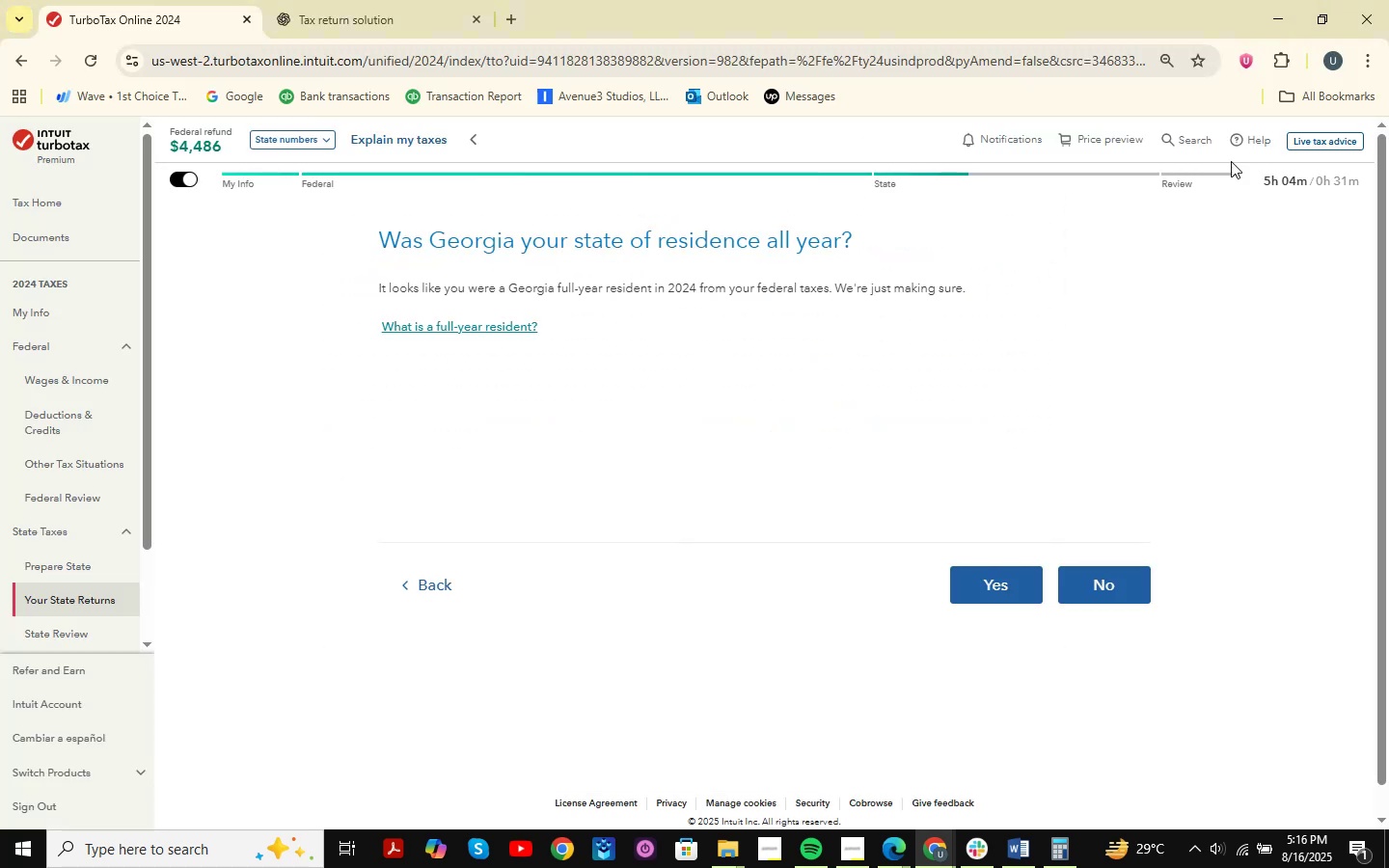 
scroll: coordinate [1281, 63], scroll_direction: down, amount: 3.0
 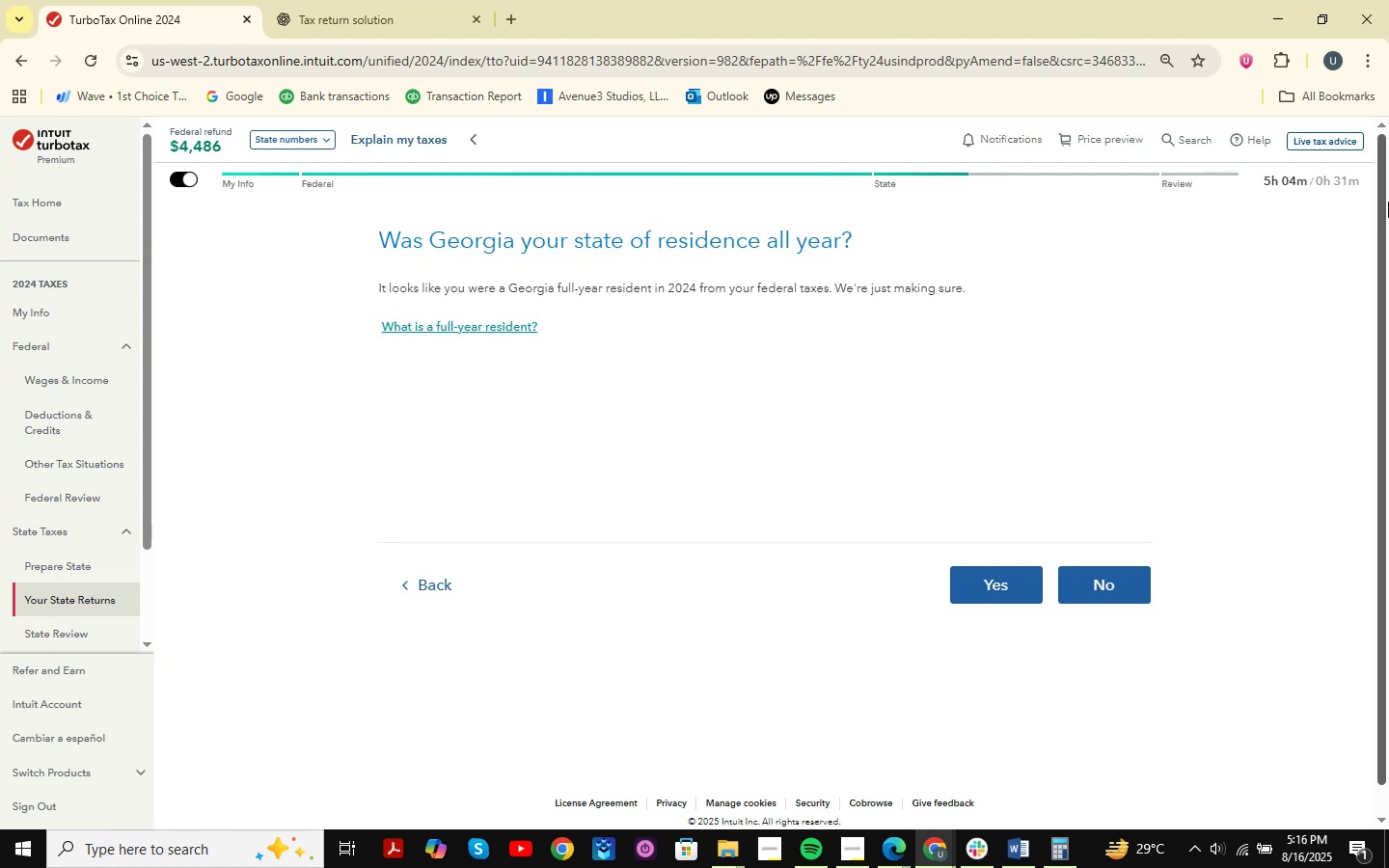 
wait(16.3)
 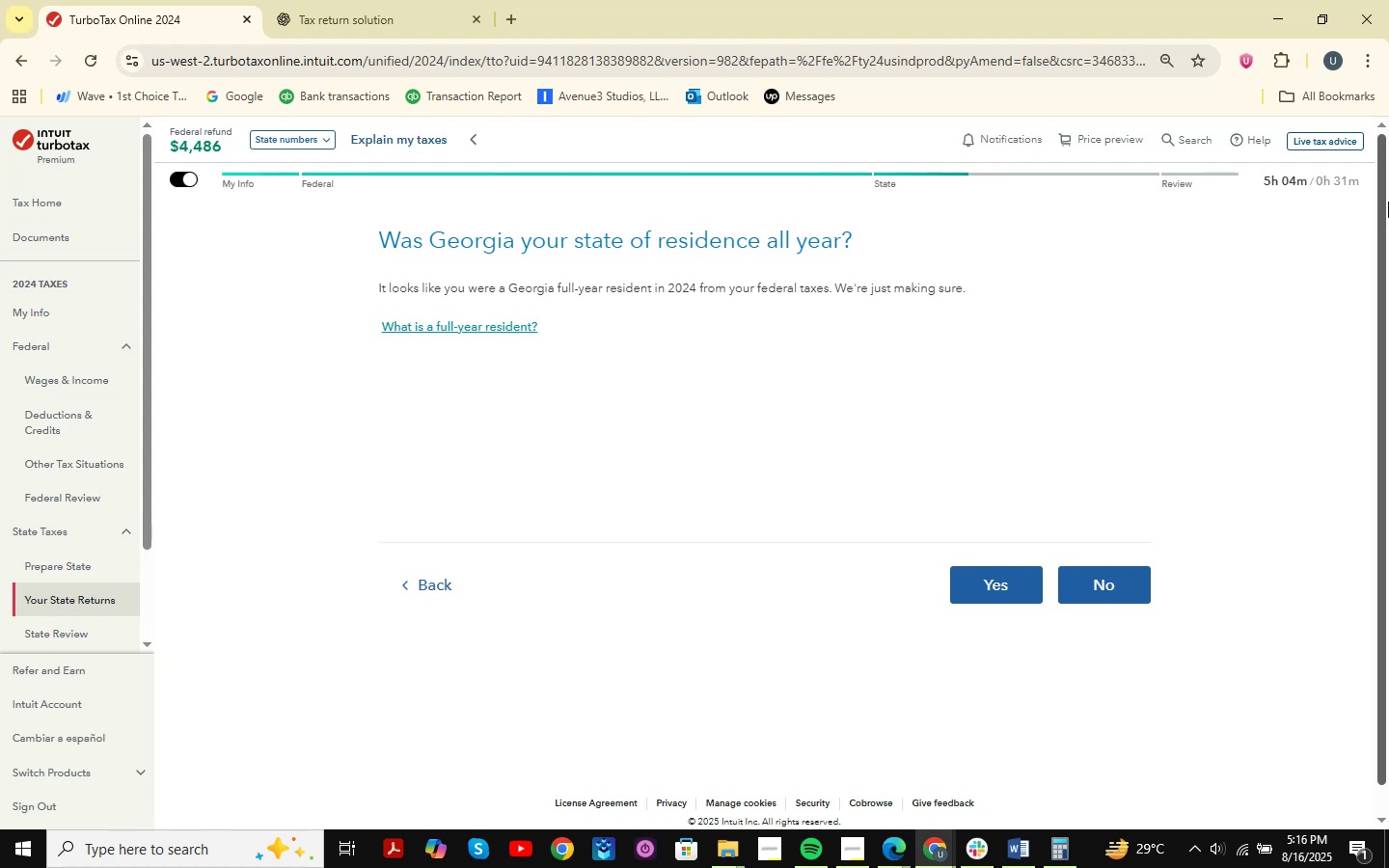 
scroll: coordinate [1024, 477], scroll_direction: up, amount: 3.0
 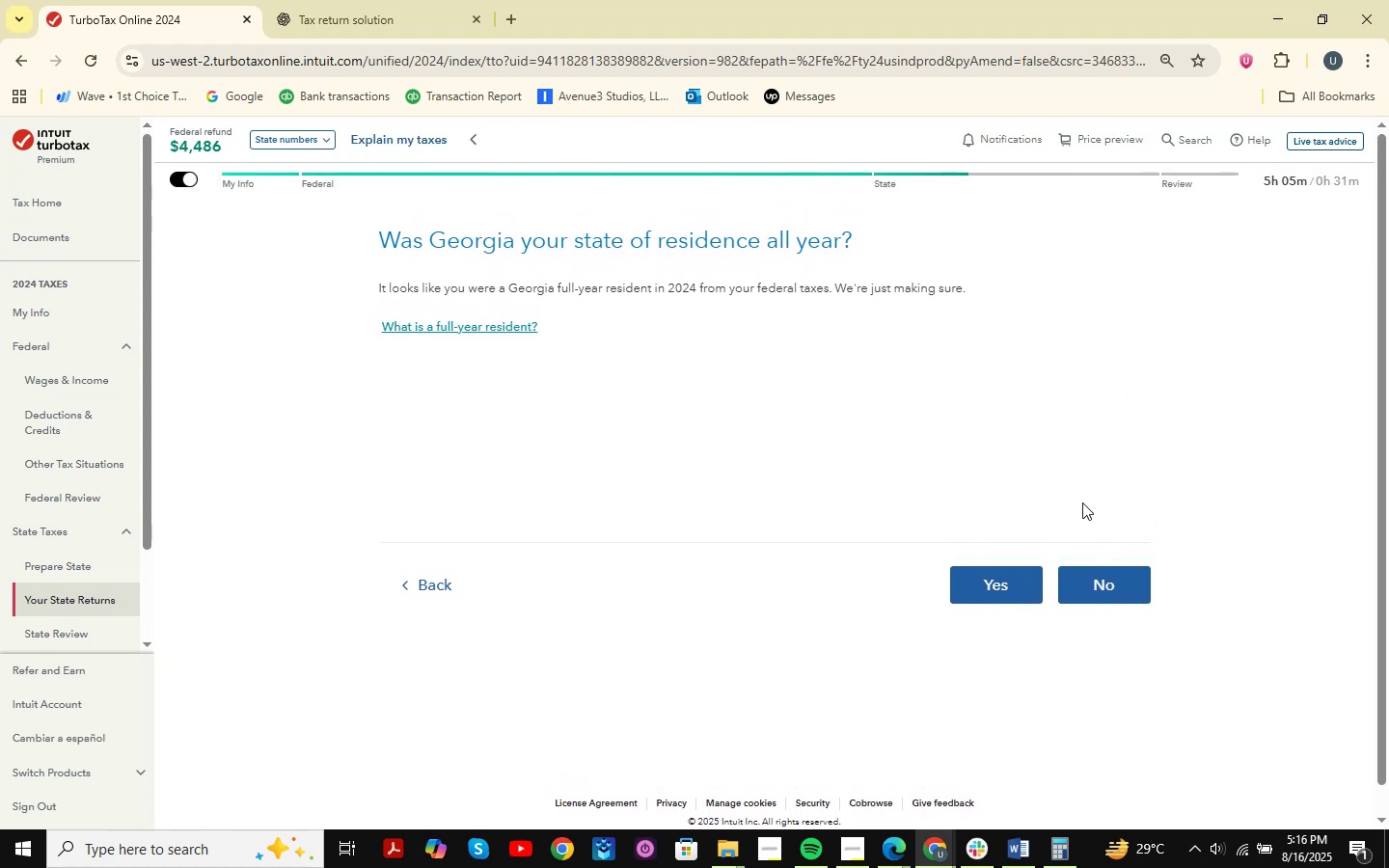 
wait(5.66)
 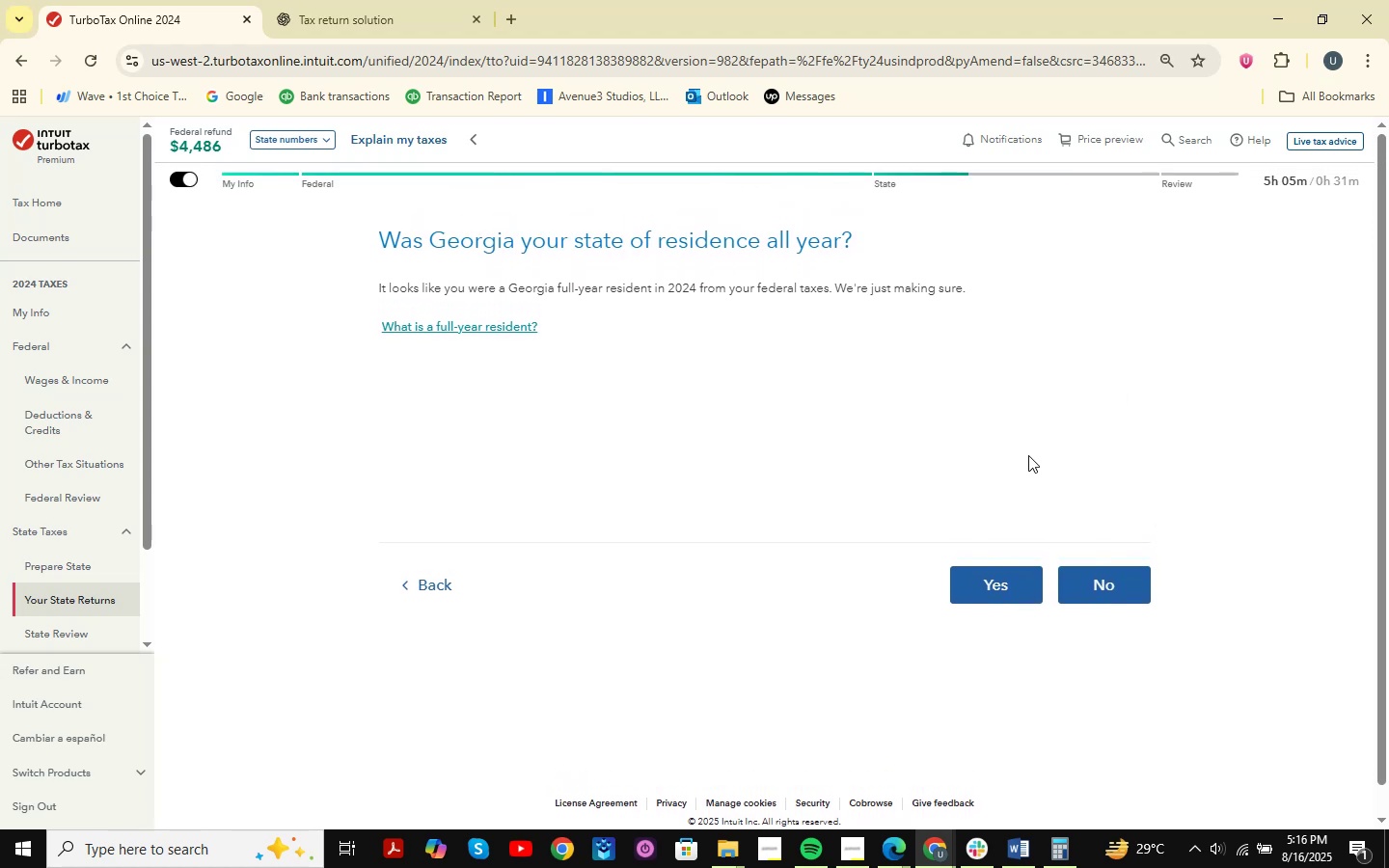 
scroll: coordinate [920, 498], scroll_direction: up, amount: 1.0
 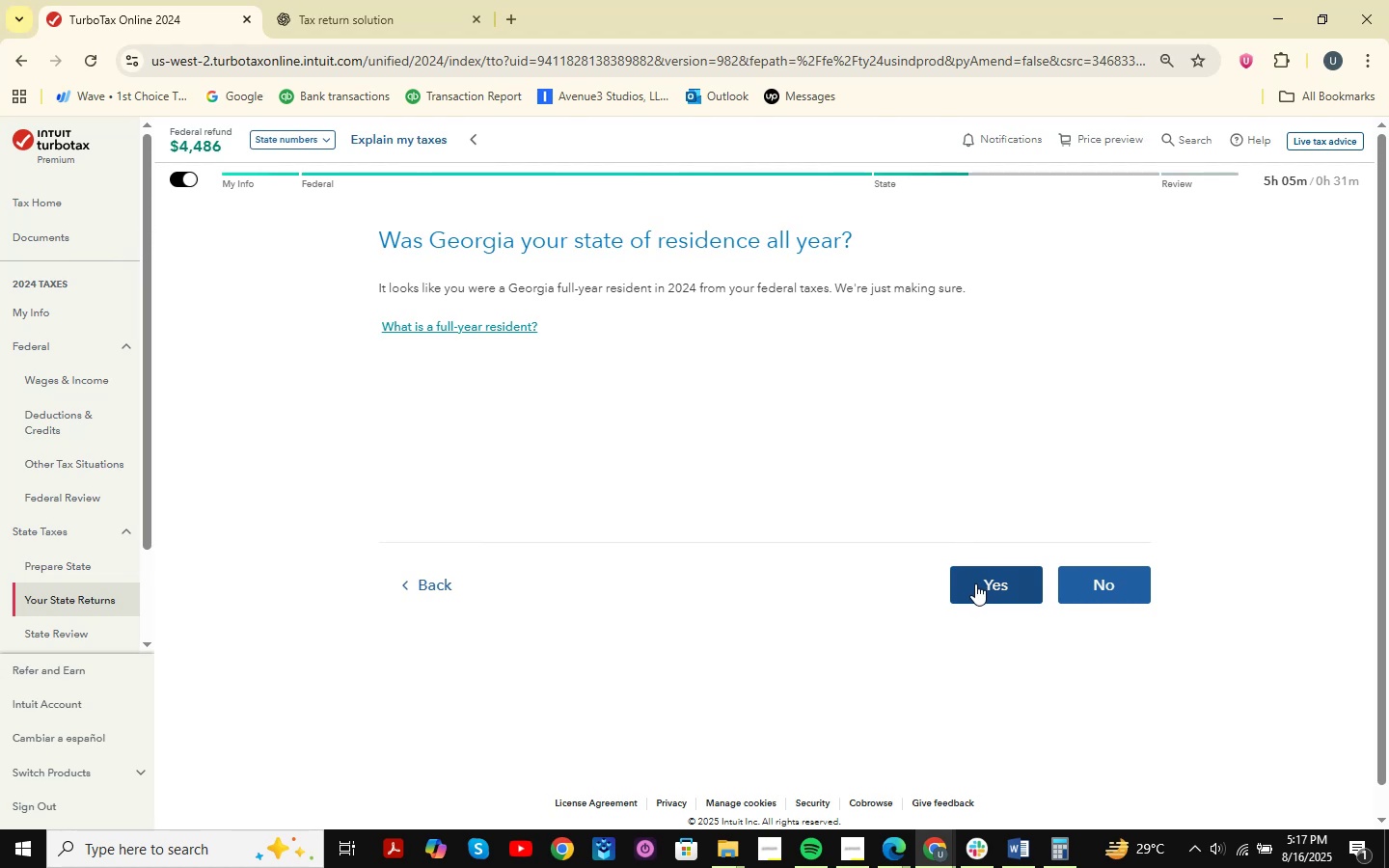 
left_click([981, 589])
 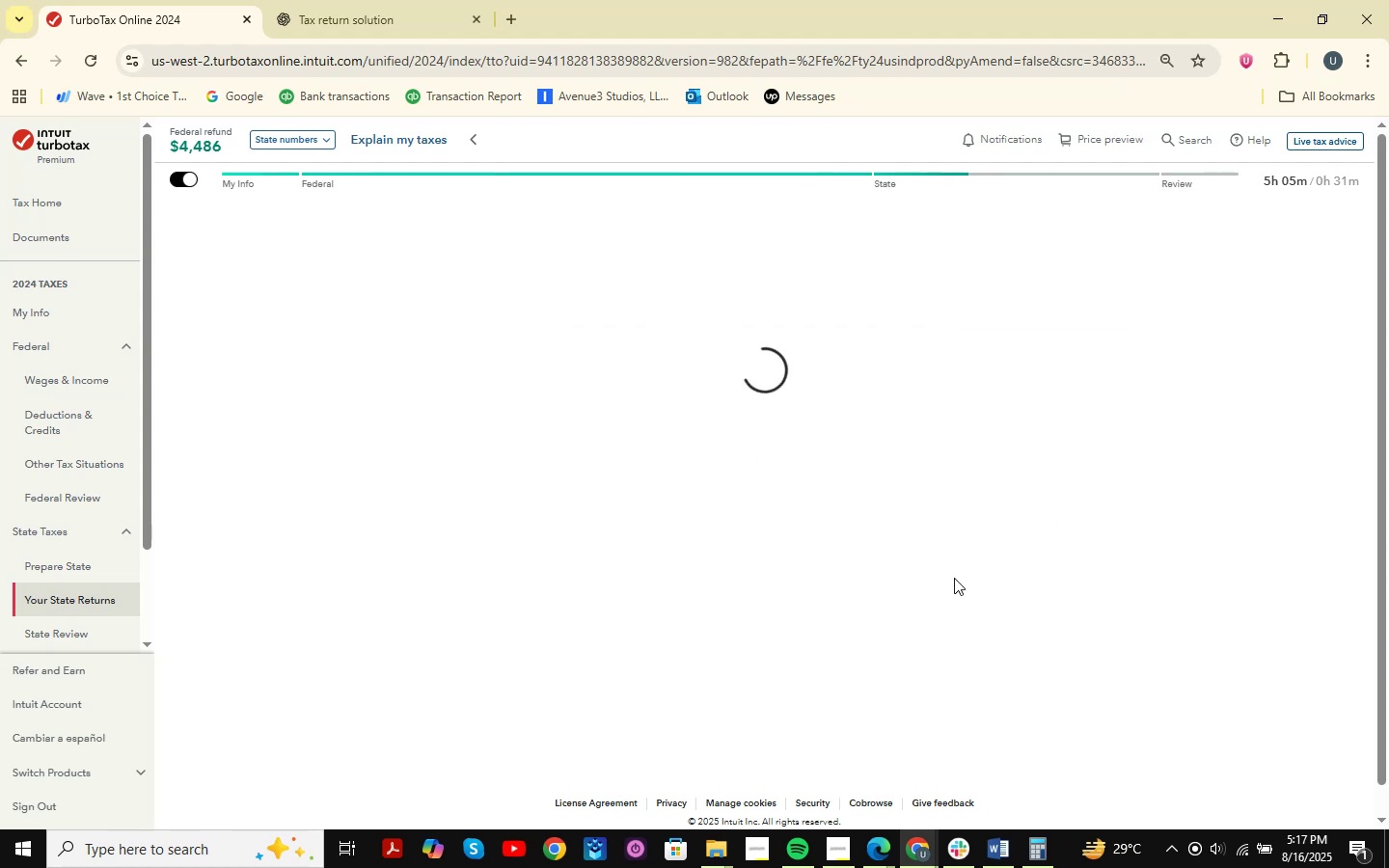 
wait(30.52)
 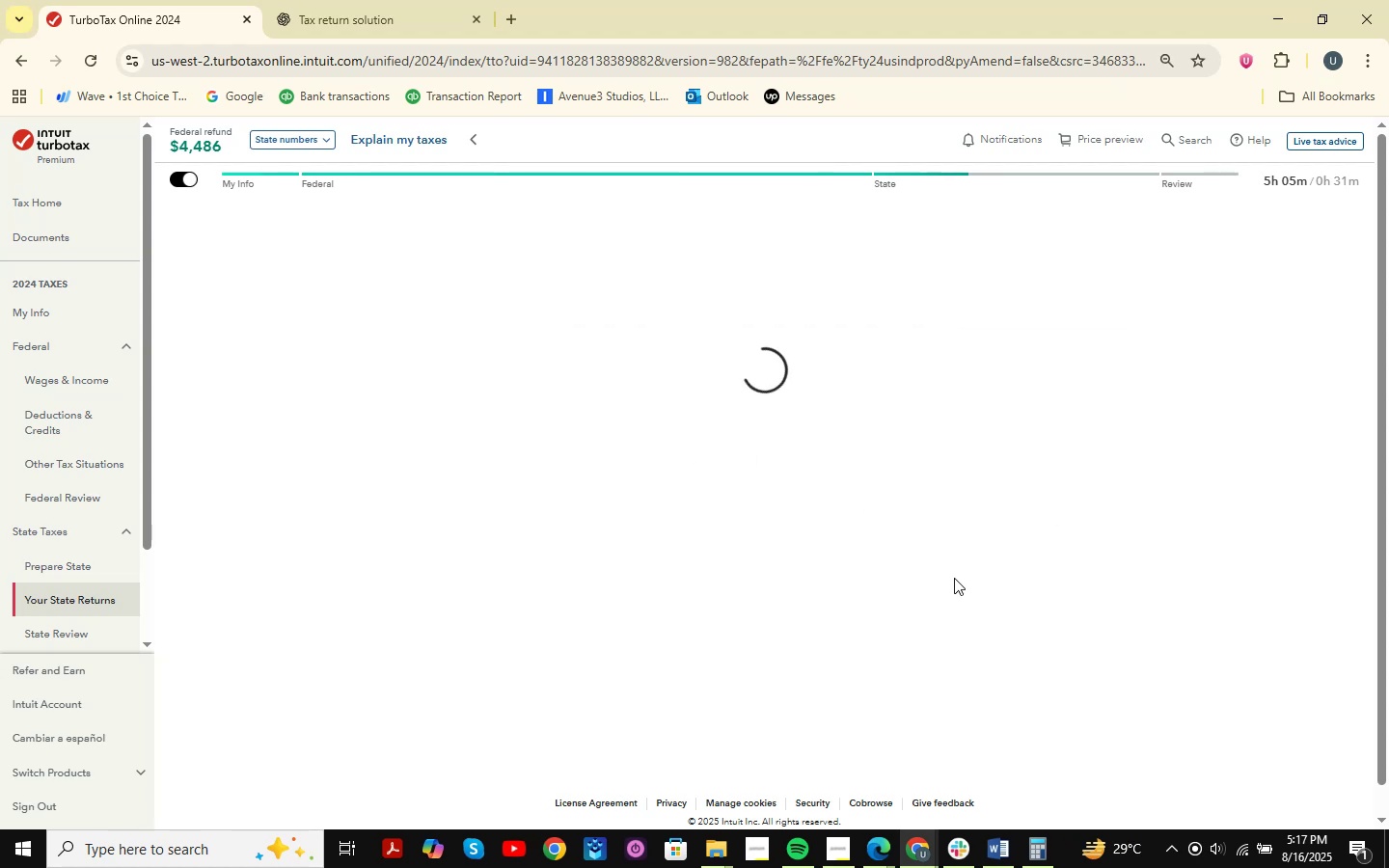 
left_click_drag(start_coordinate=[340, 294], to_coordinate=[743, 286])
 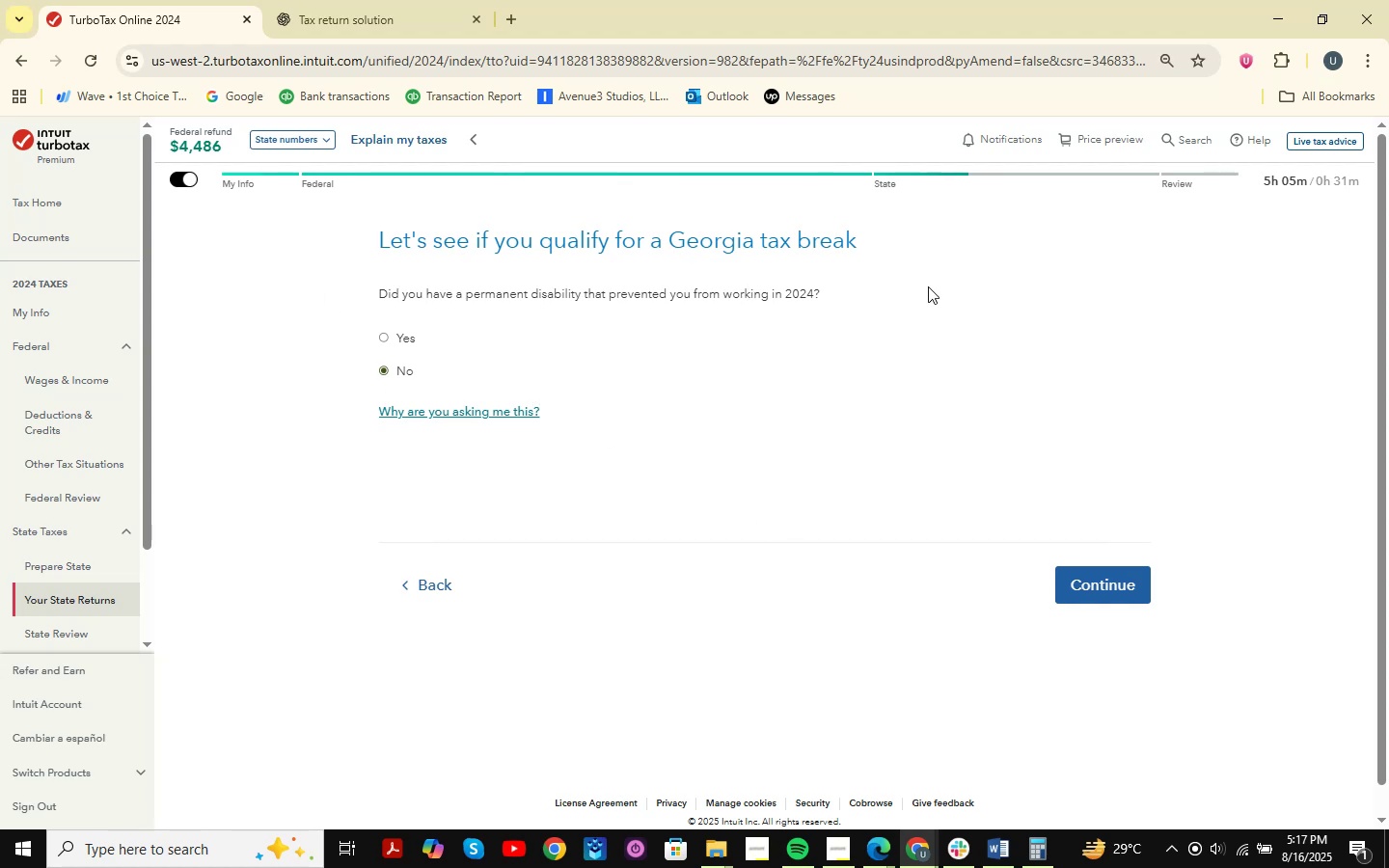 
left_click_drag(start_coordinate=[737, 291], to_coordinate=[625, 304])
 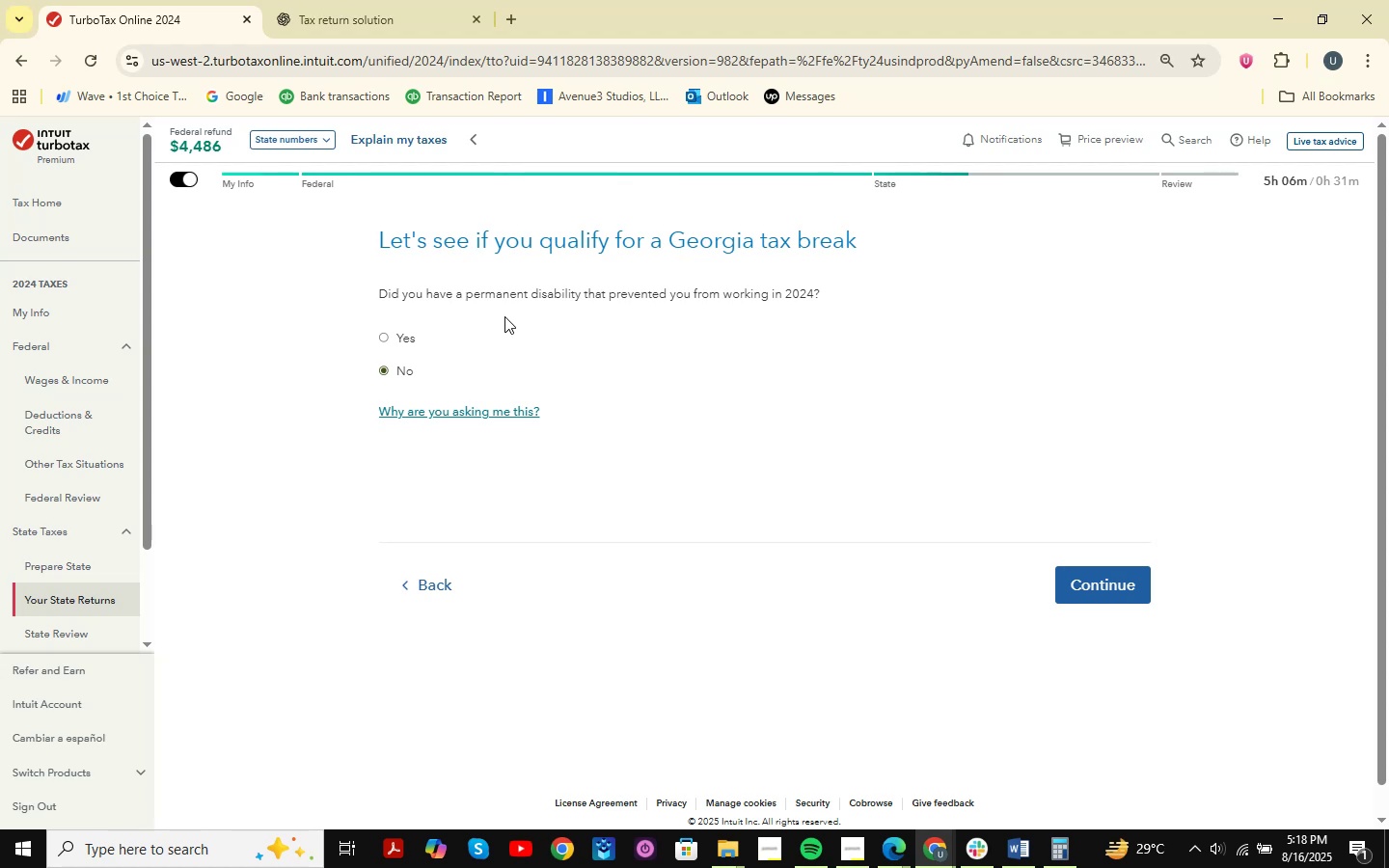 
wait(43.11)
 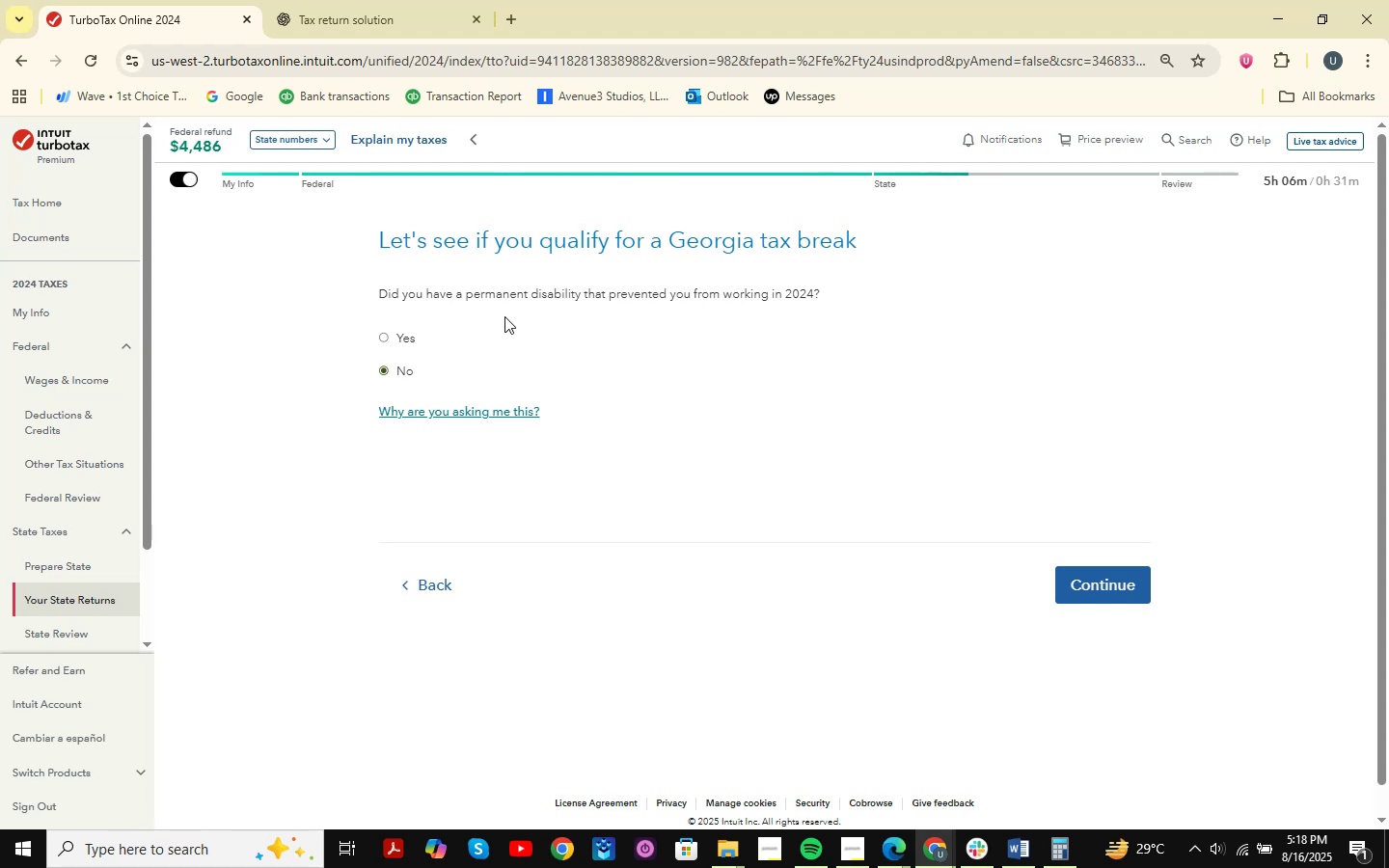 
scroll: coordinate [720, 361], scroll_direction: down, amount: 2.0
 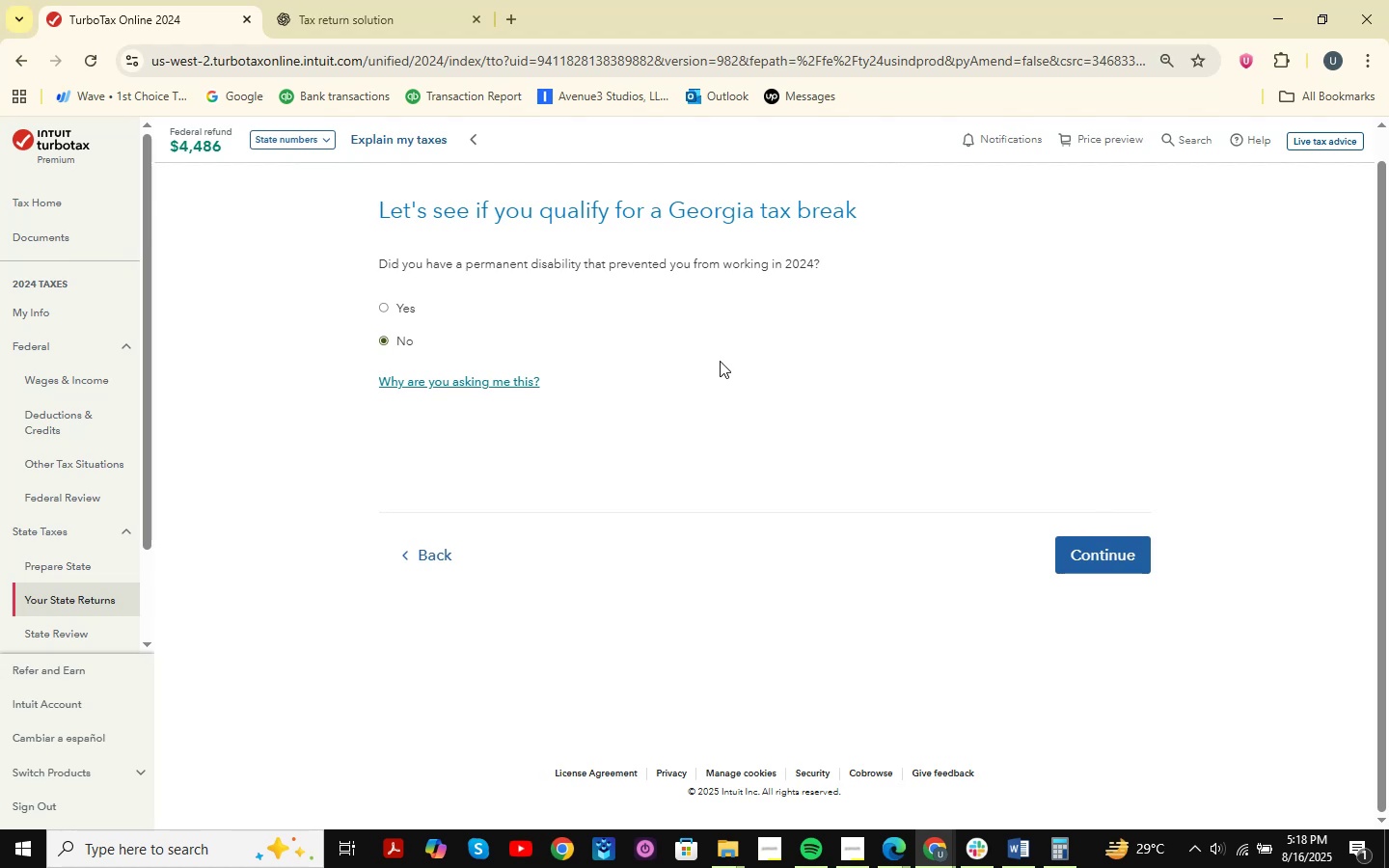 
scroll: coordinate [717, 364], scroll_direction: up, amount: 1.0
 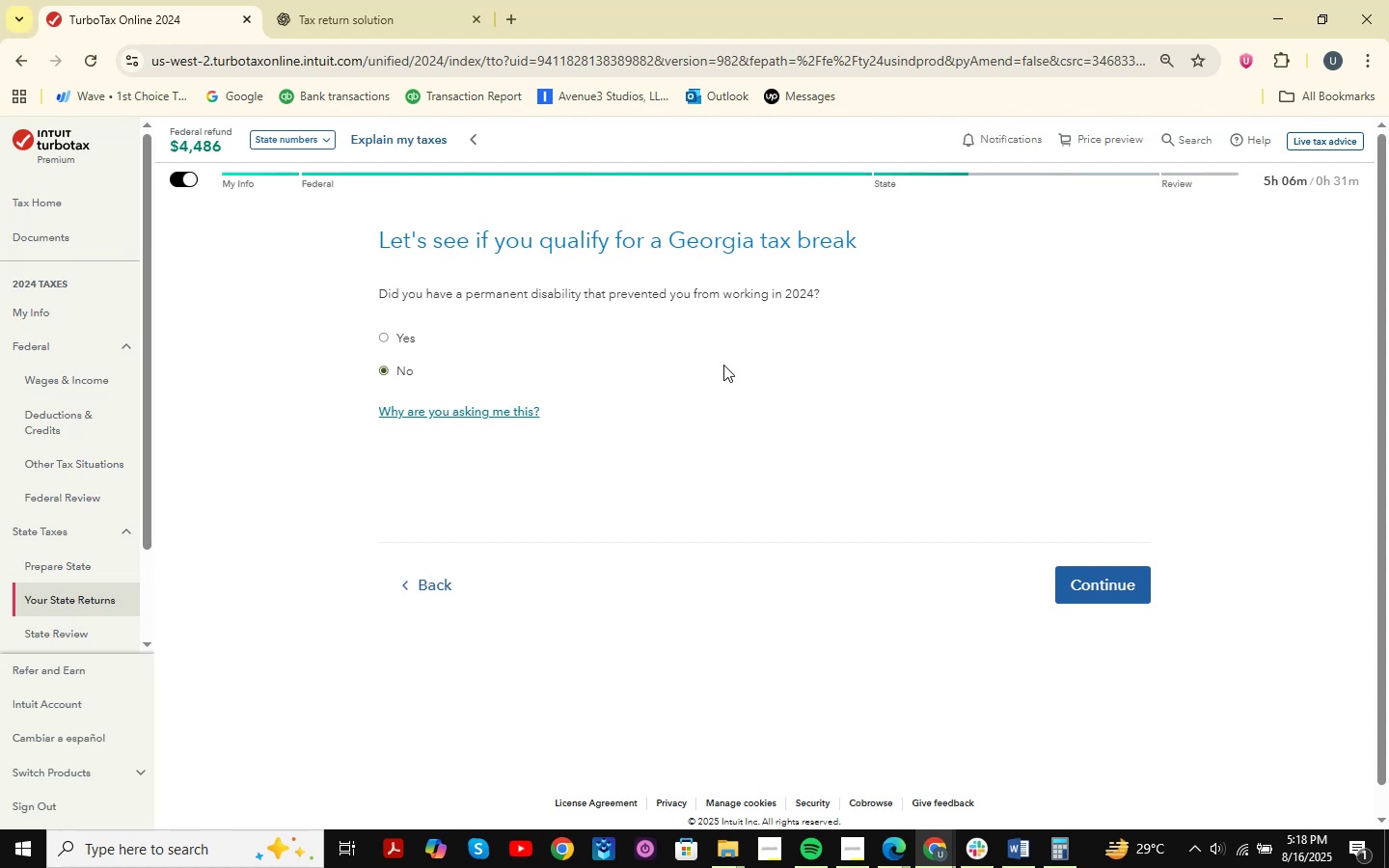 
wait(6.5)
 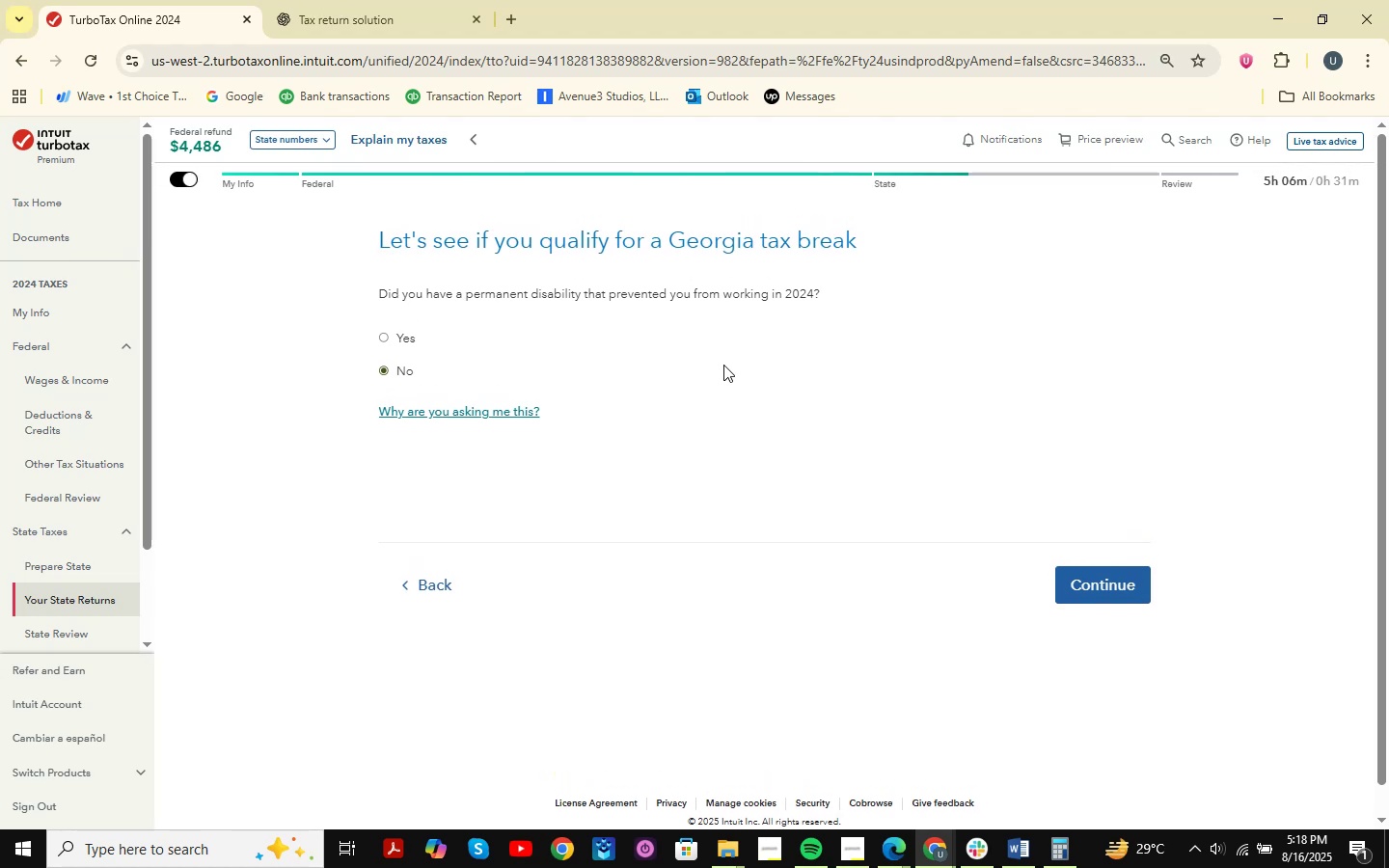 
scroll: coordinate [720, 365], scroll_direction: up, amount: 2.0
 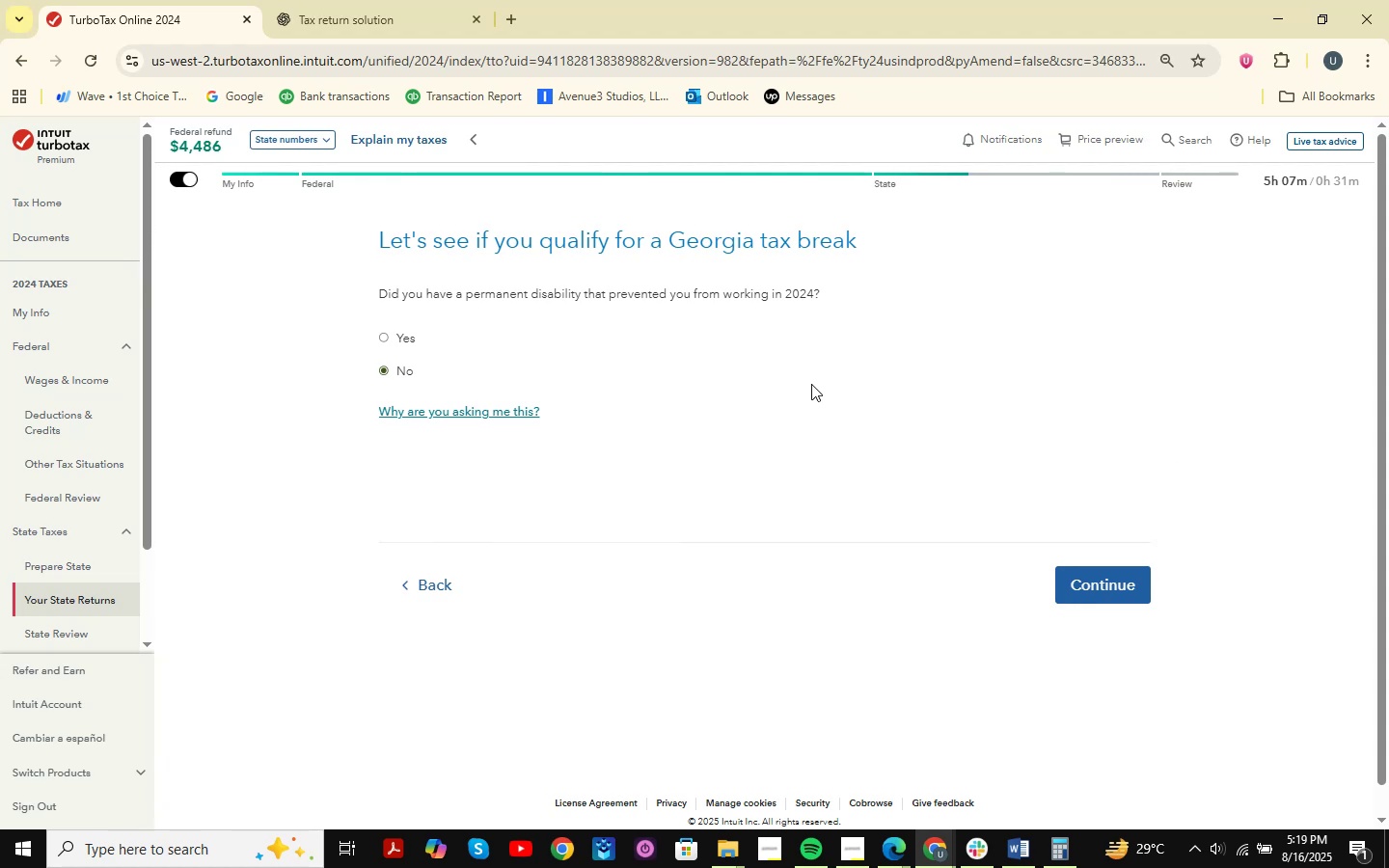 
wait(45.75)
 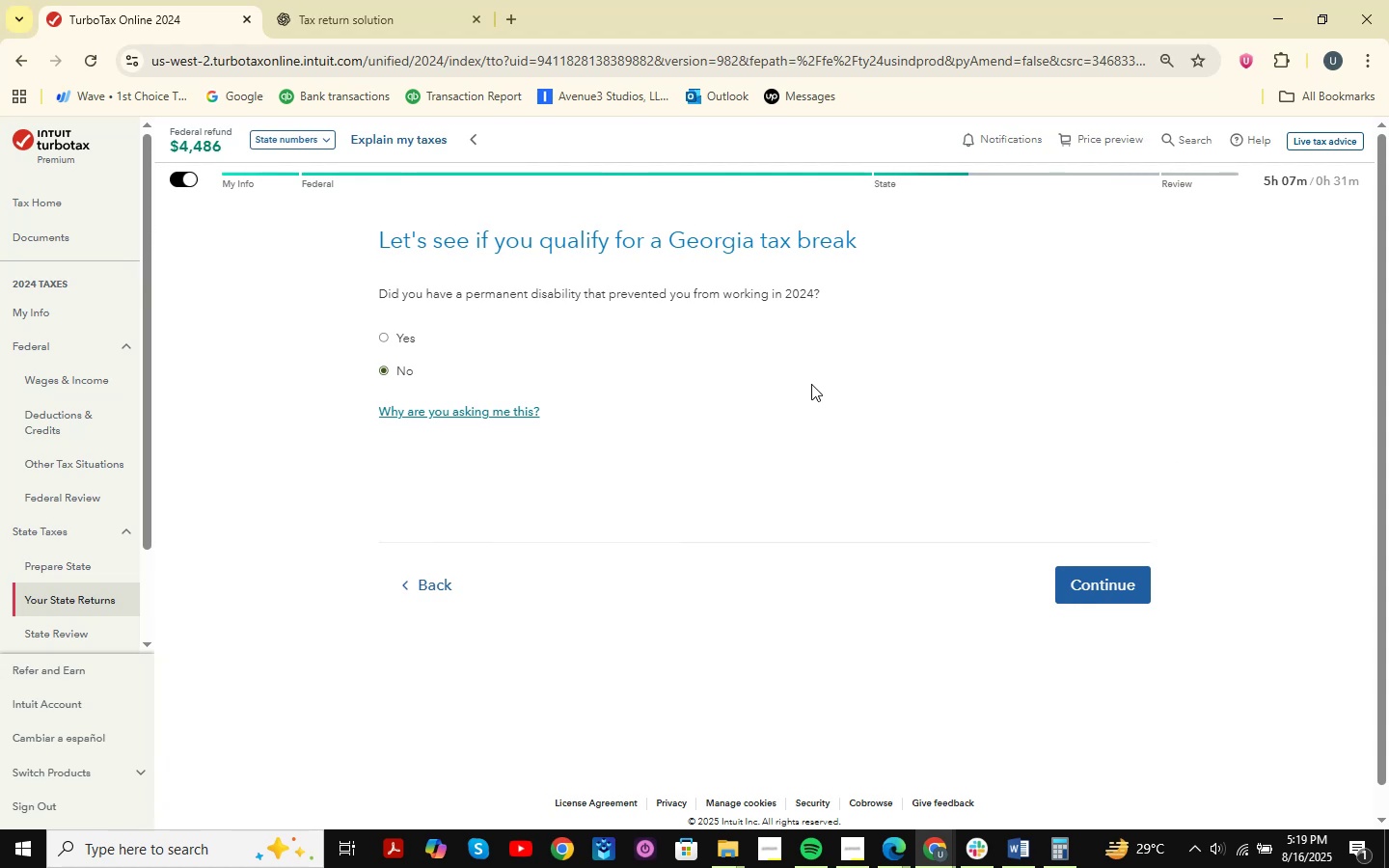 
key(Shift+ShiftLeft)
 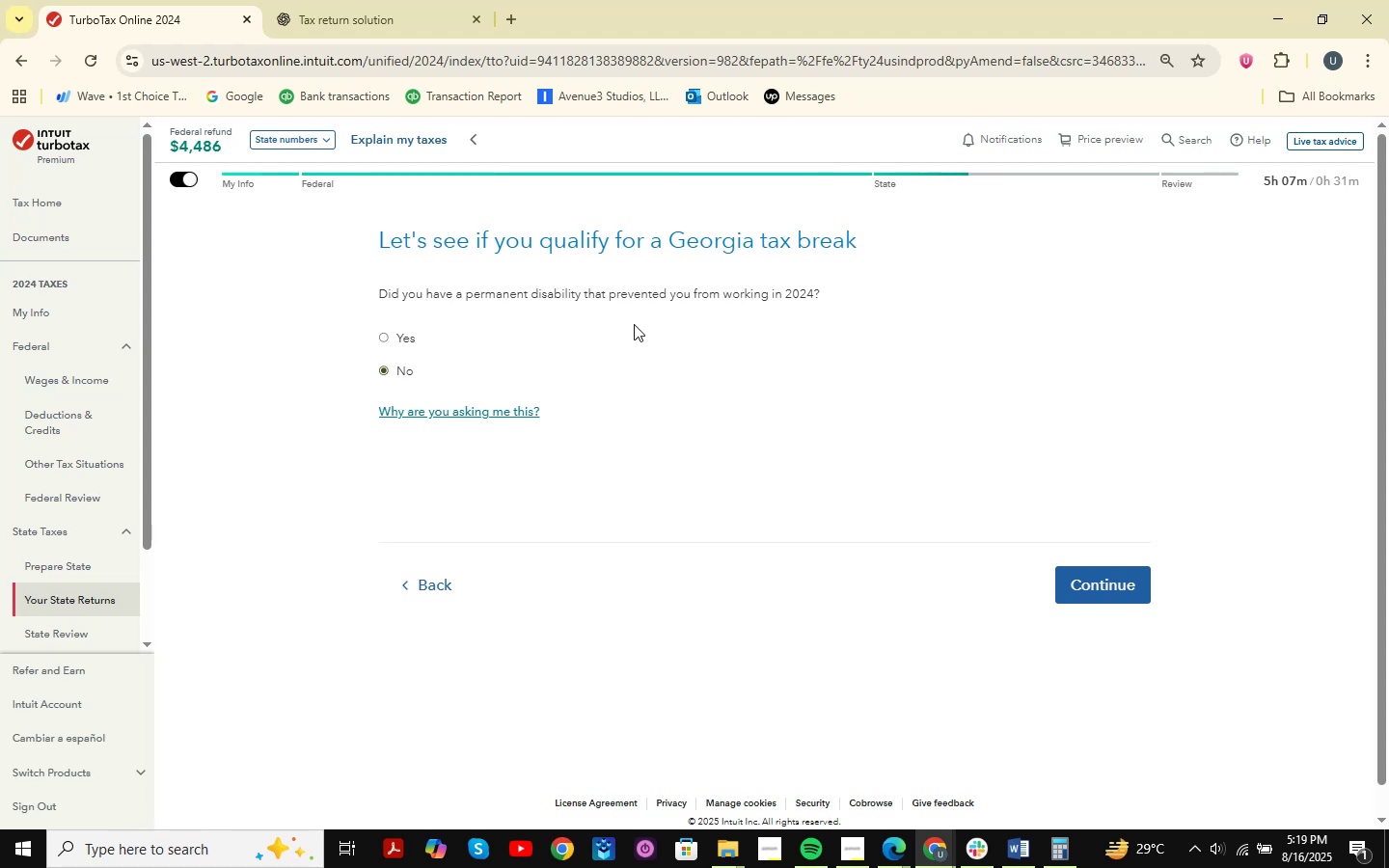 
key(Meta+Shift+MetaLeft)
 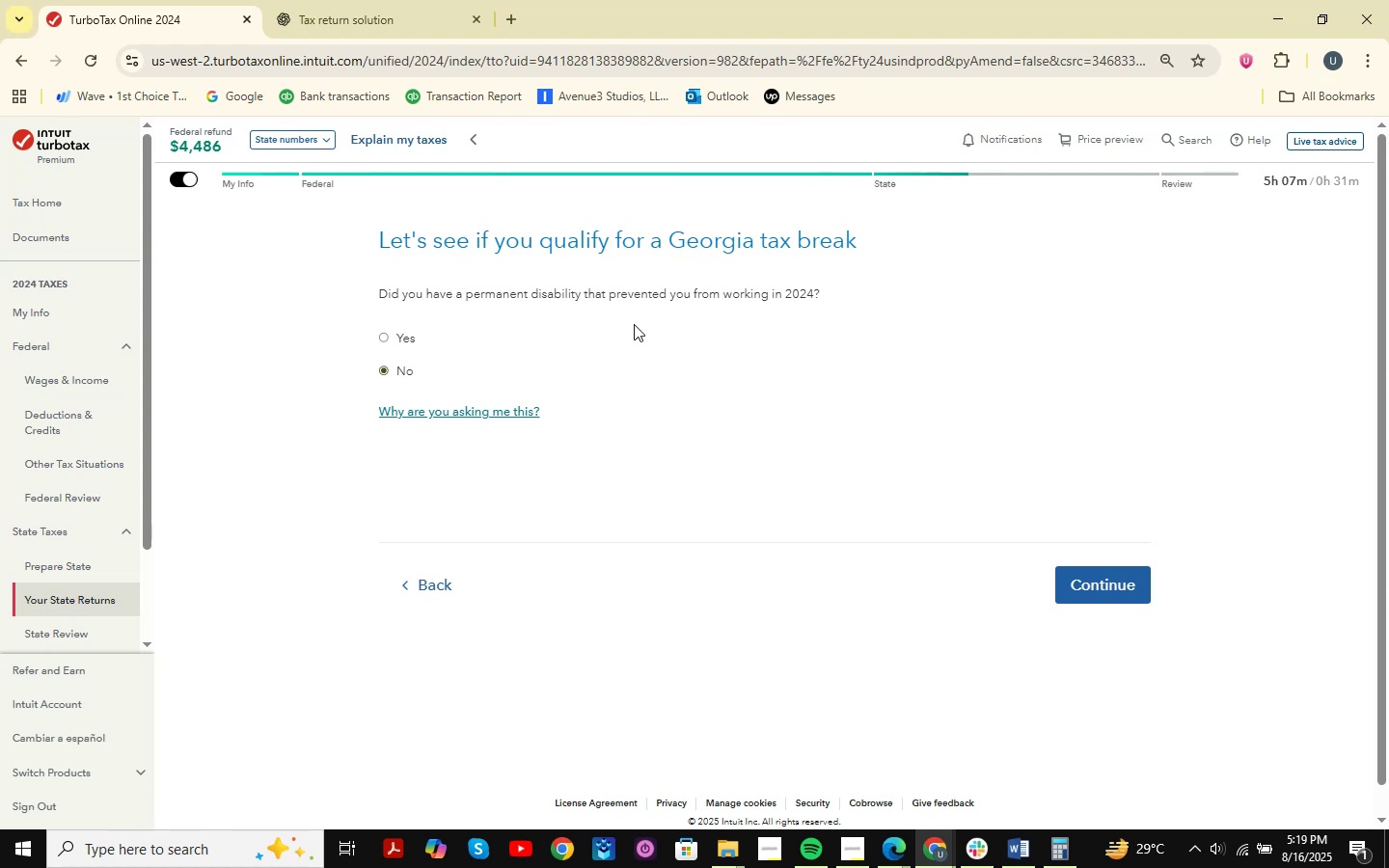 
key(Meta+Shift+S)
 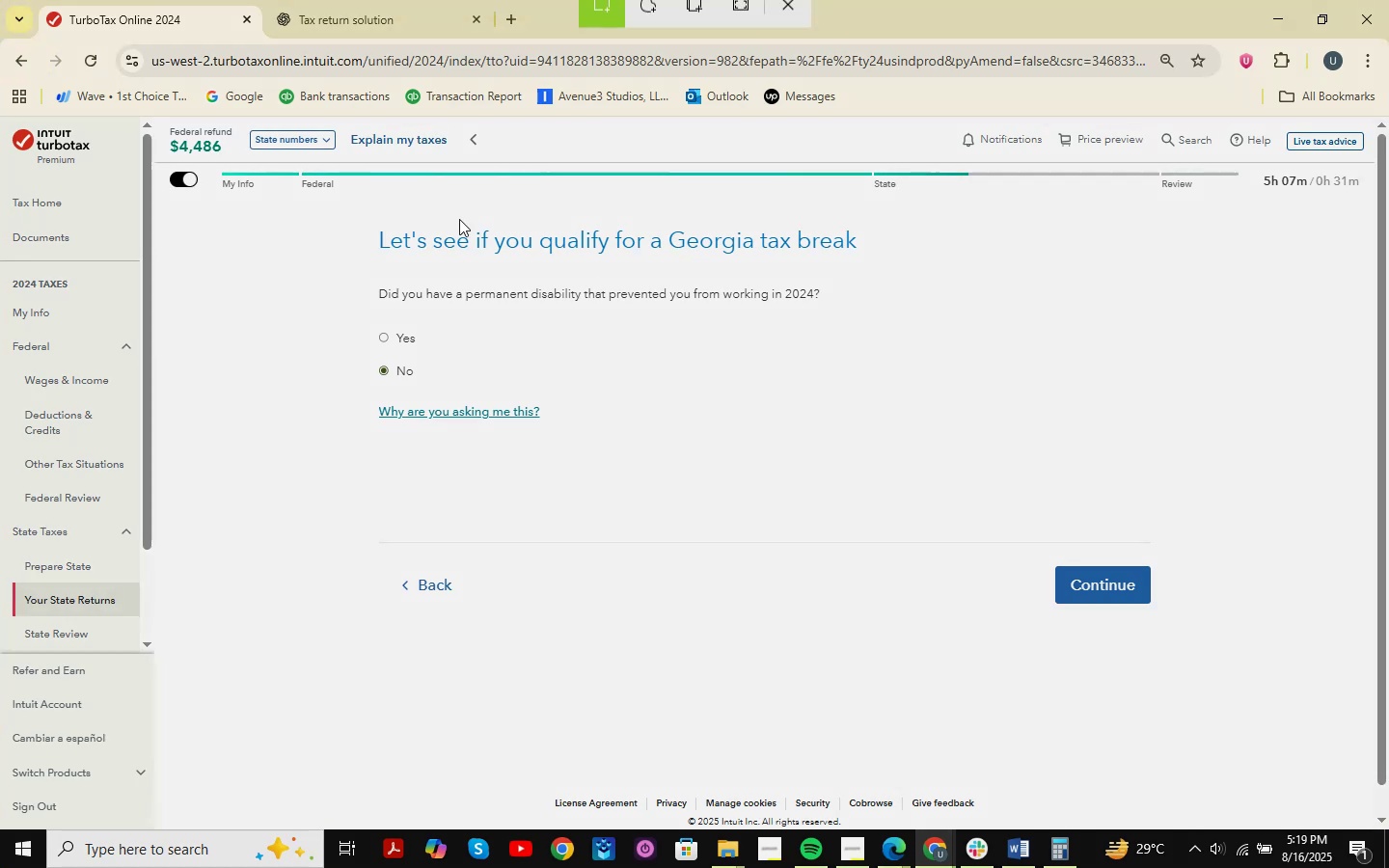 
left_click_drag(start_coordinate=[319, 208], to_coordinate=[1332, 682])
 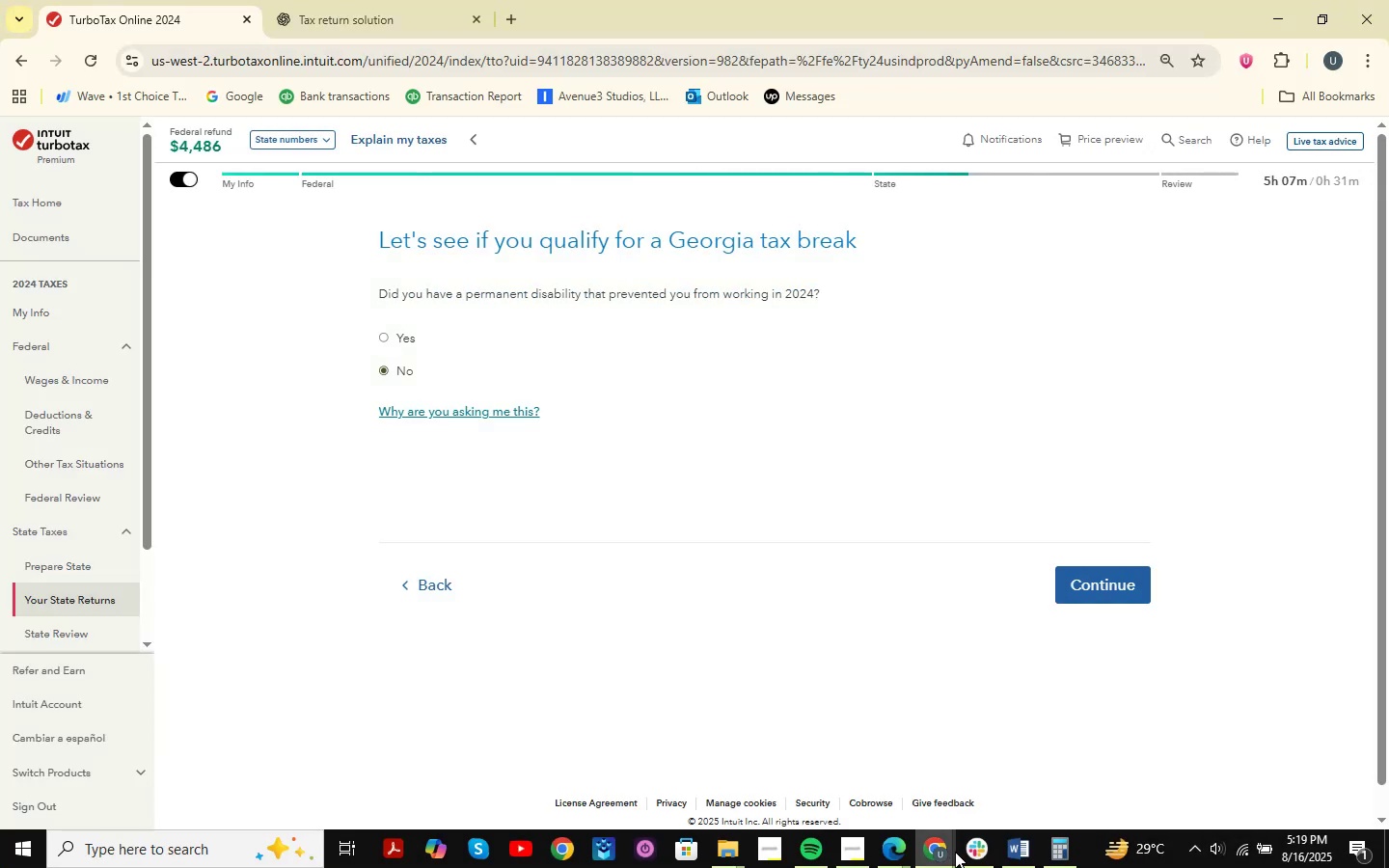 
left_click([941, 850])
 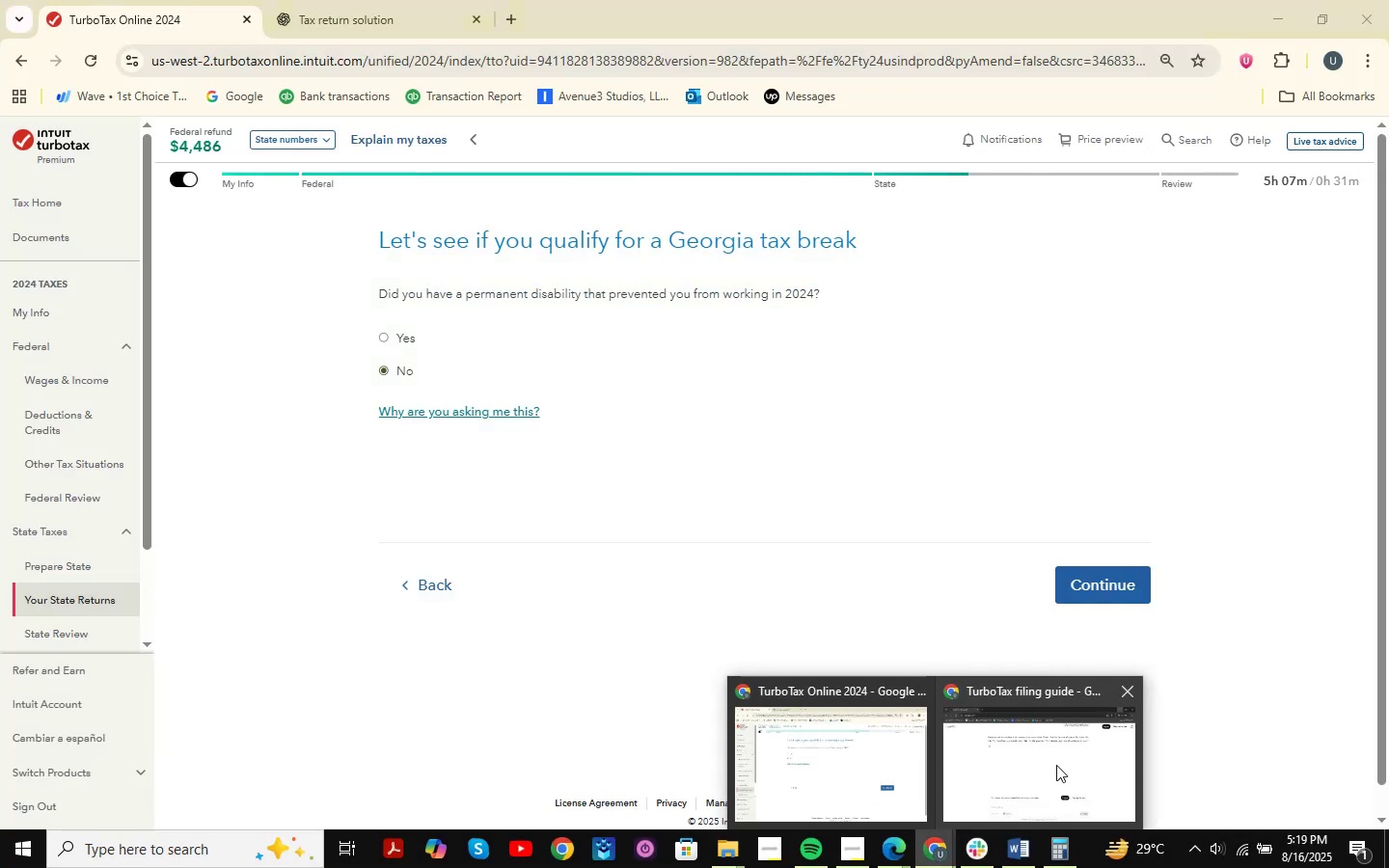 
left_click([1056, 765])
 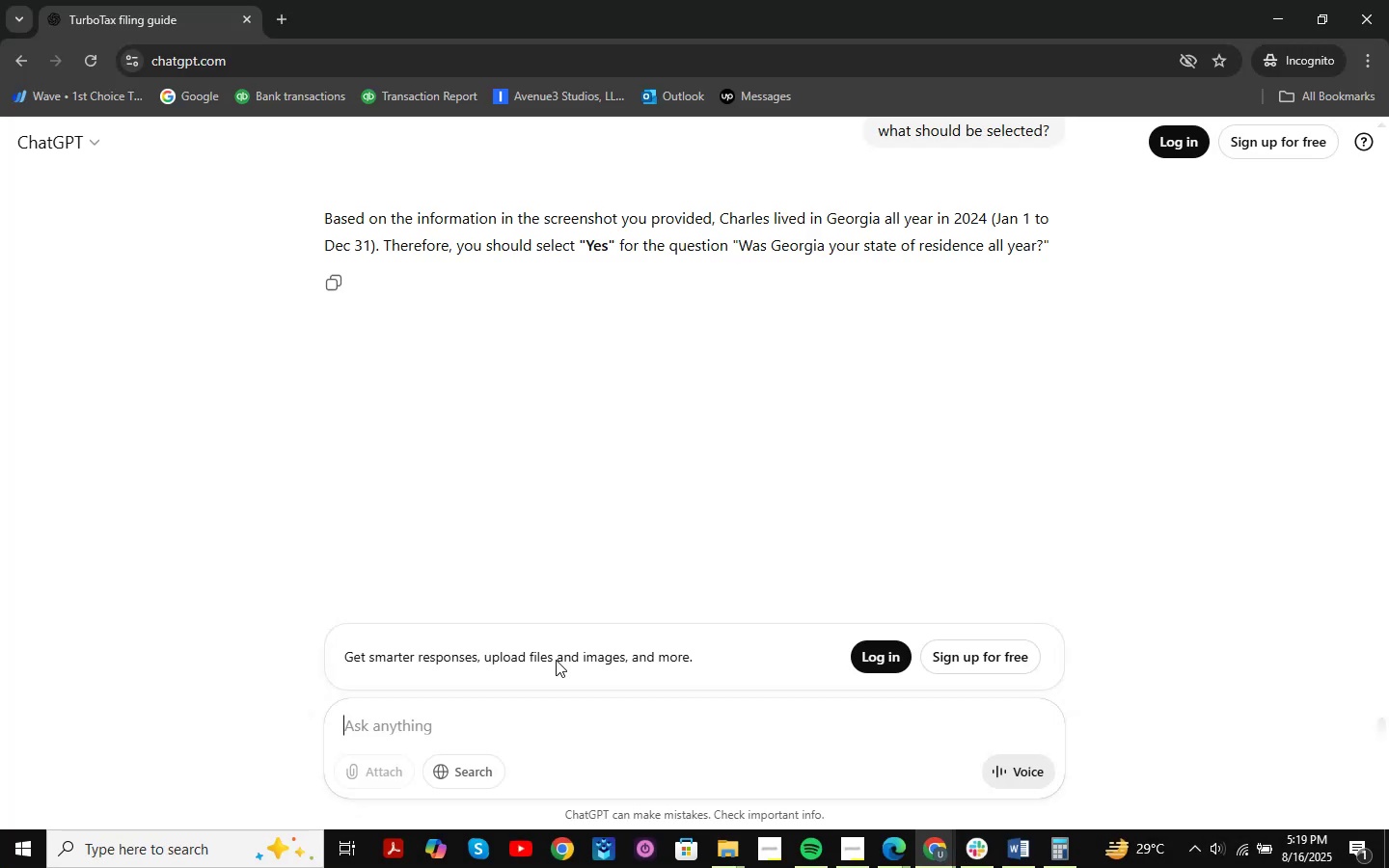 
key(Control+V)
 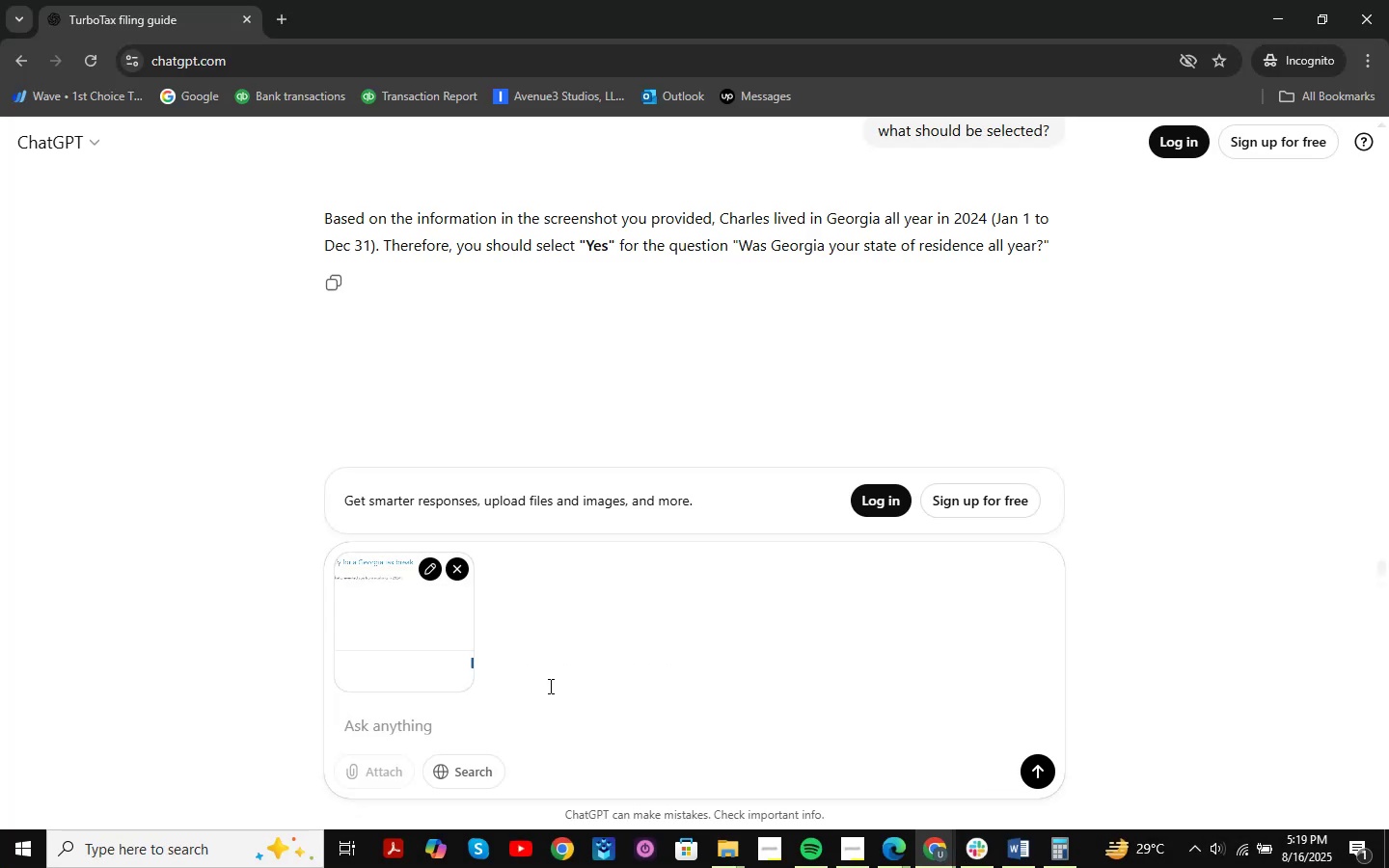 
wait(5.7)
 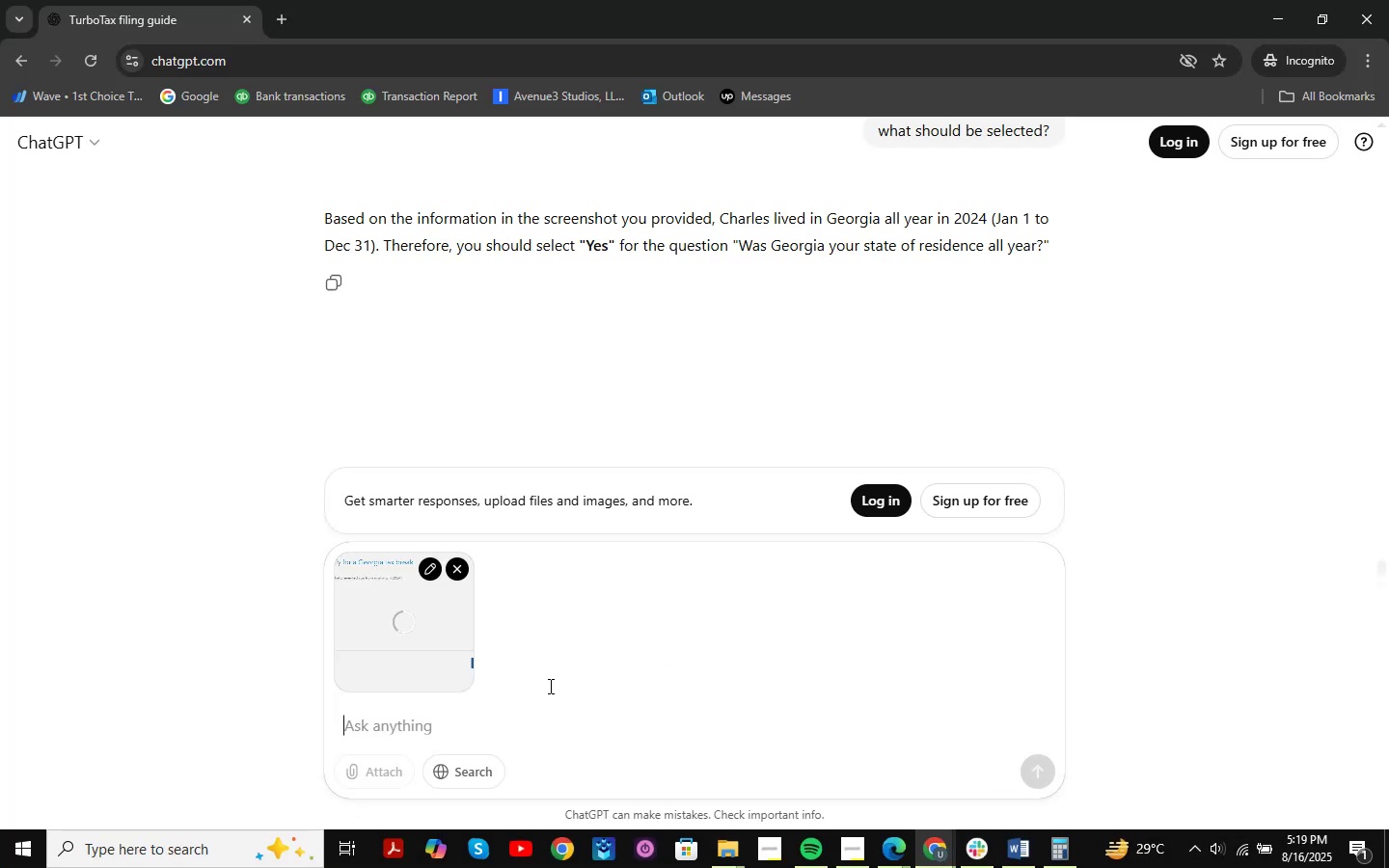 
key(NumpadEnter)
 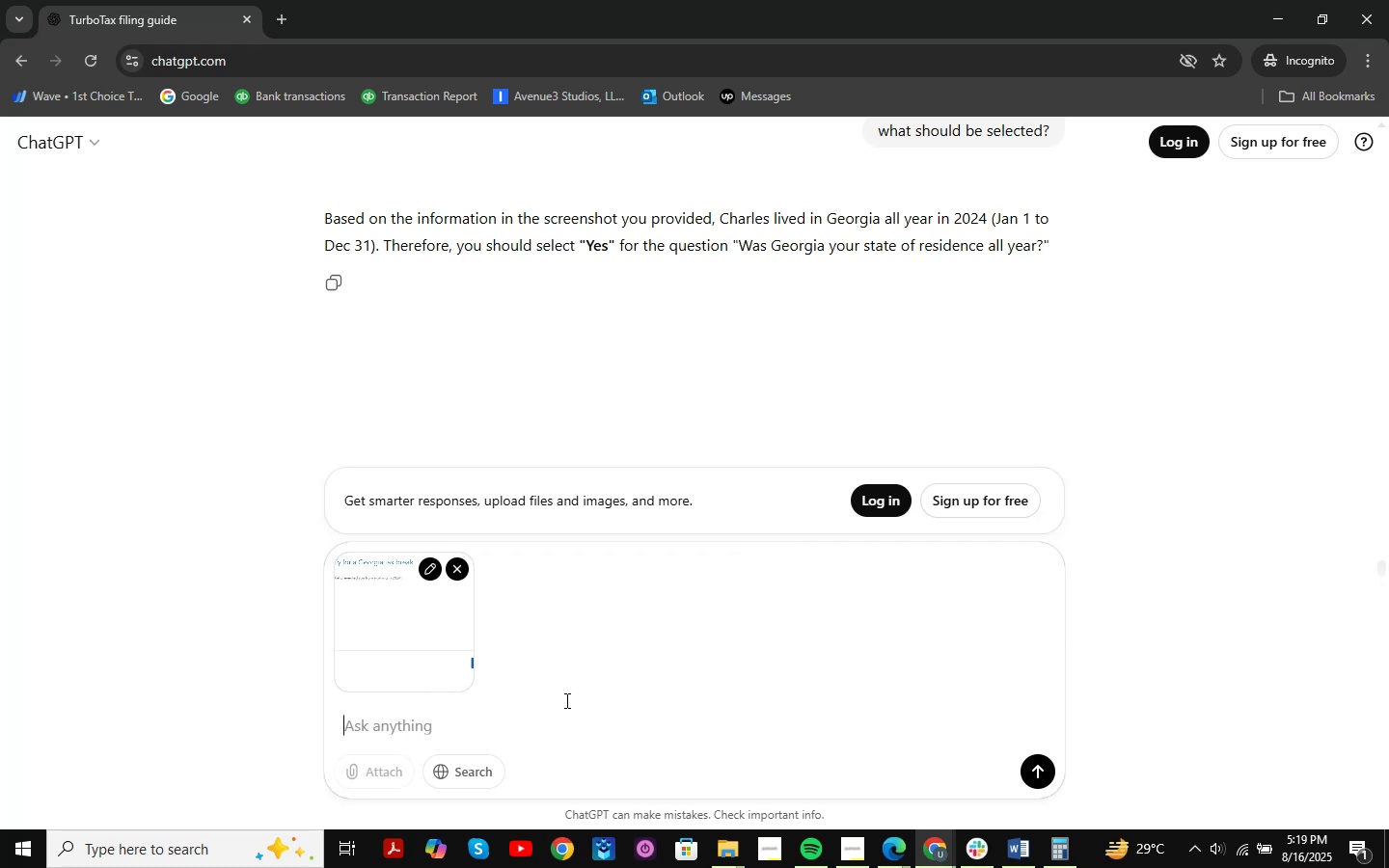 
key(NumpadEnter)
 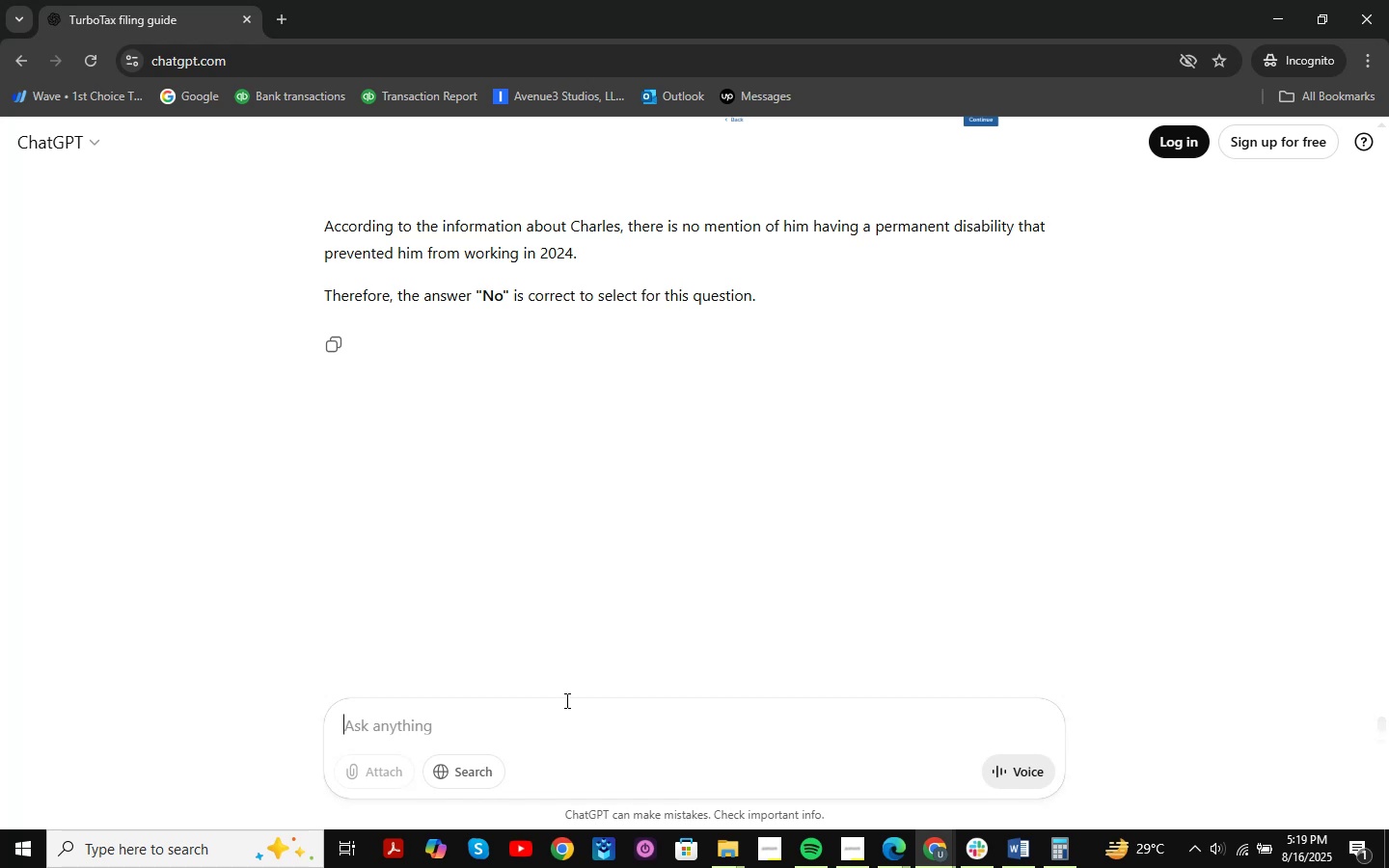 
wait(20.31)
 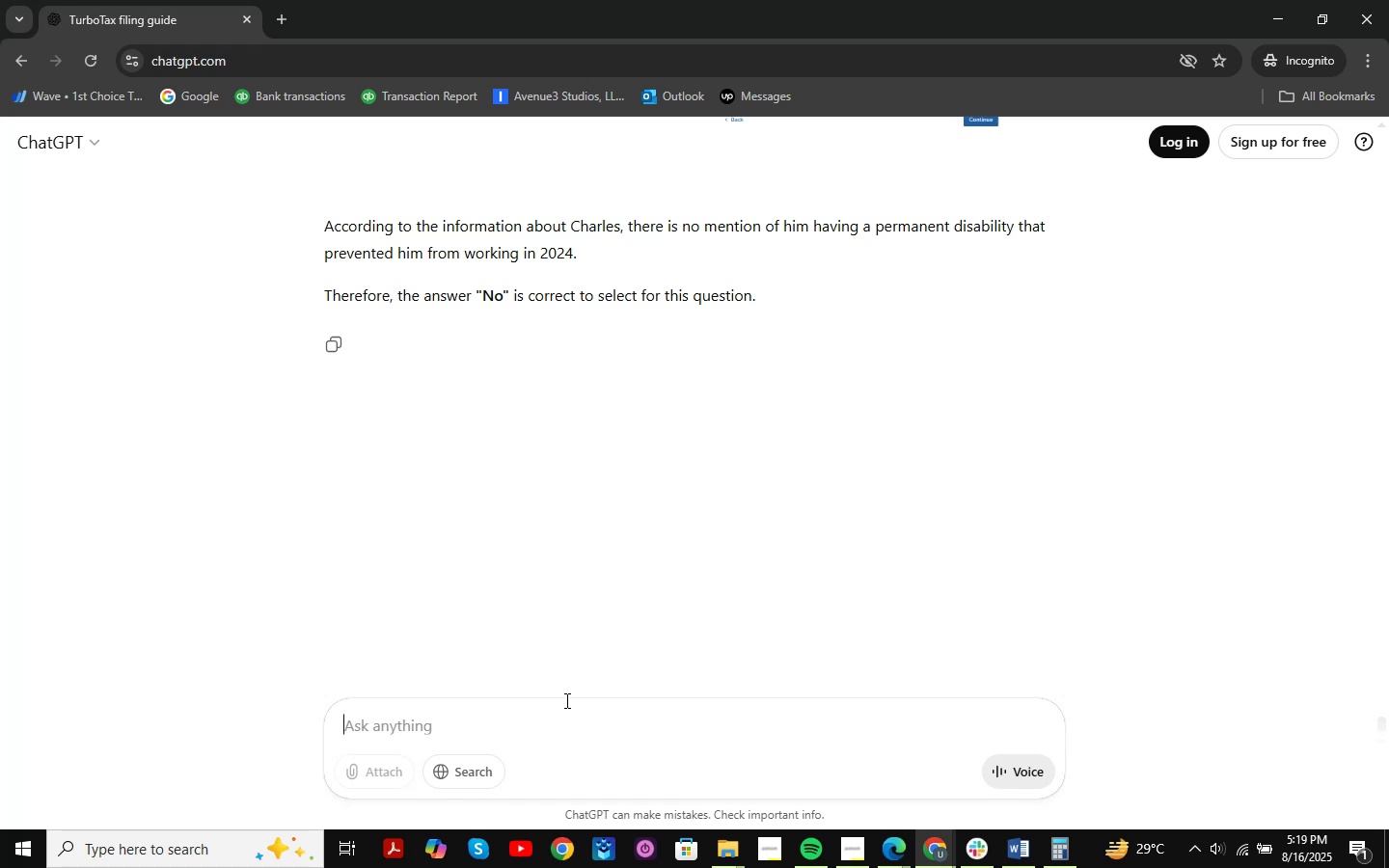 
left_click_drag(start_coordinate=[629, 235], to_coordinate=[981, 237])
 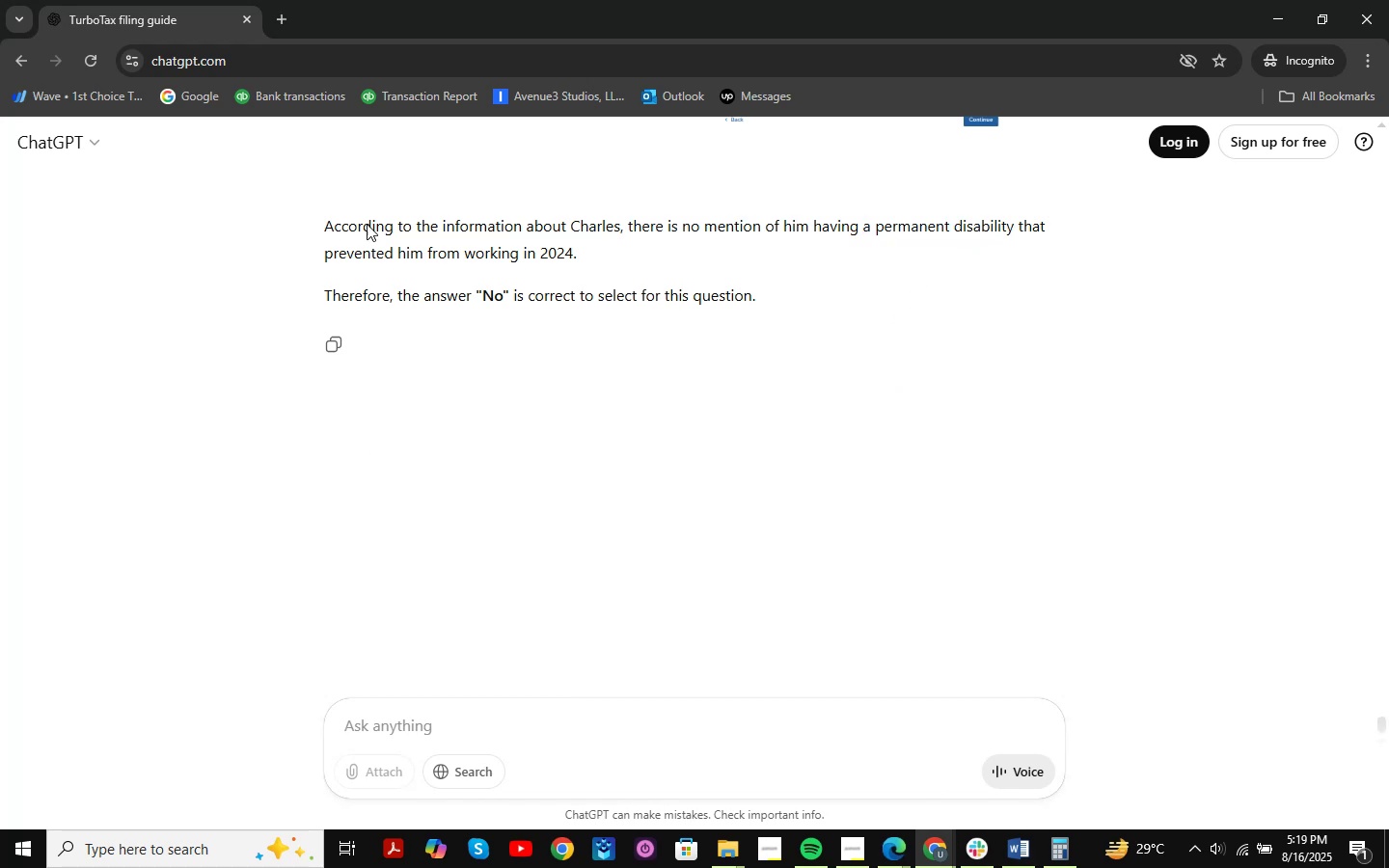 
left_click_drag(start_coordinate=[316, 225], to_coordinate=[956, 245])
 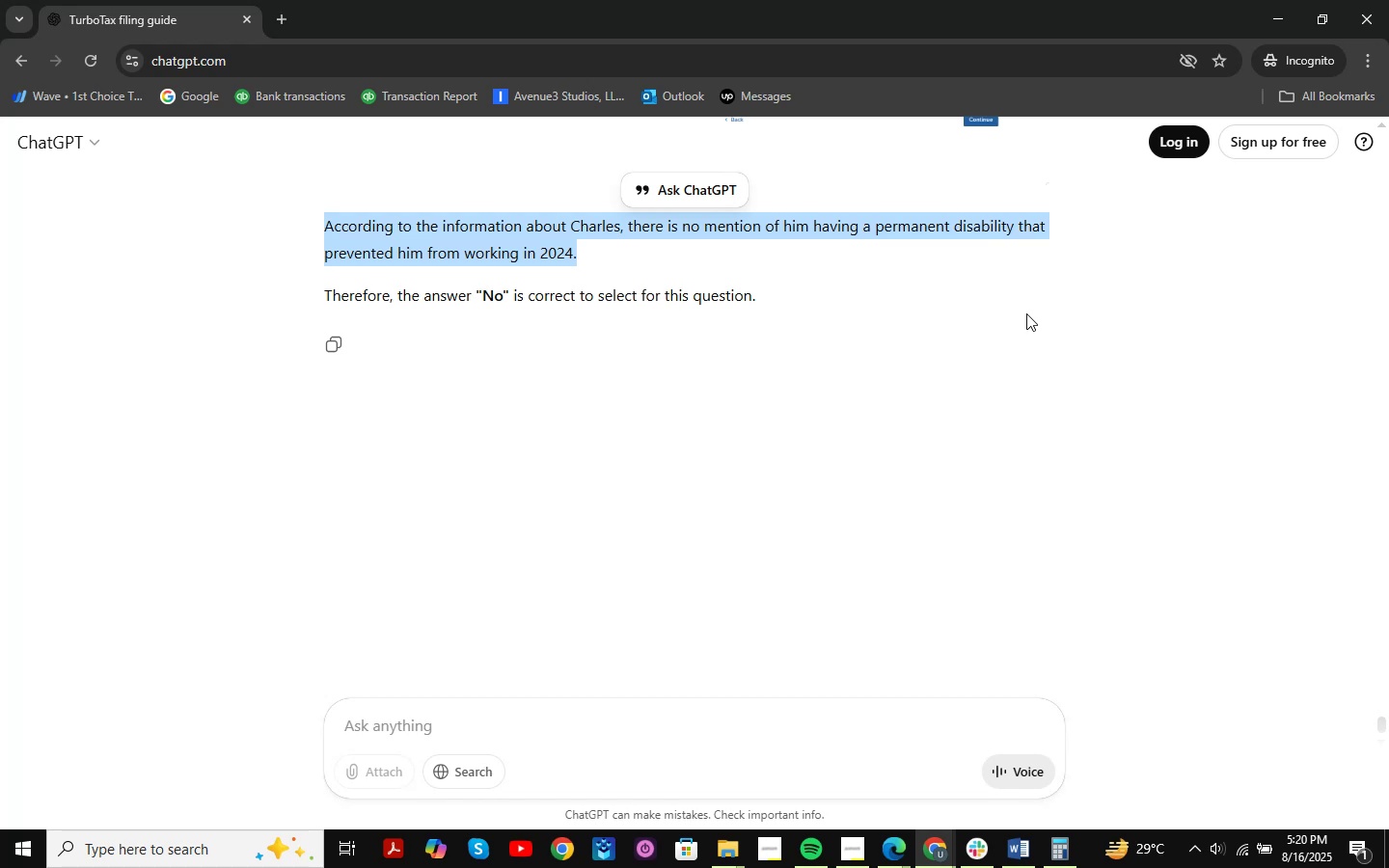 
left_click([1265, 26])
 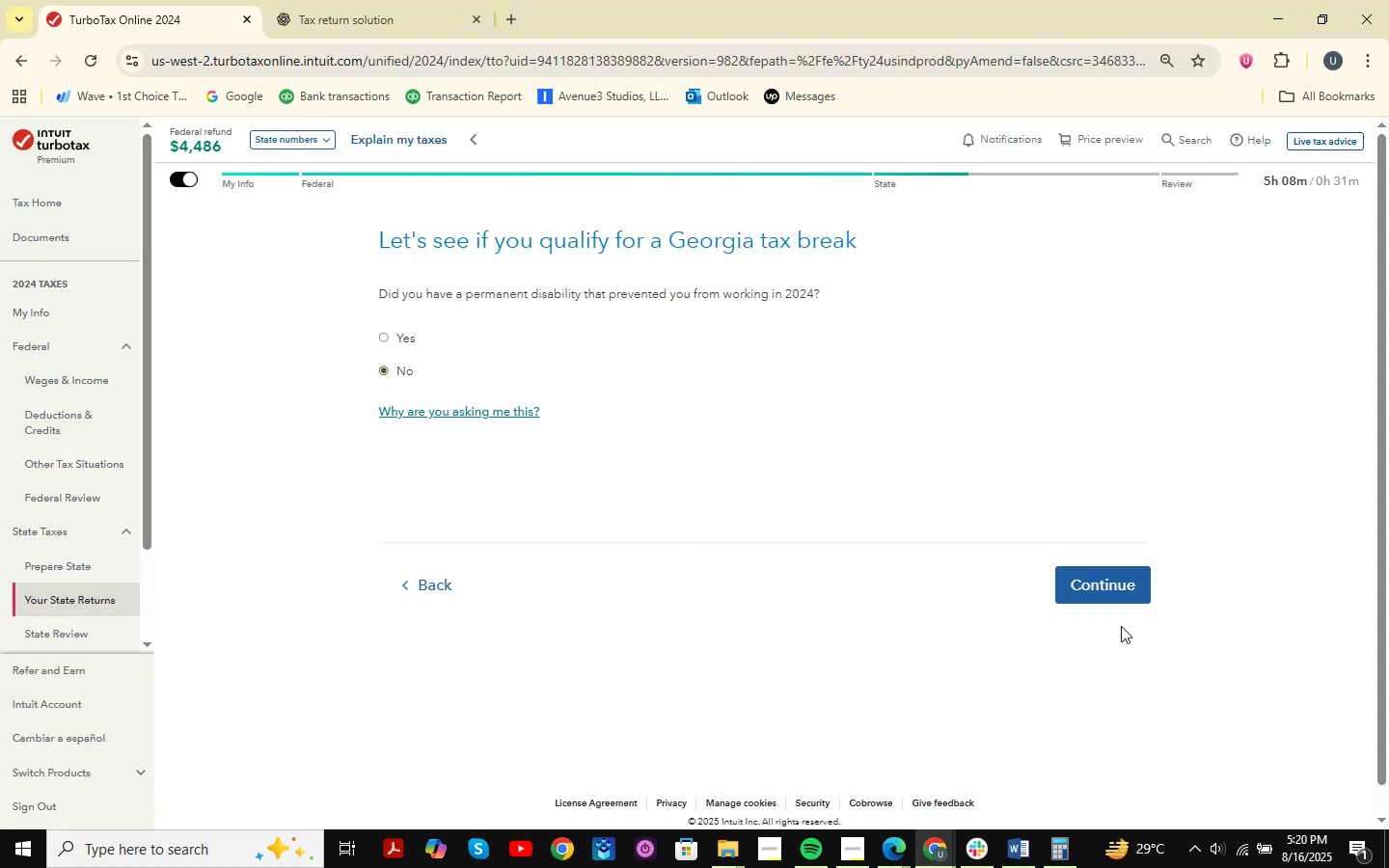 
left_click([1087, 586])
 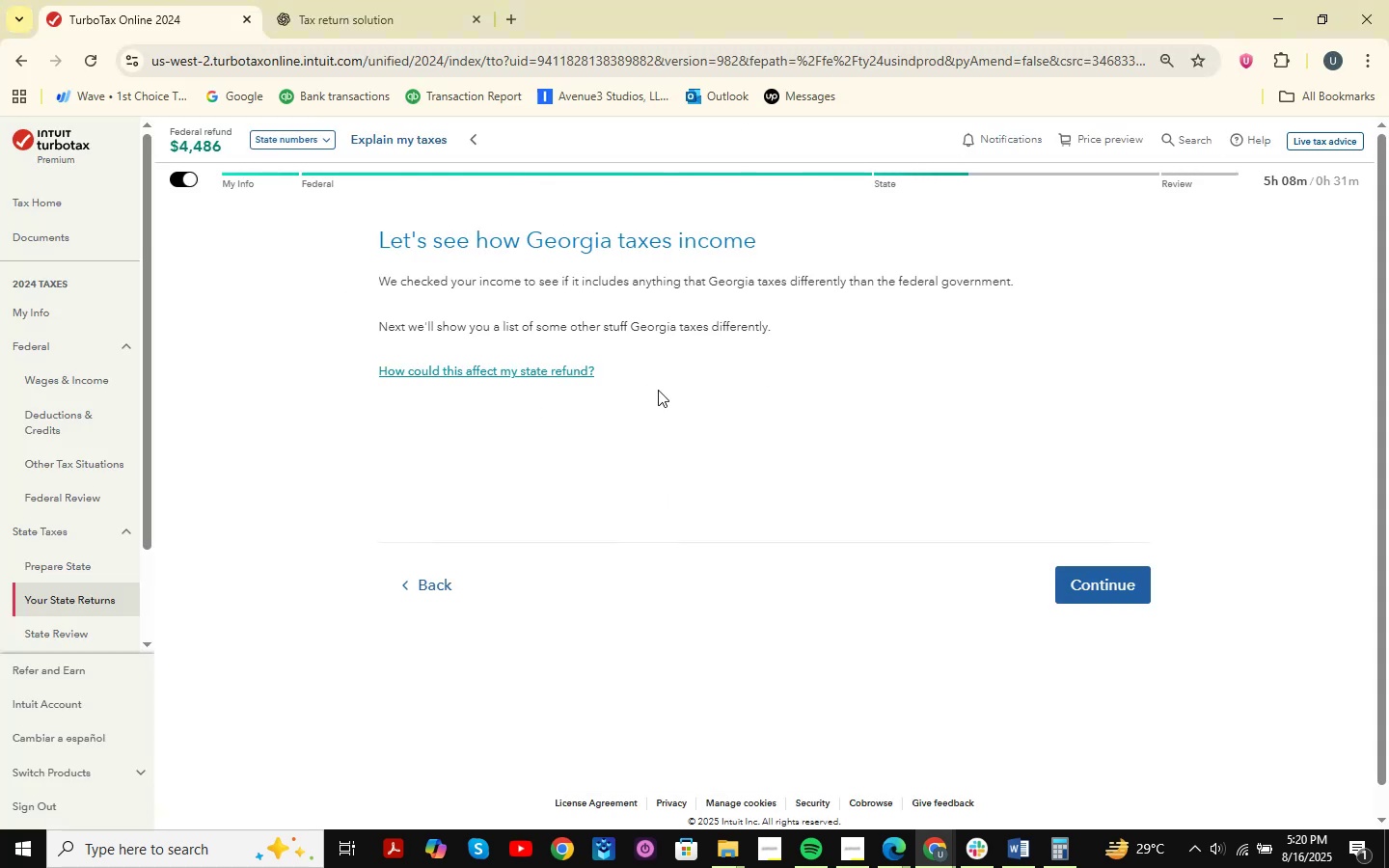 
wait(5.32)
 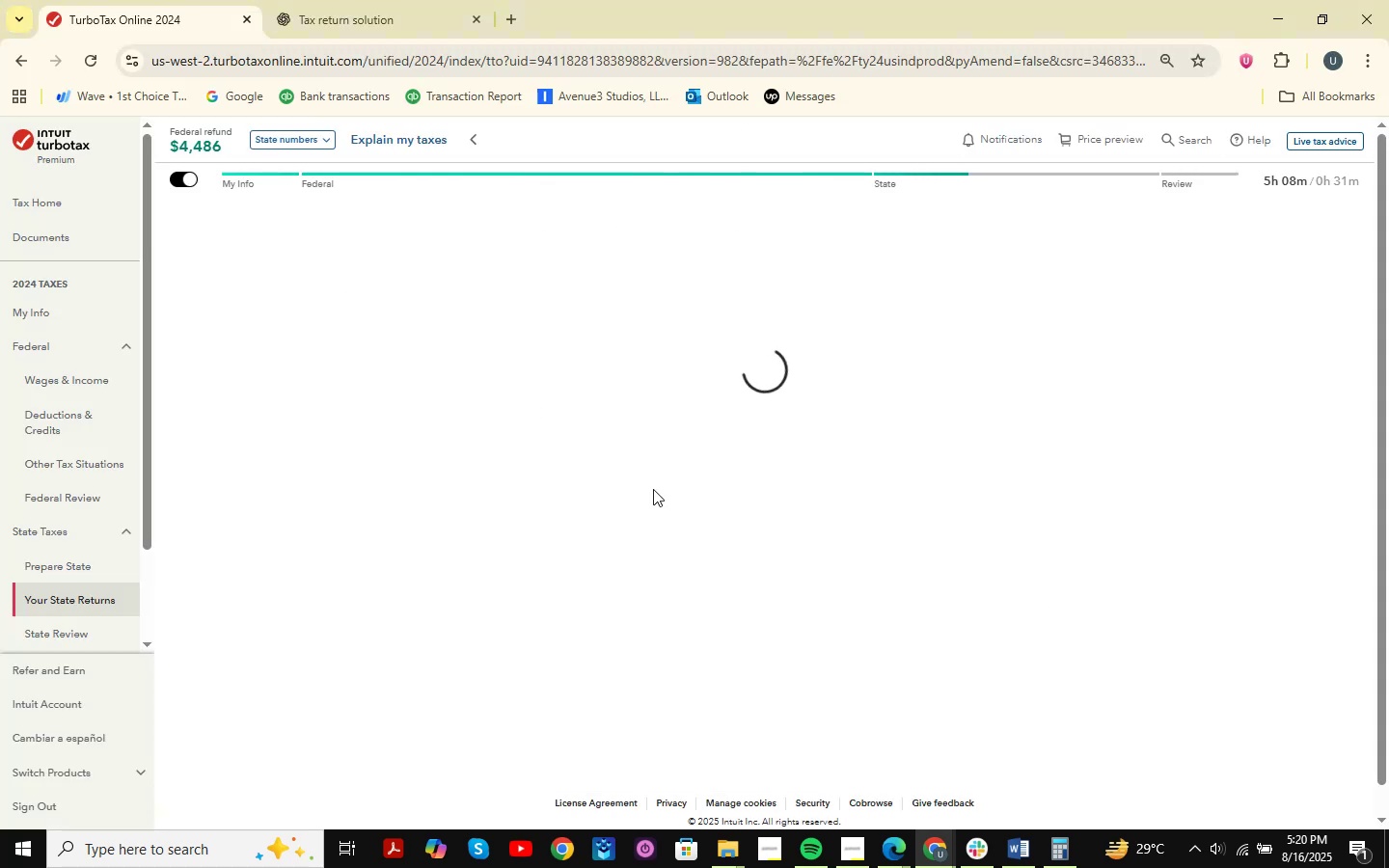 
left_click([1113, 582])
 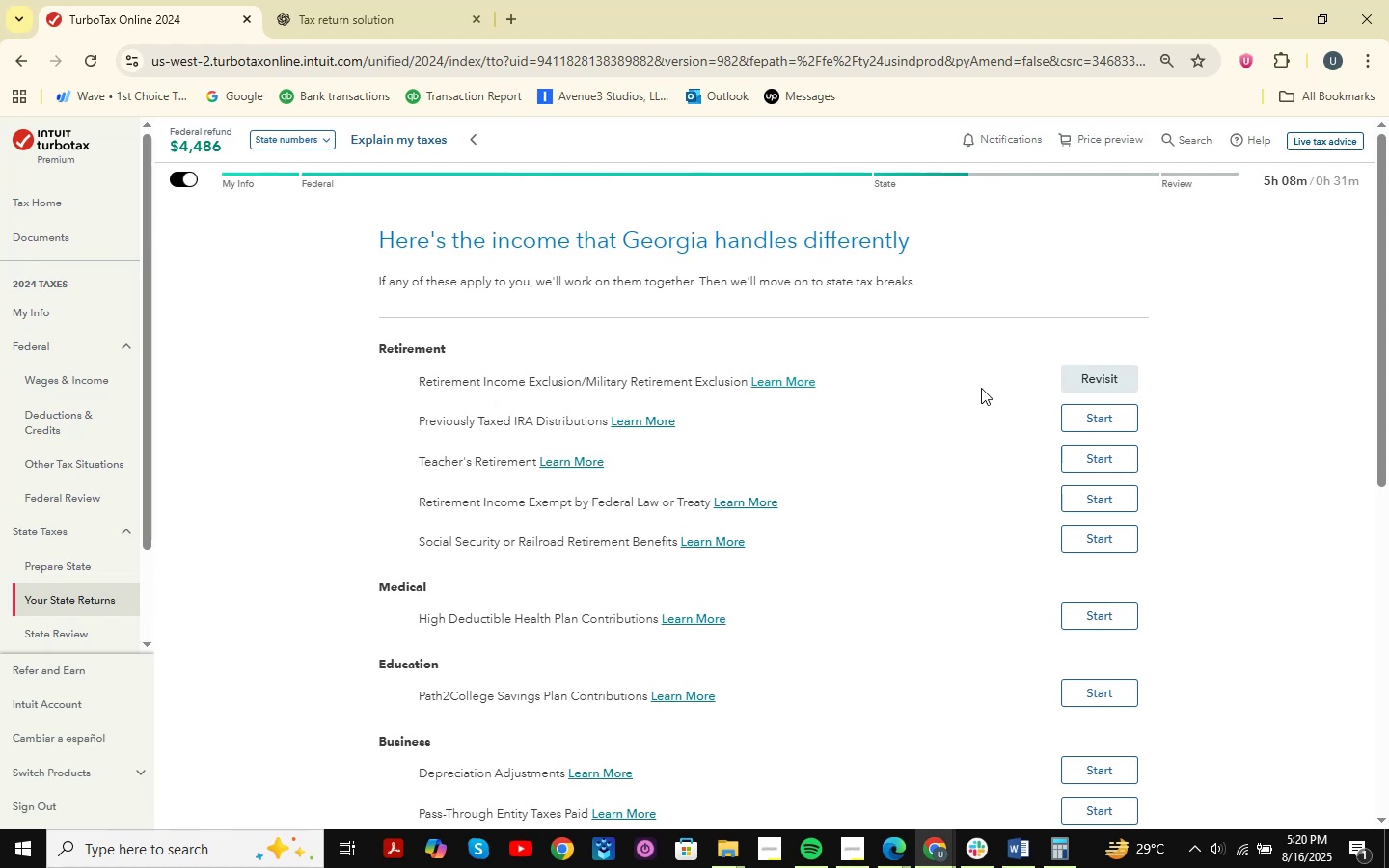 
wait(11.44)
 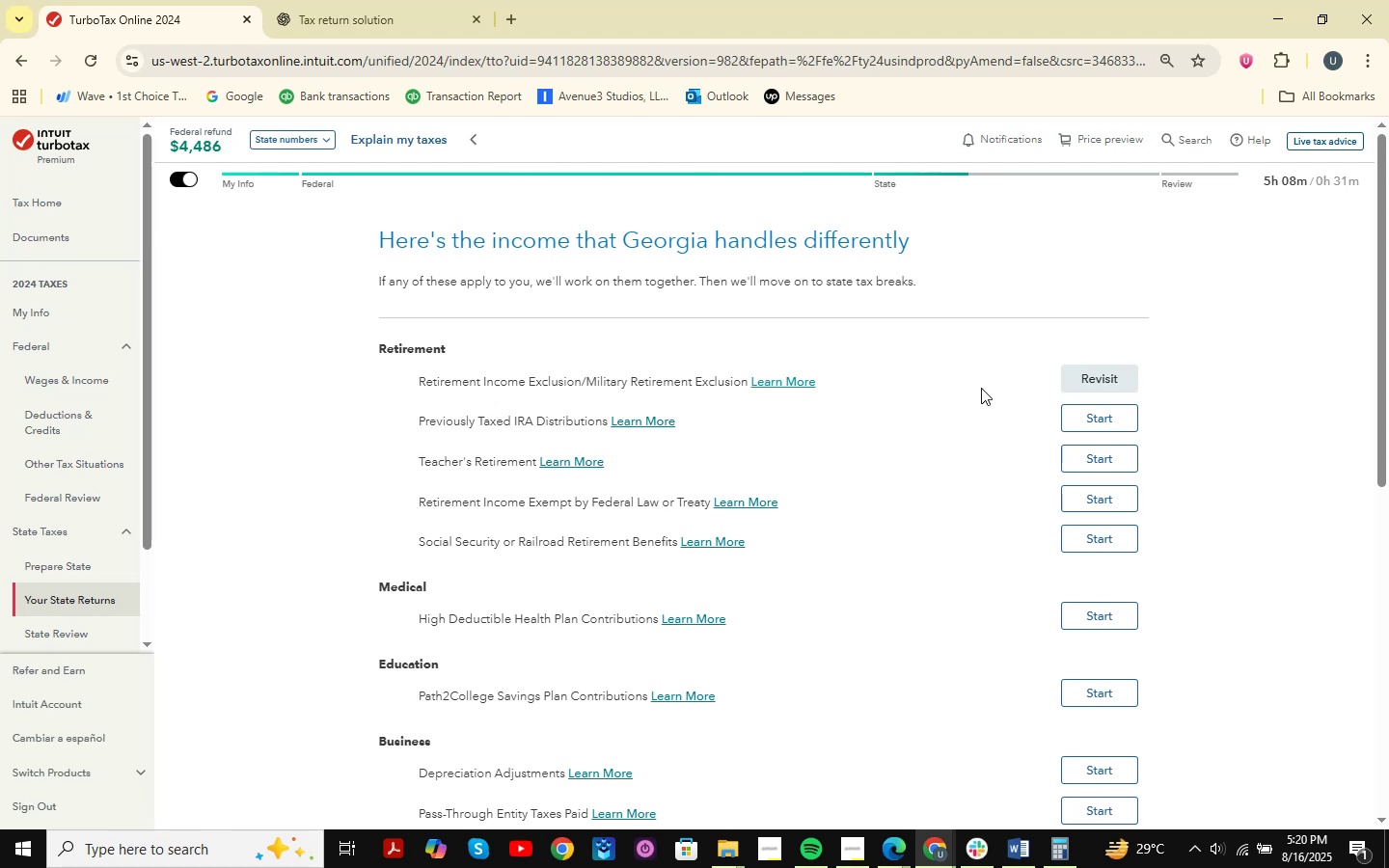 
scroll: coordinate [806, 444], scroll_direction: down, amount: 17.0
 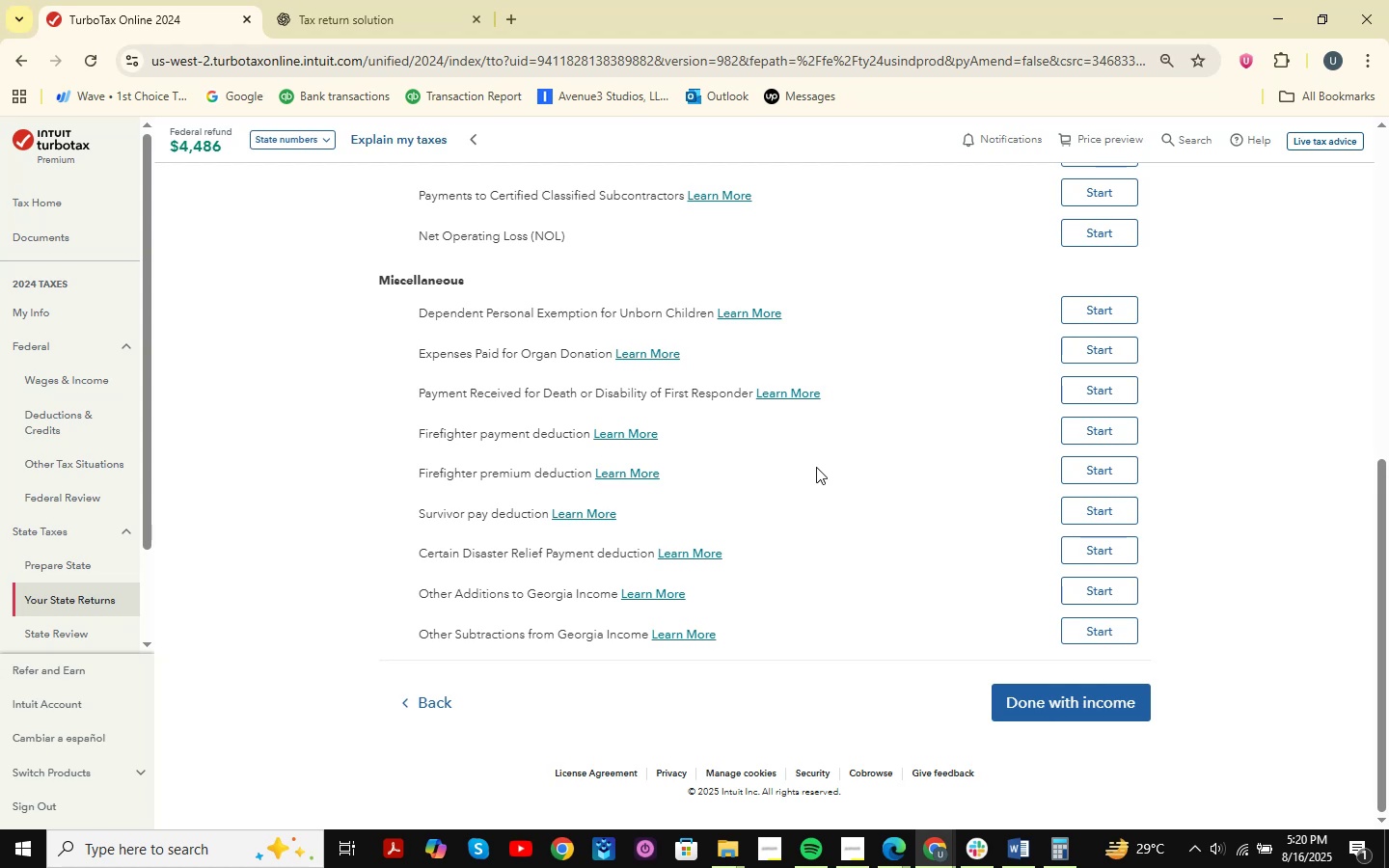 
wait(15.89)
 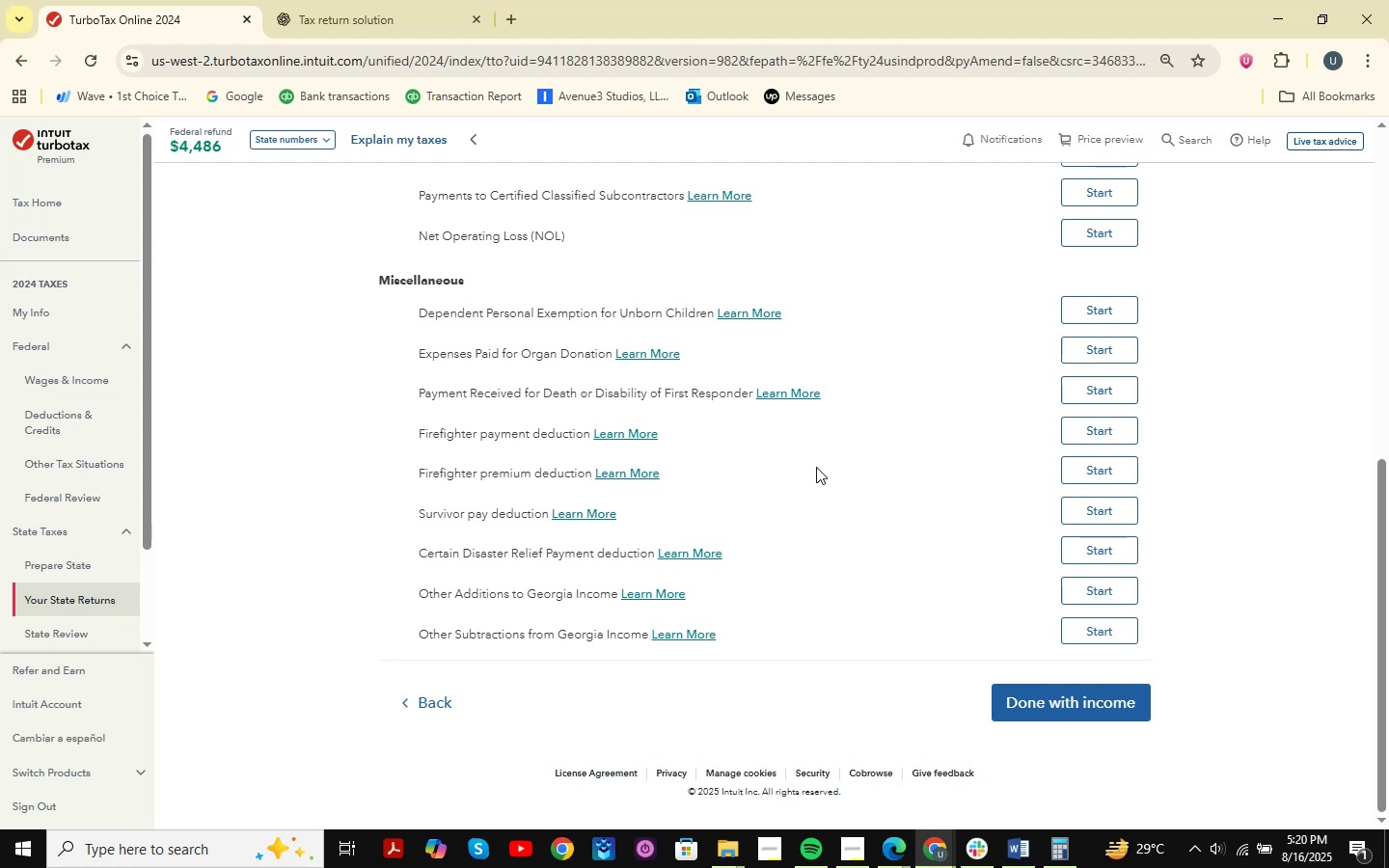 
scroll: coordinate [768, 409], scroll_direction: up, amount: 9.0
 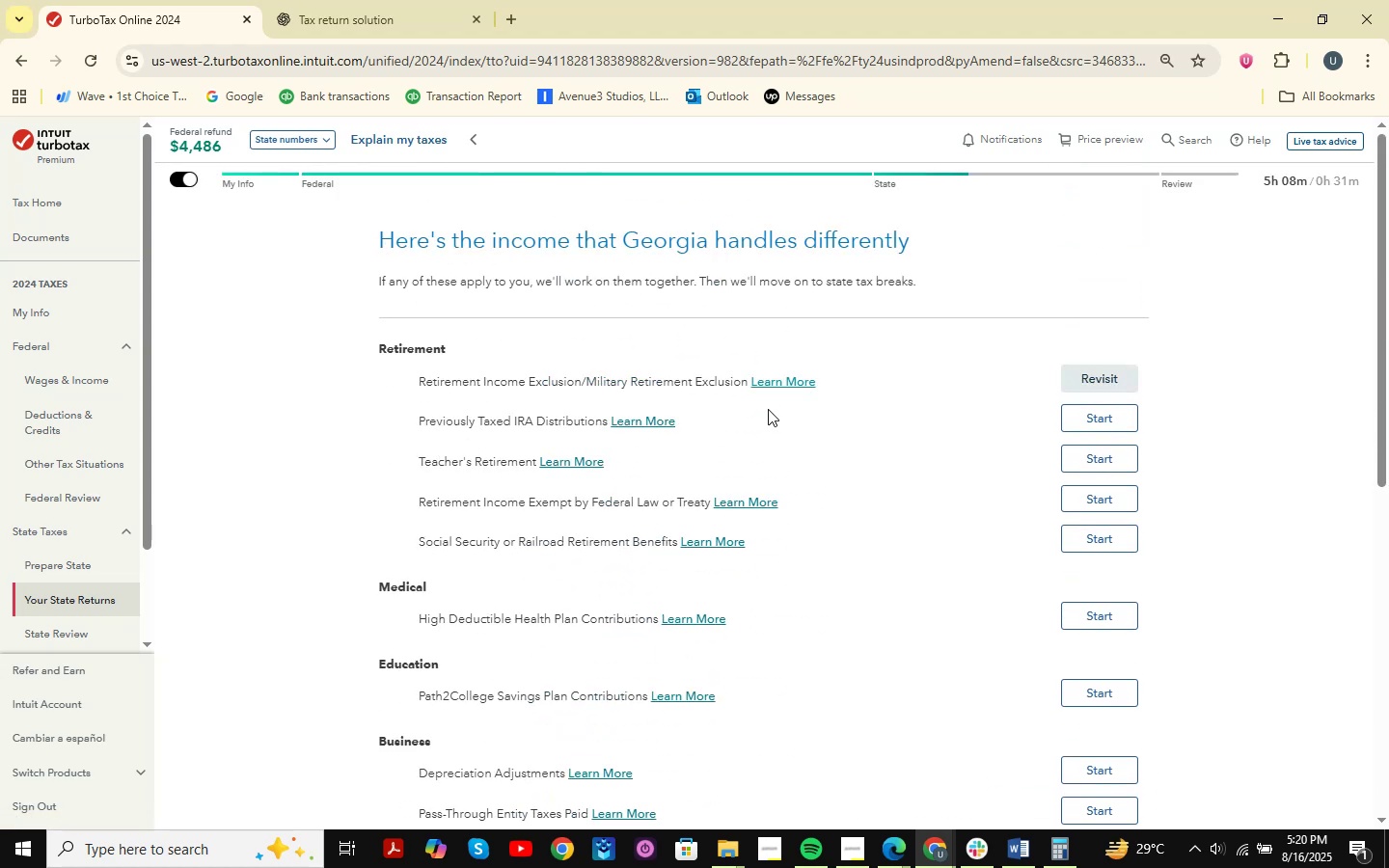 
scroll: coordinate [768, 409], scroll_direction: down, amount: 3.0
 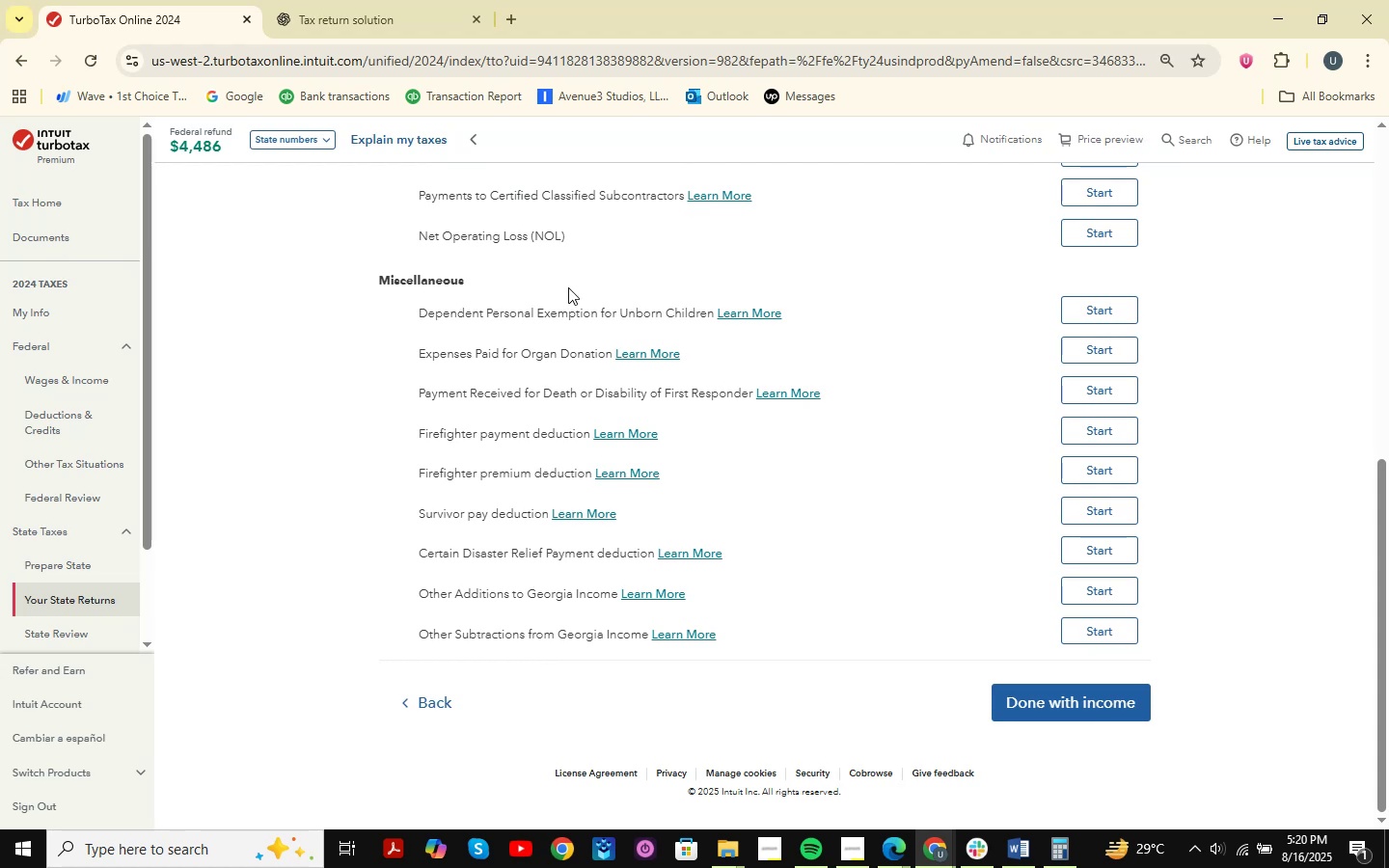 
wait(18.83)
 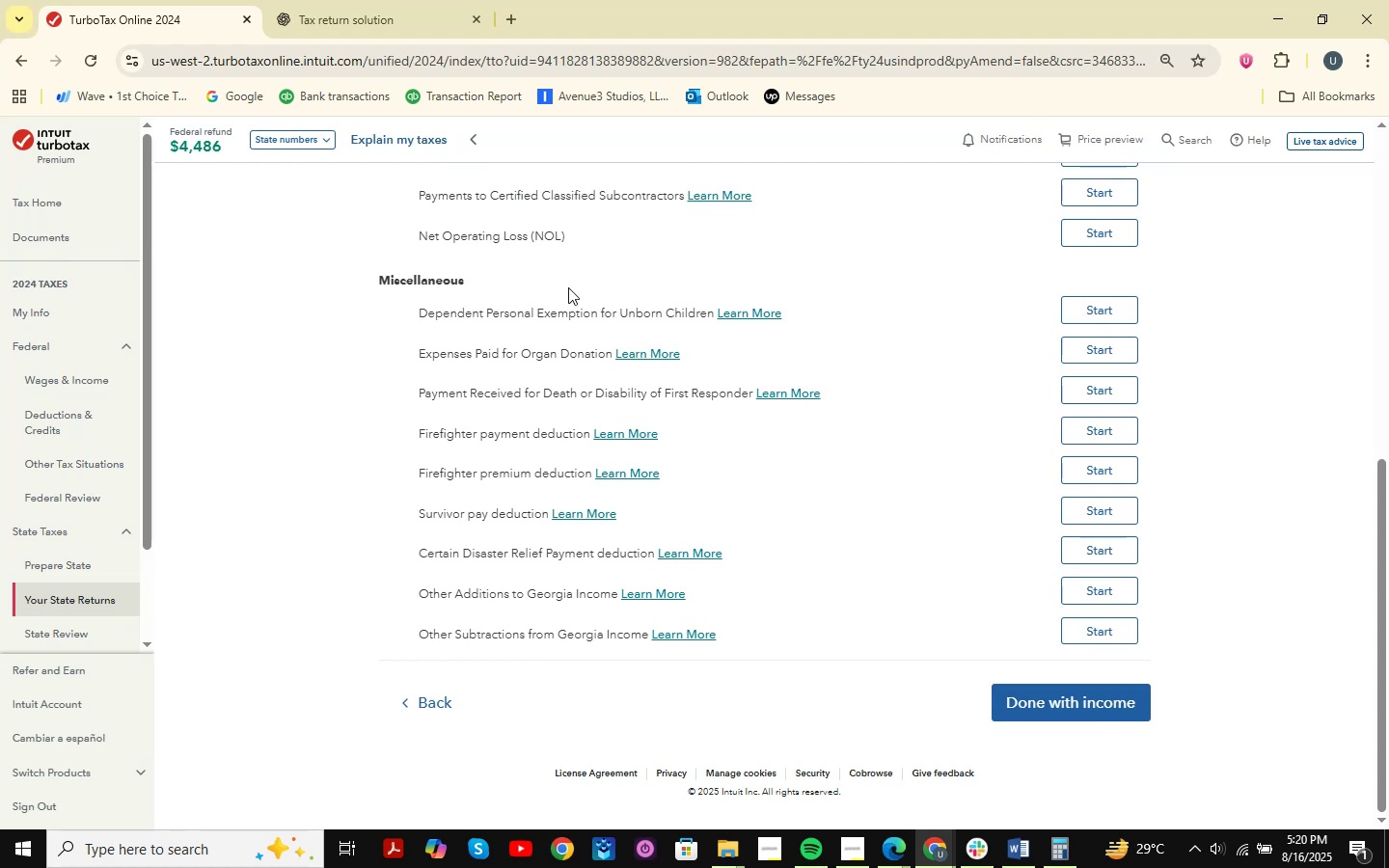 
scroll: coordinate [802, 434], scroll_direction: up, amount: 7.0
 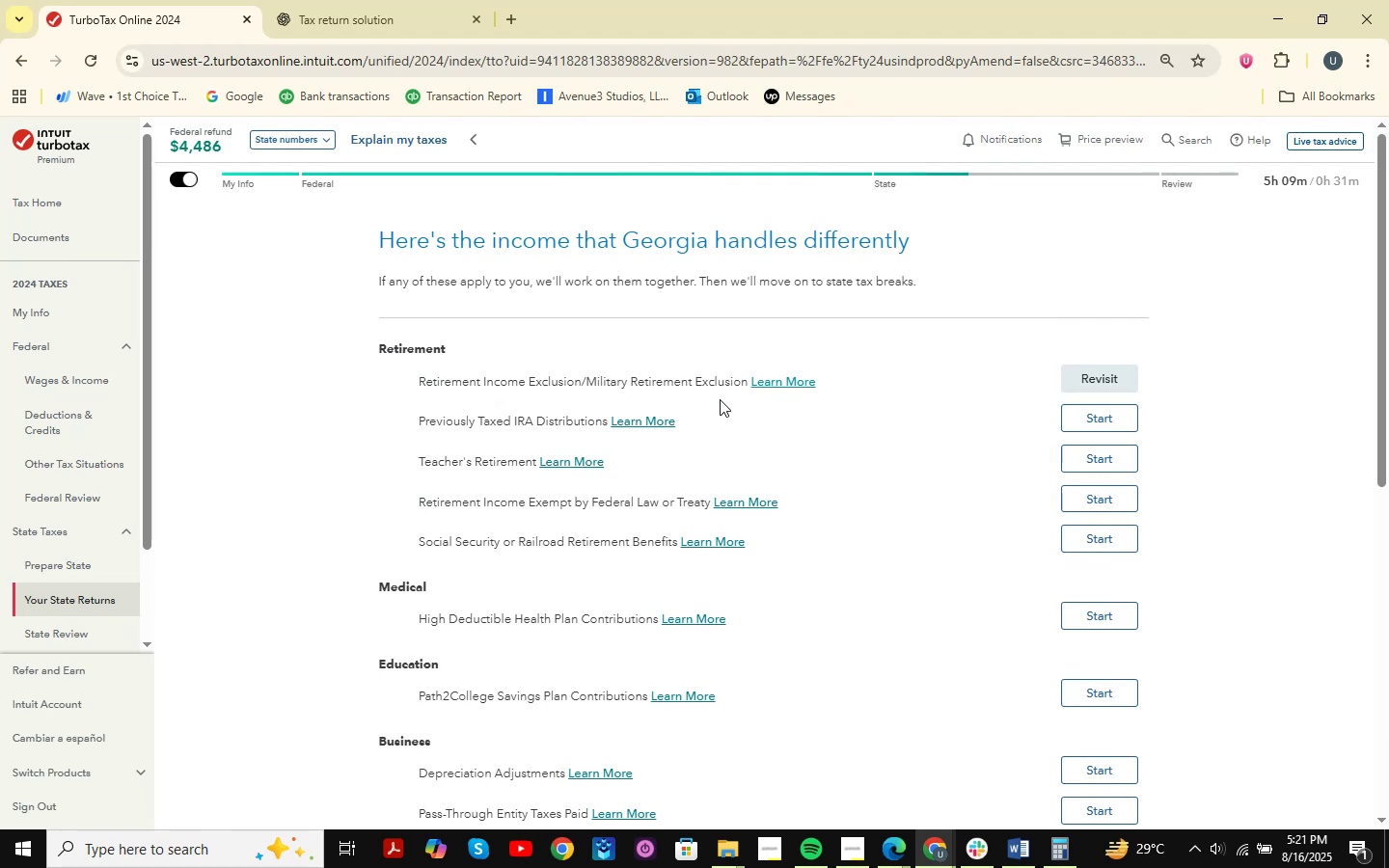 
wait(15.76)
 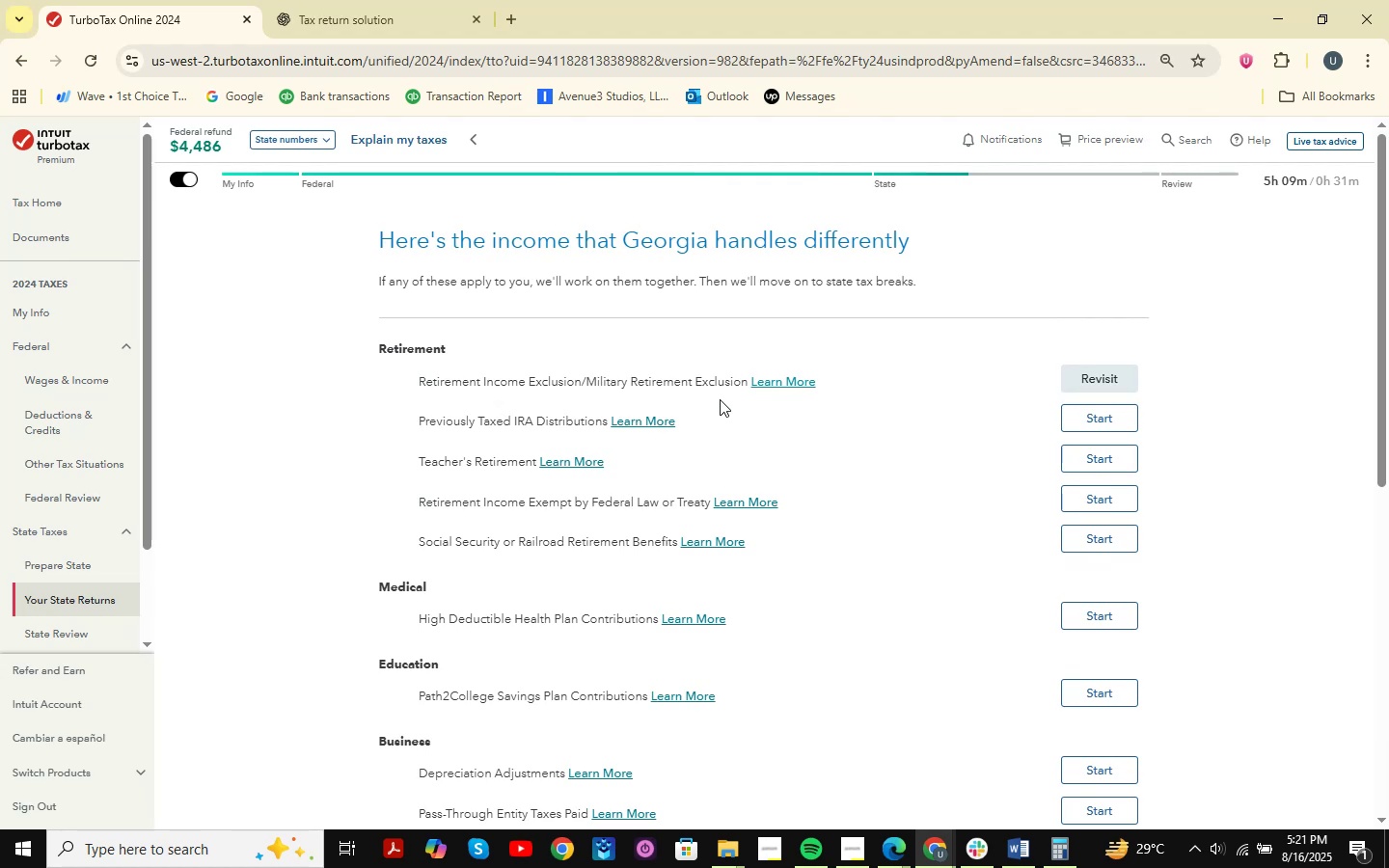 
scroll: coordinate [591, 336], scroll_direction: down, amount: 2.0
 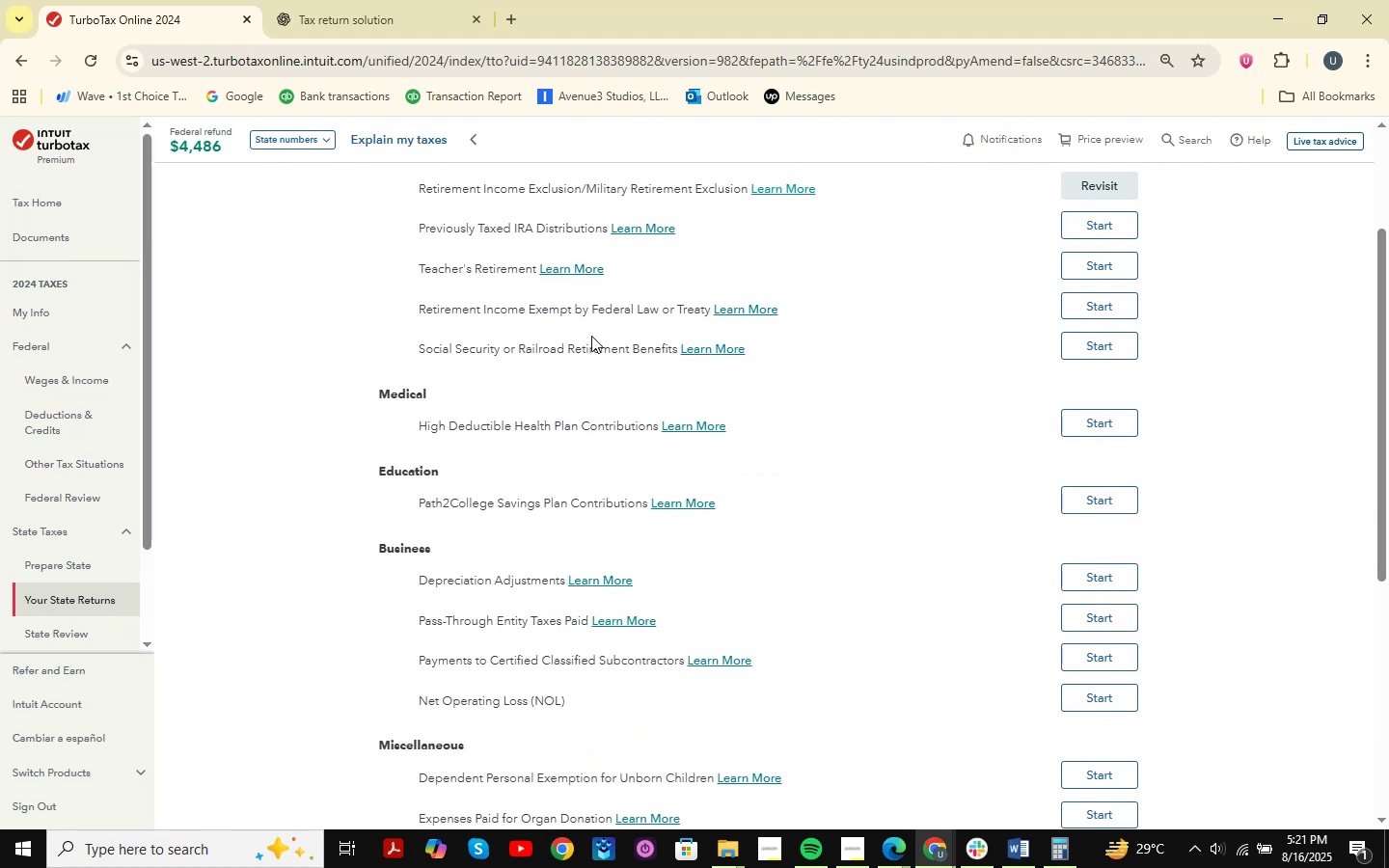 
scroll: coordinate [591, 336], scroll_direction: up, amount: 2.0
 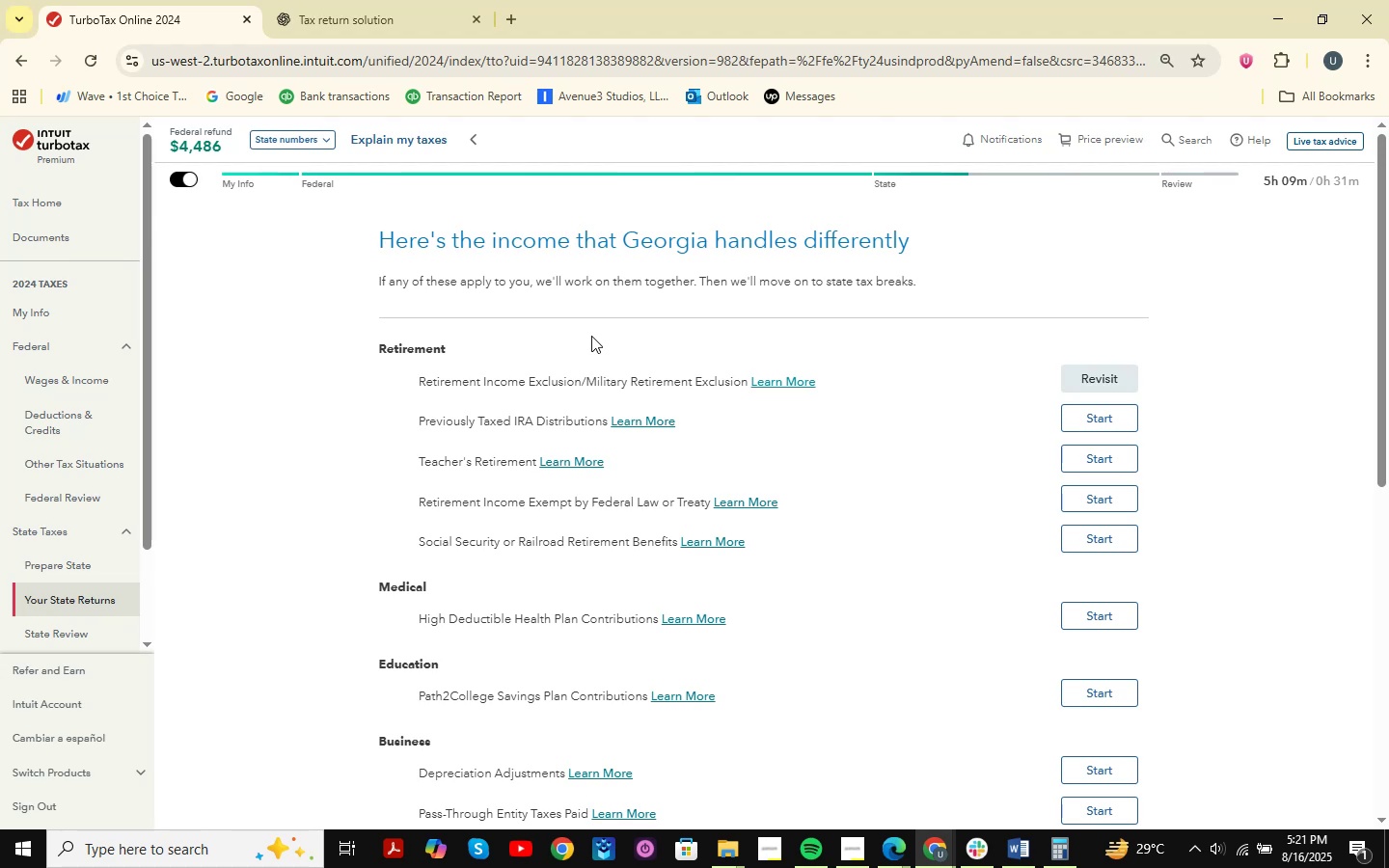 
wait(5.6)
 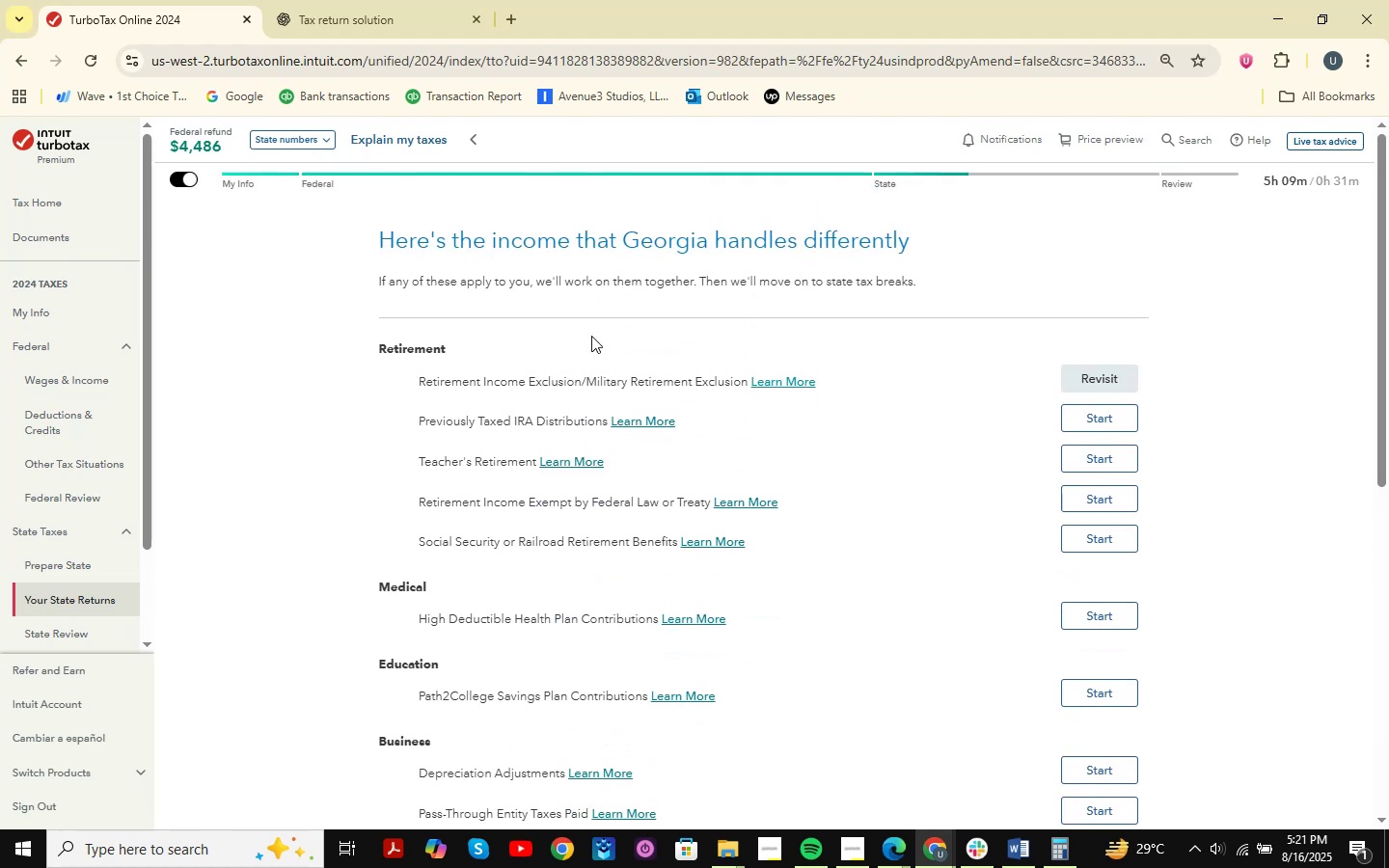 
left_click([1115, 379])
 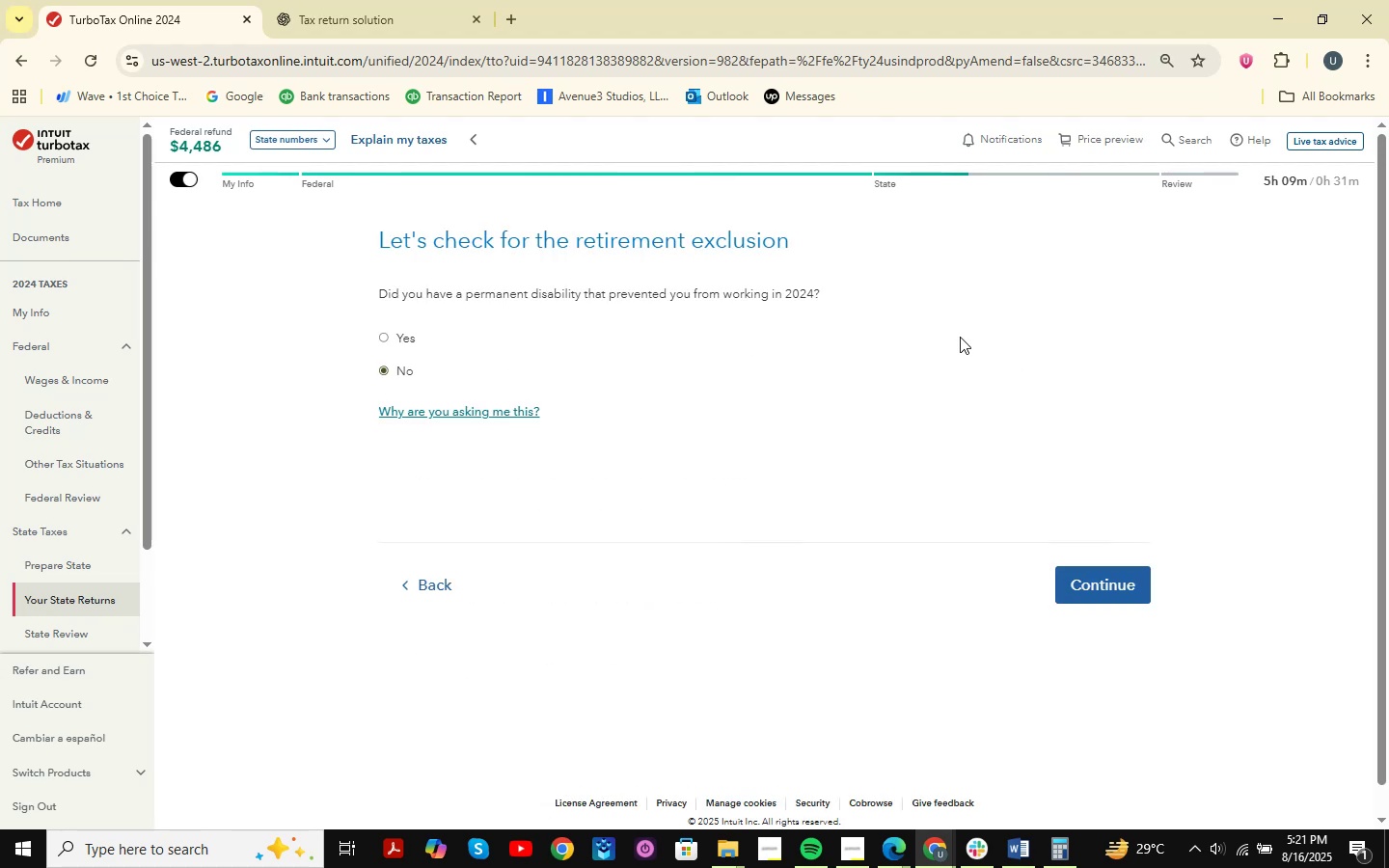 
wait(9.13)
 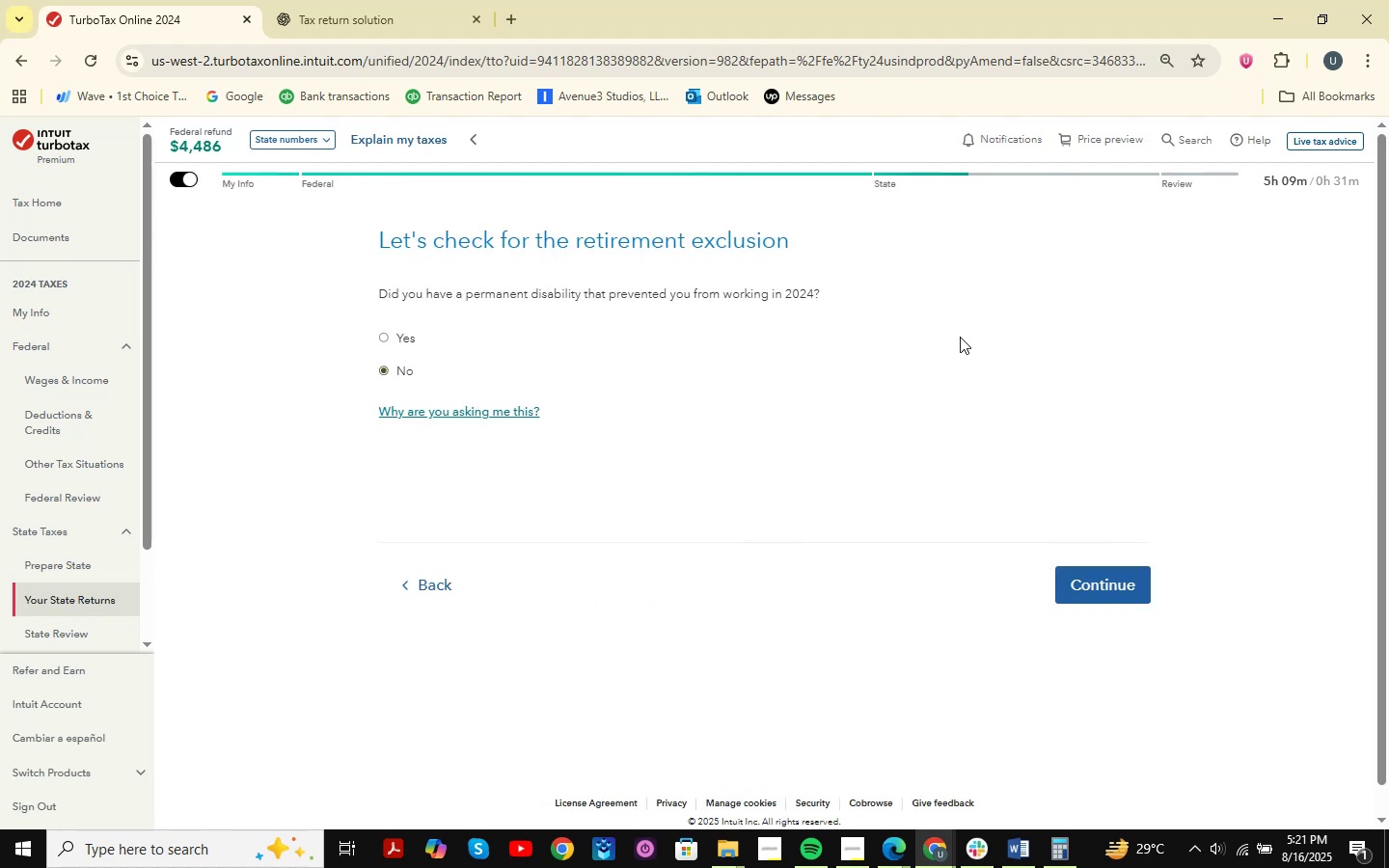 
left_click([1103, 590])
 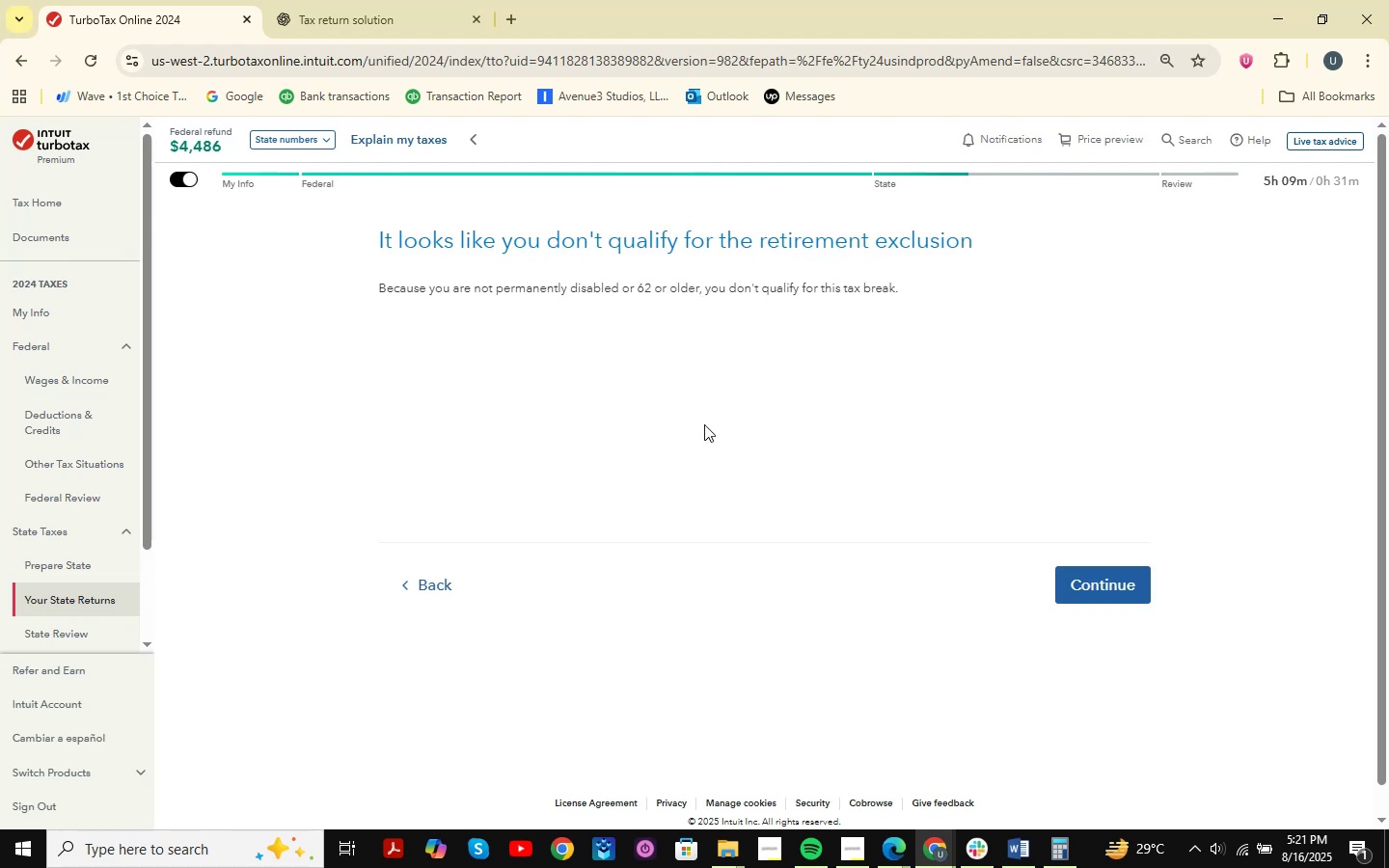 
left_click([1124, 588])
 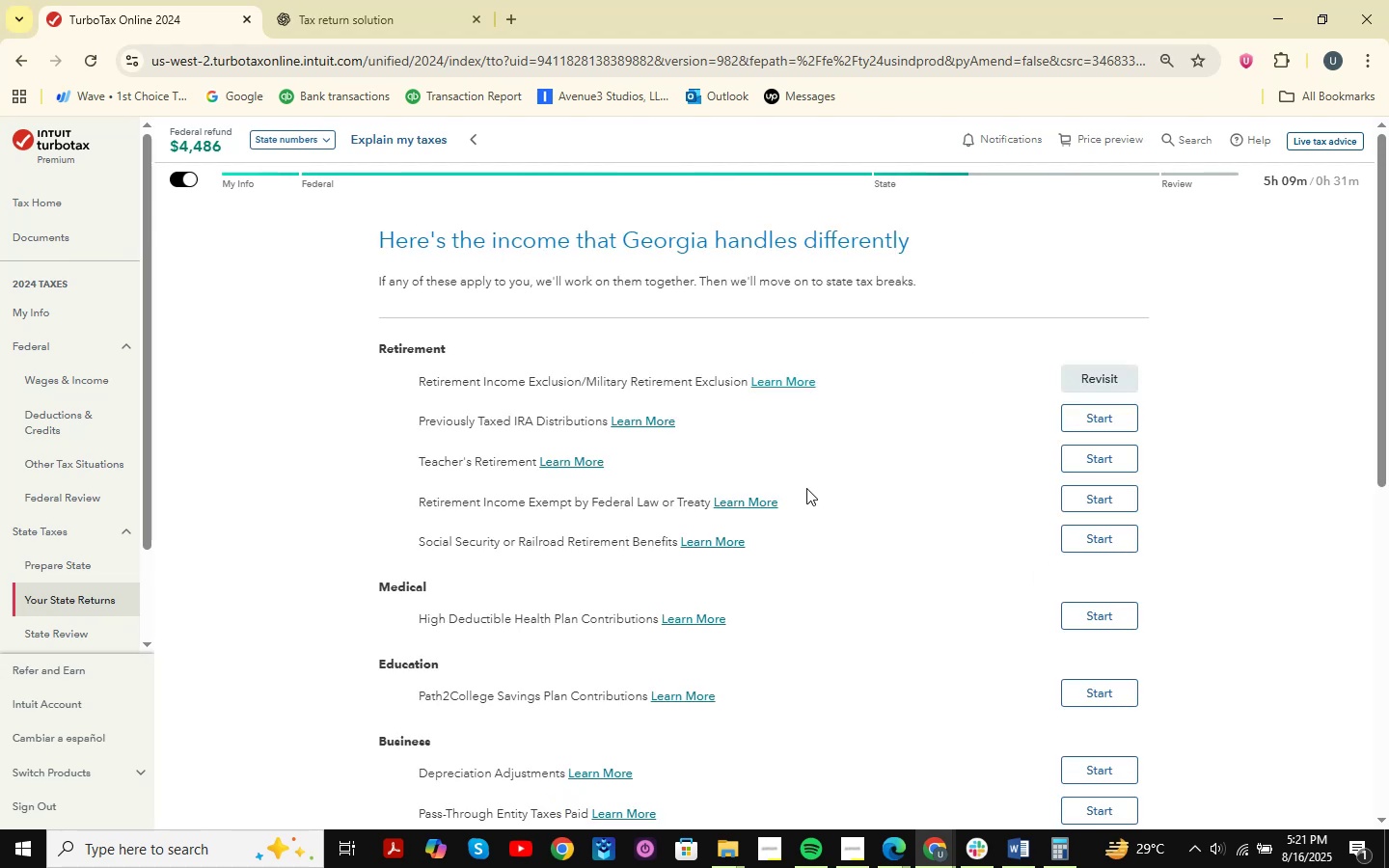 
scroll: coordinate [814, 416], scroll_direction: down, amount: 9.0
 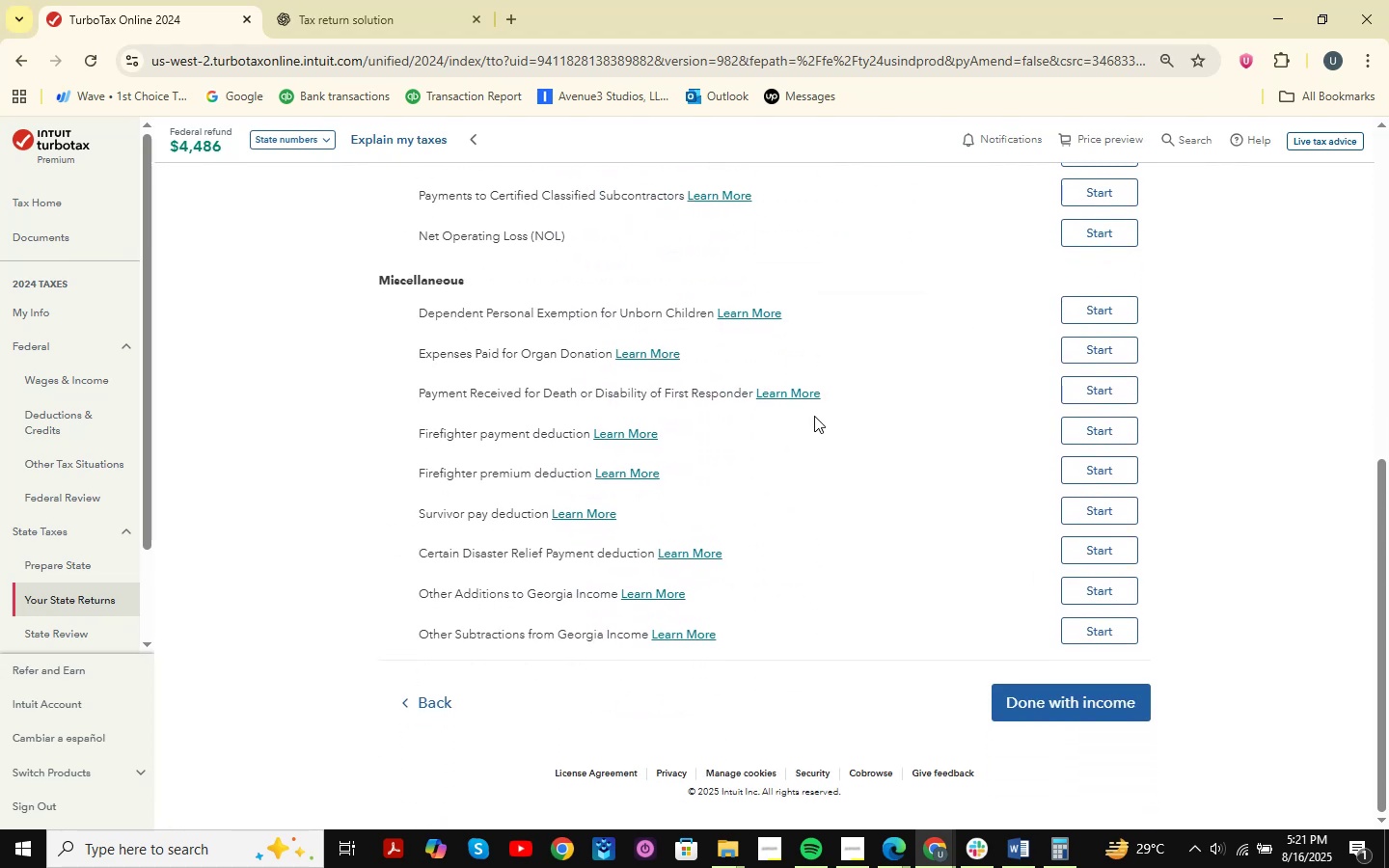 
scroll: coordinate [814, 416], scroll_direction: up, amount: 17.0
 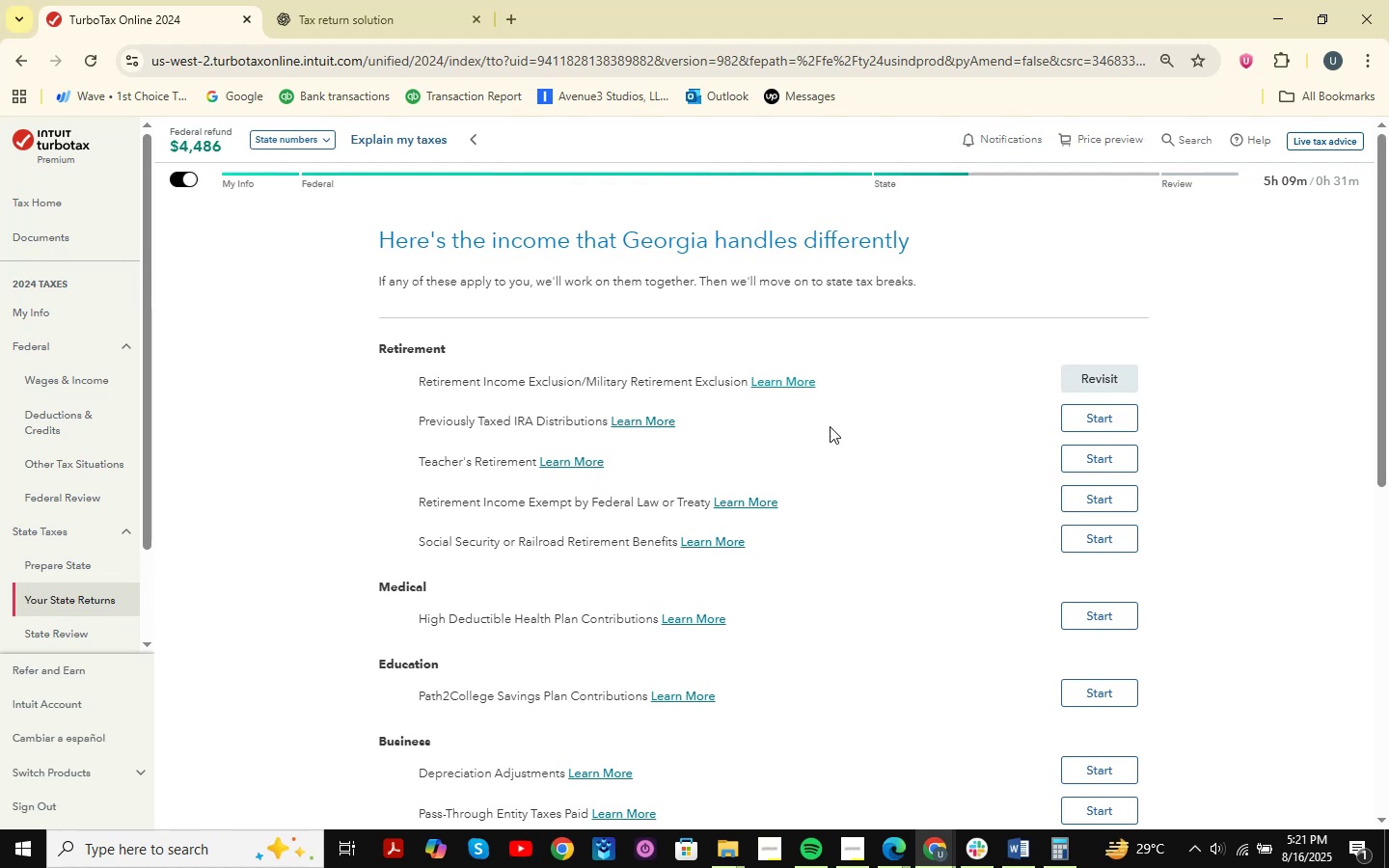 
double_click([768, 735])
 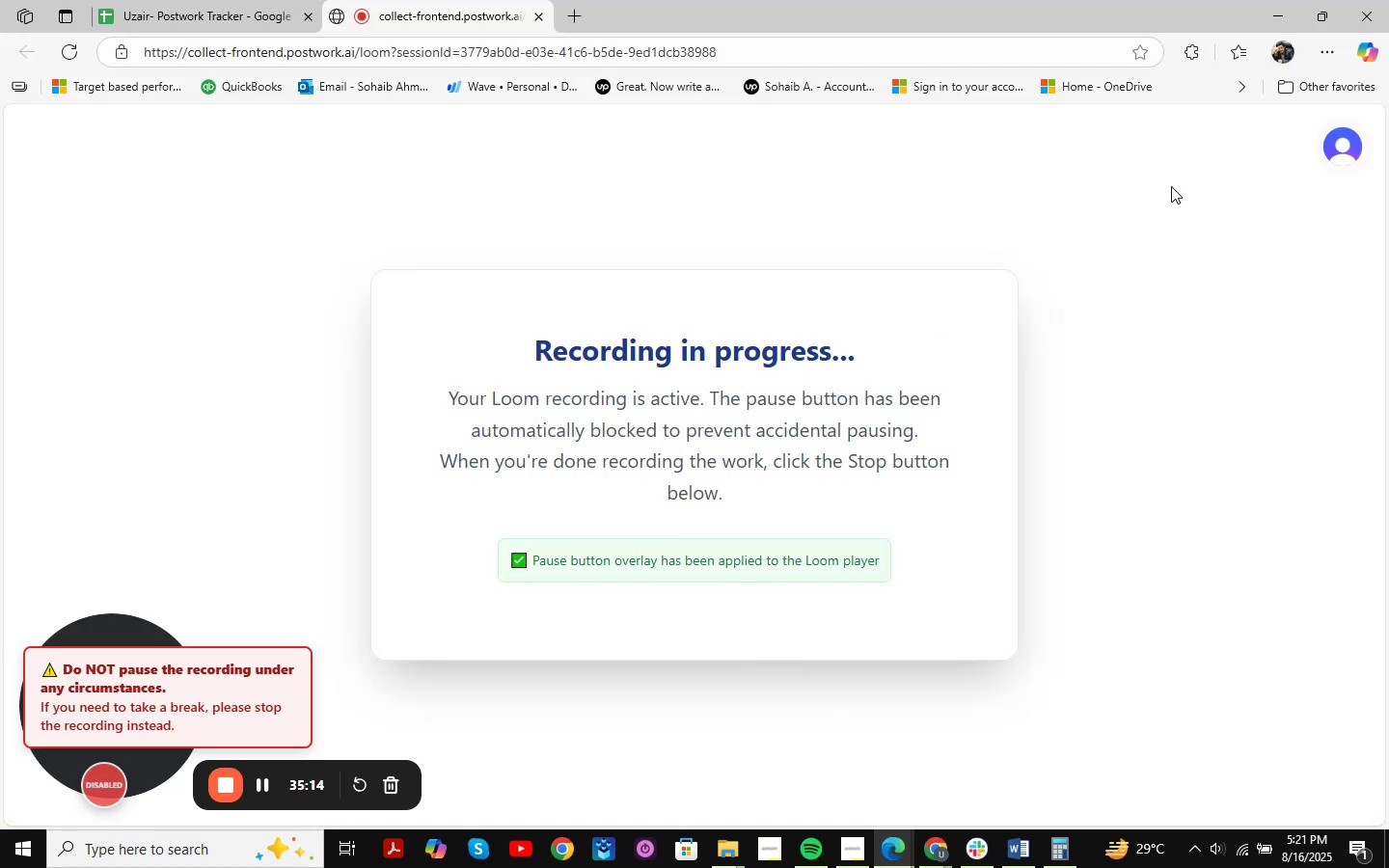 
left_click([1268, 22])
 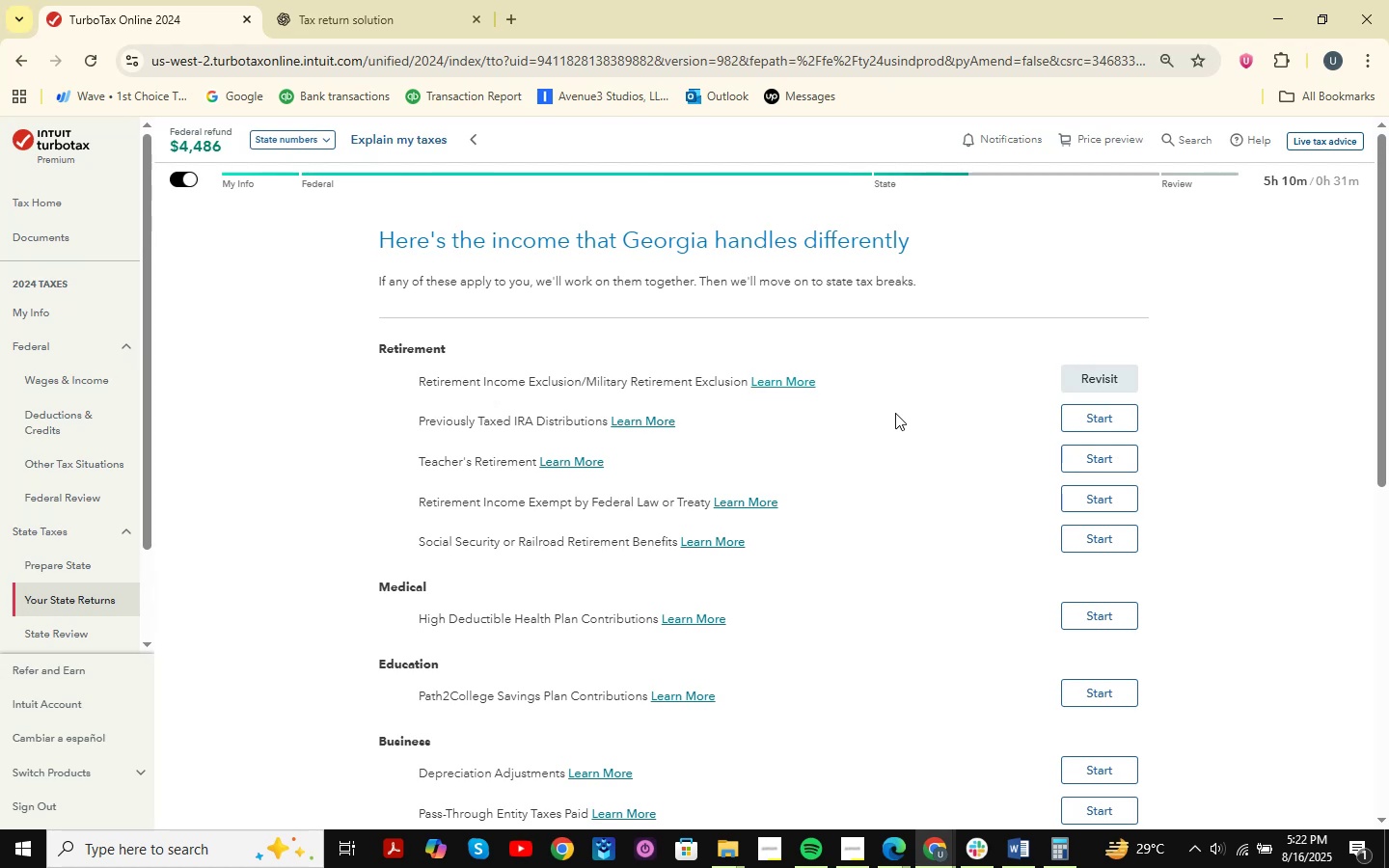 
wait(19.12)
 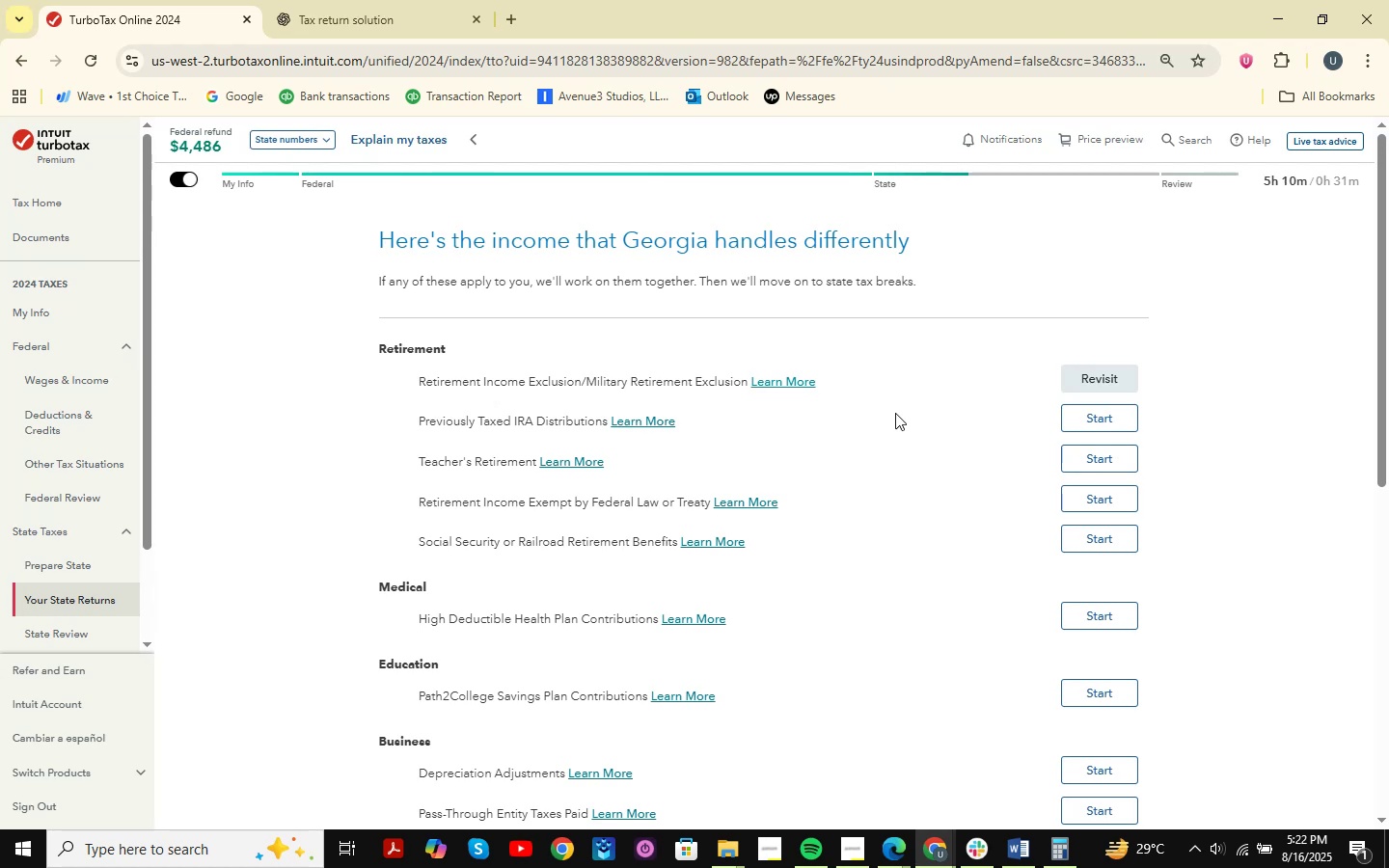 
scroll: coordinate [932, 286], scroll_direction: down, amount: 8.0
 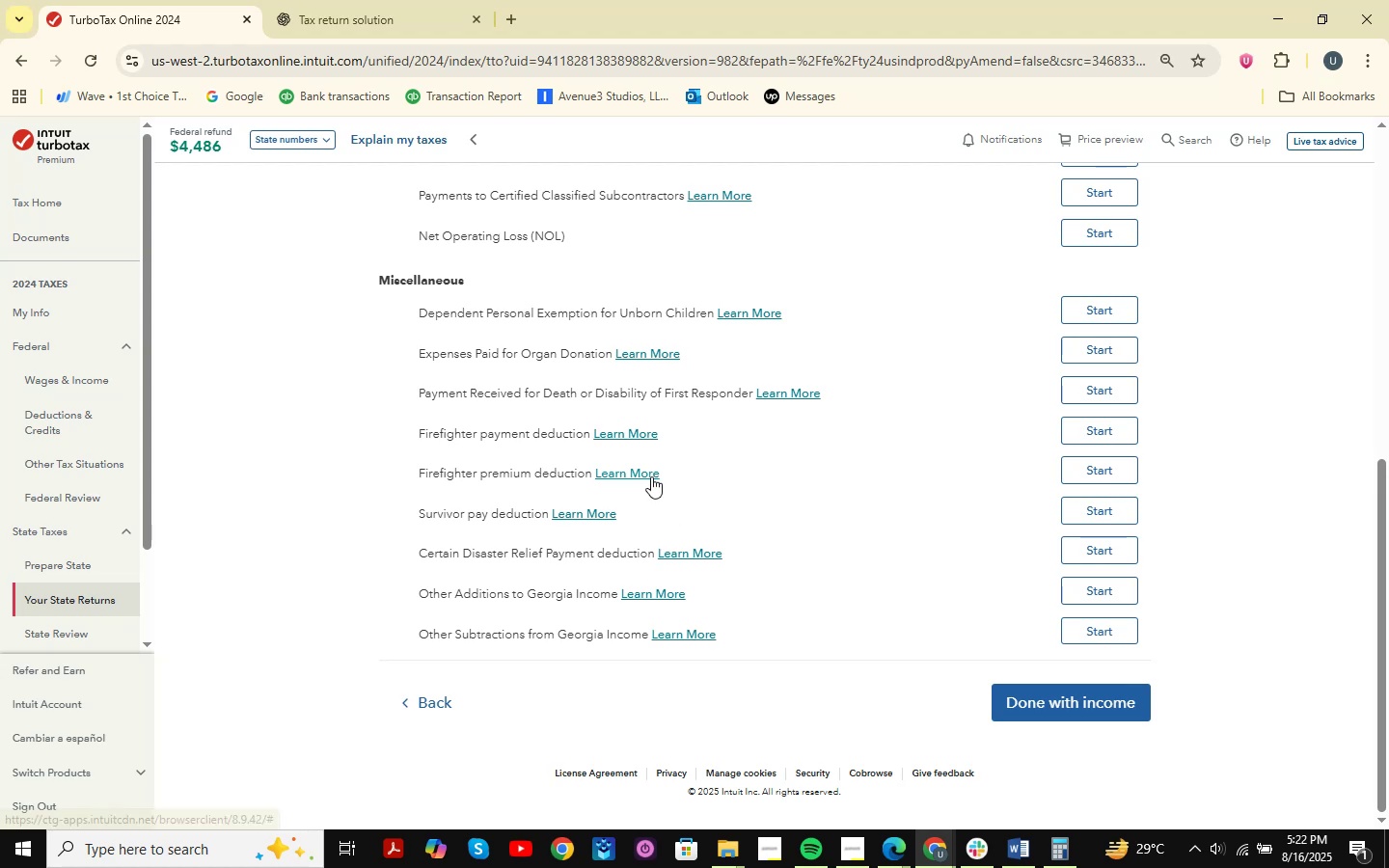 
wait(25.19)
 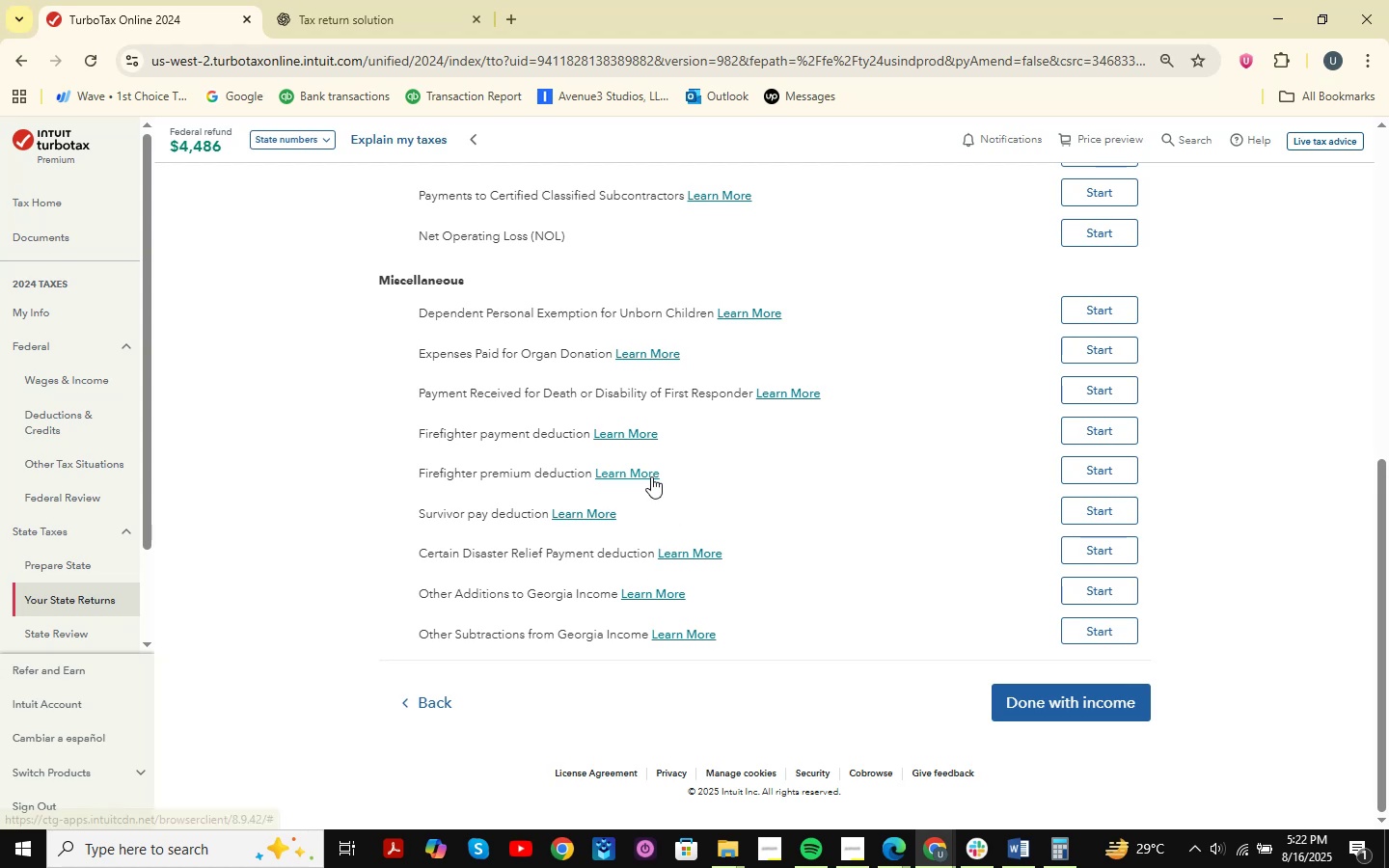 
scroll: coordinate [683, 482], scroll_direction: up, amount: 13.0
 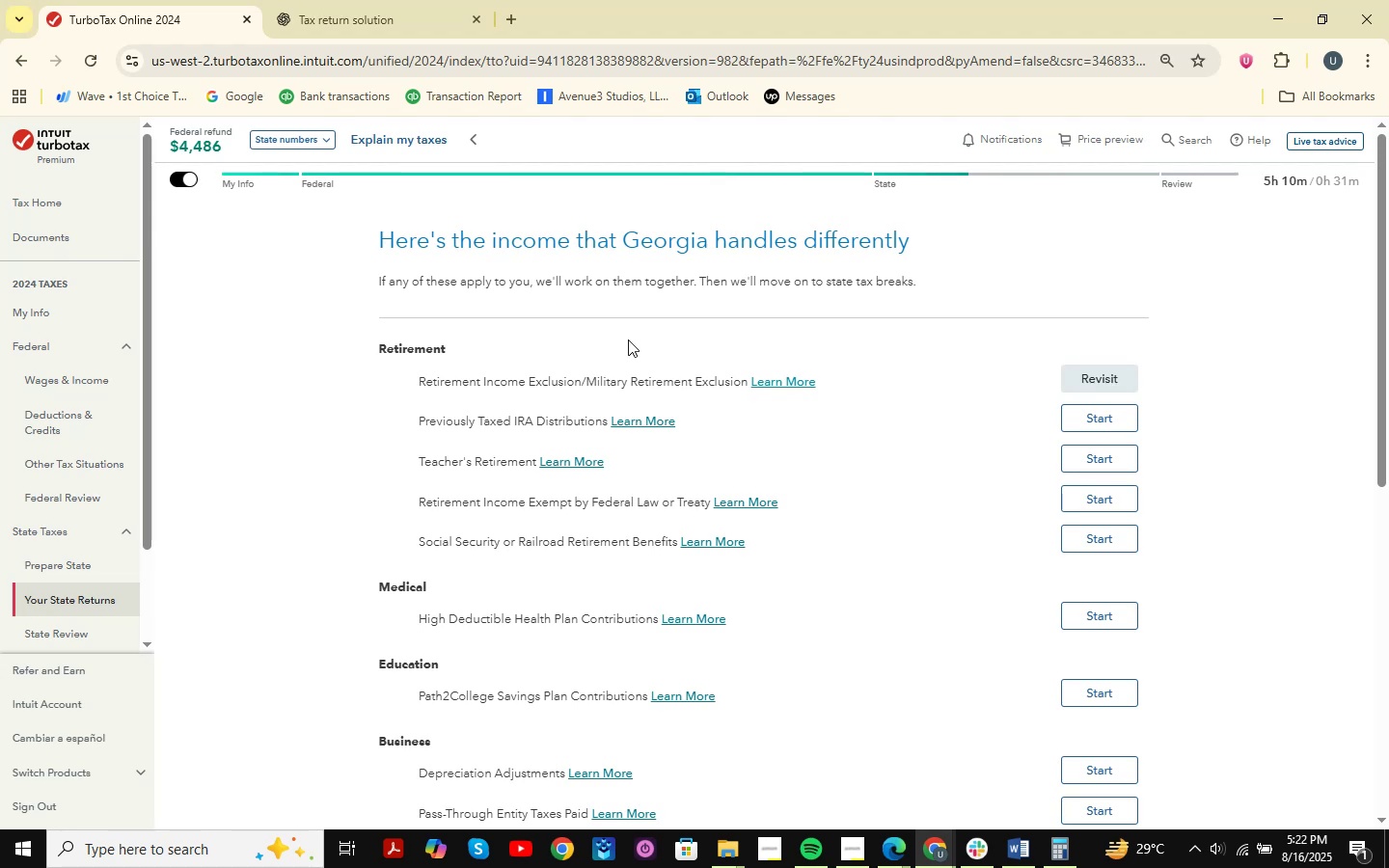 
wait(7.47)
 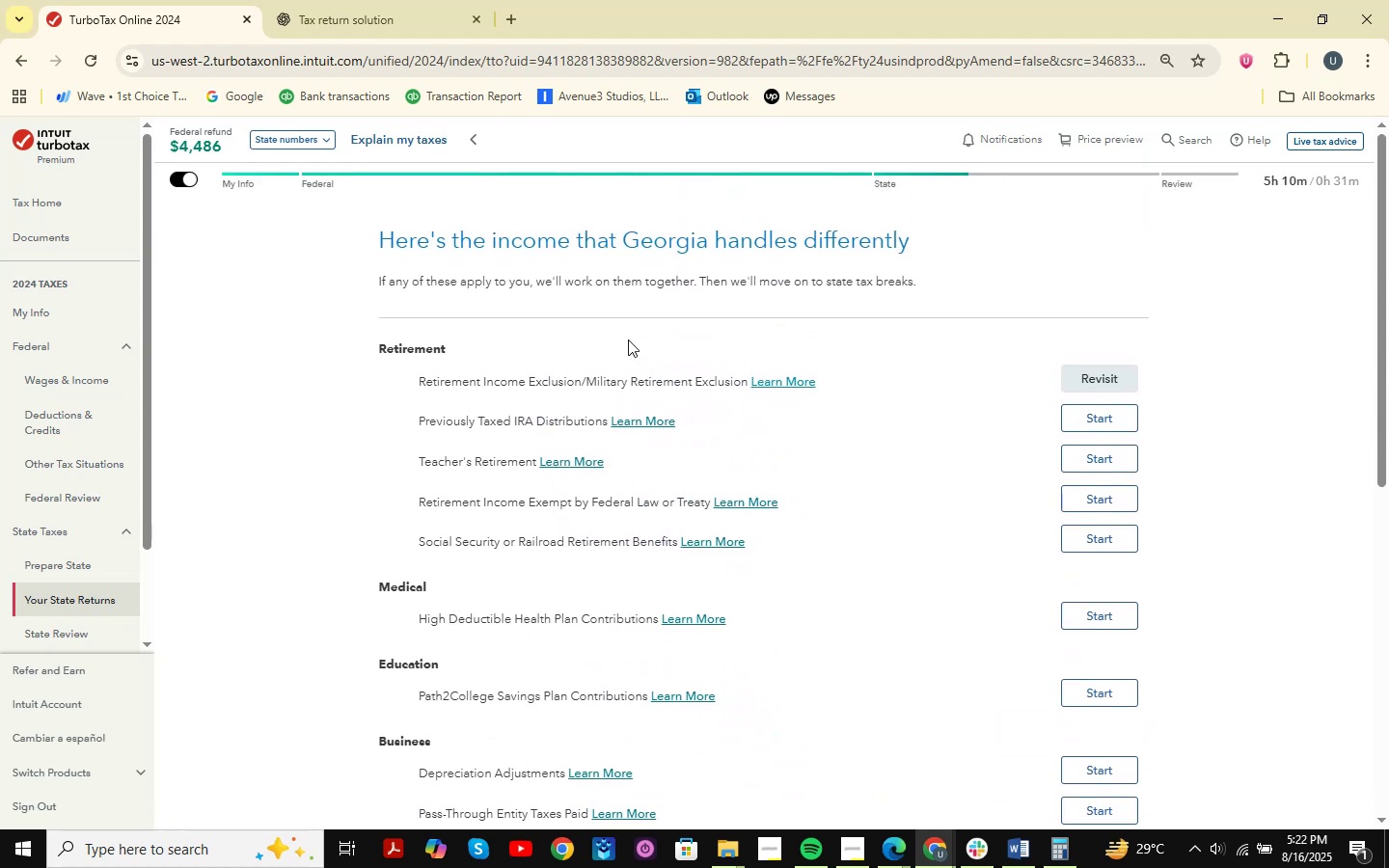 
scroll: coordinate [628, 339], scroll_direction: down, amount: 5.0
 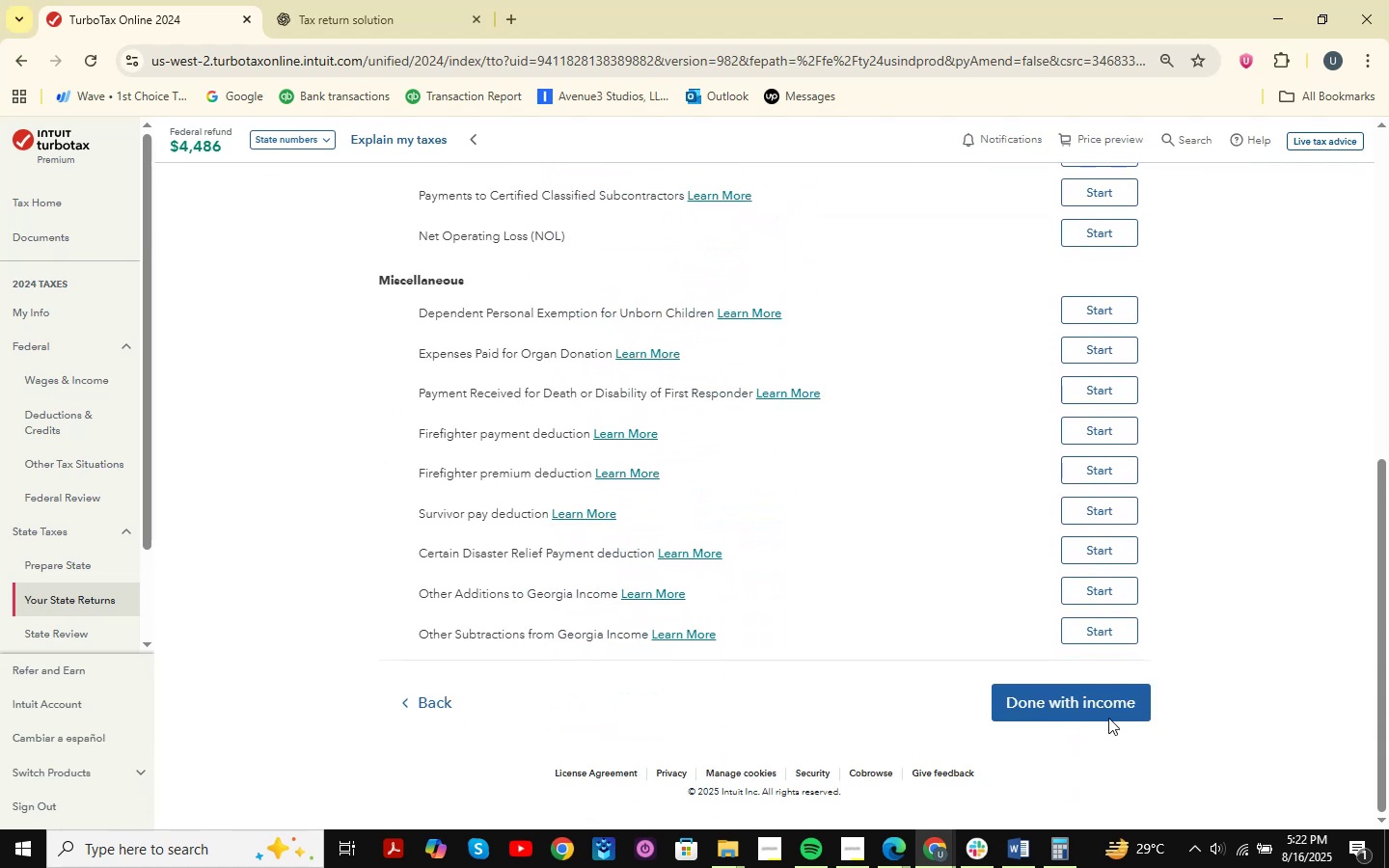 
left_click([1102, 715])
 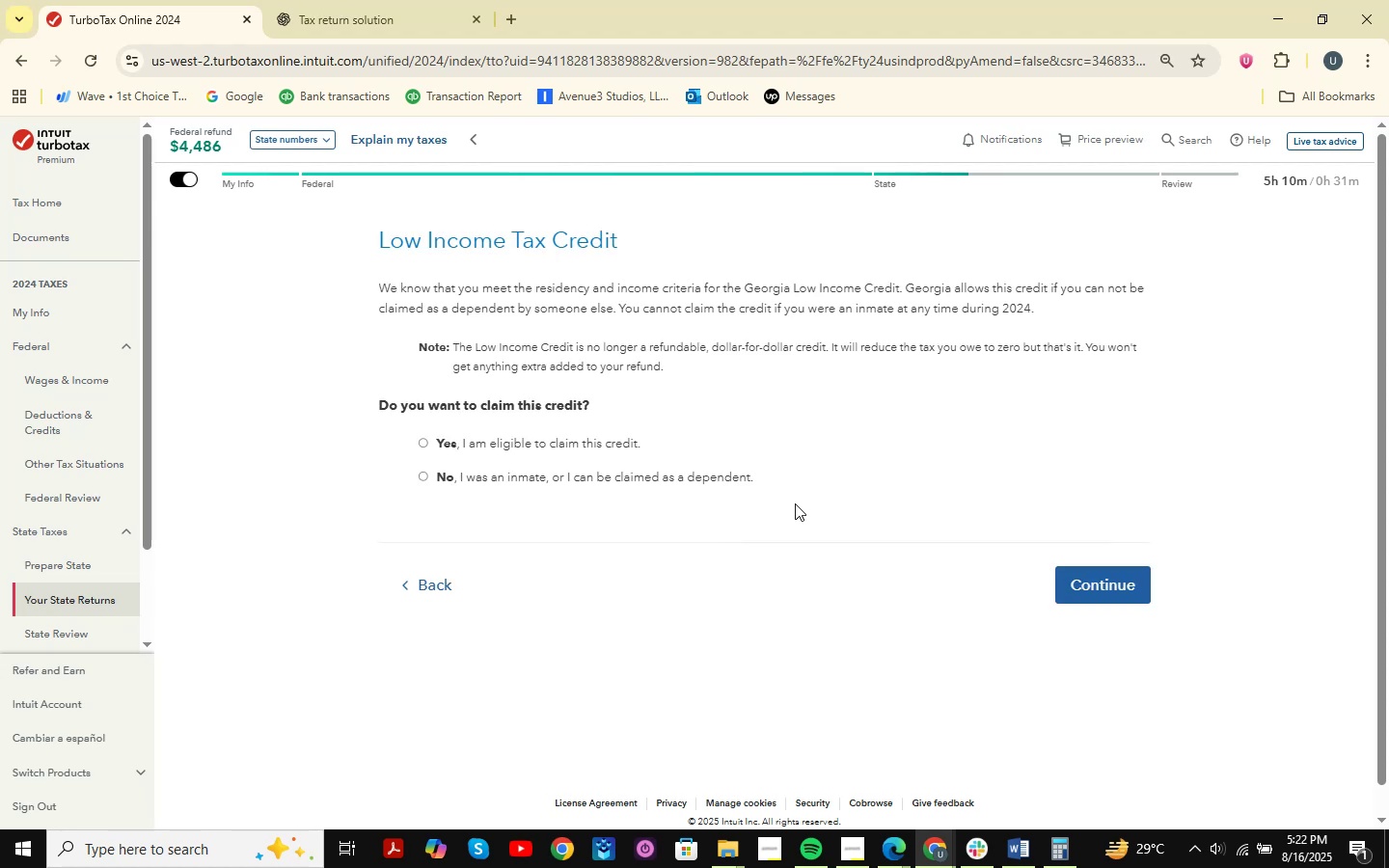 
wait(5.95)
 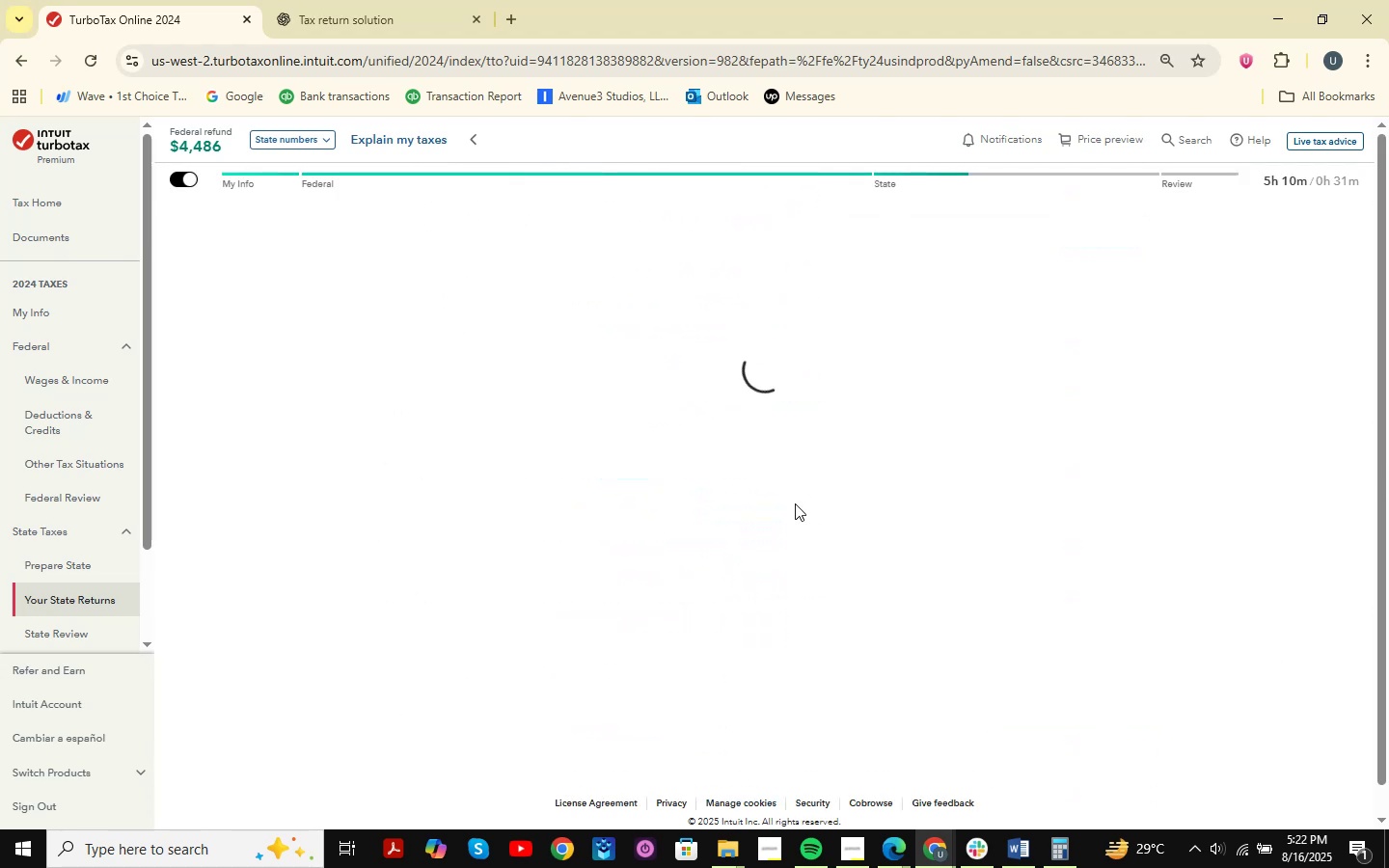 
key(Shift+ShiftLeft)
 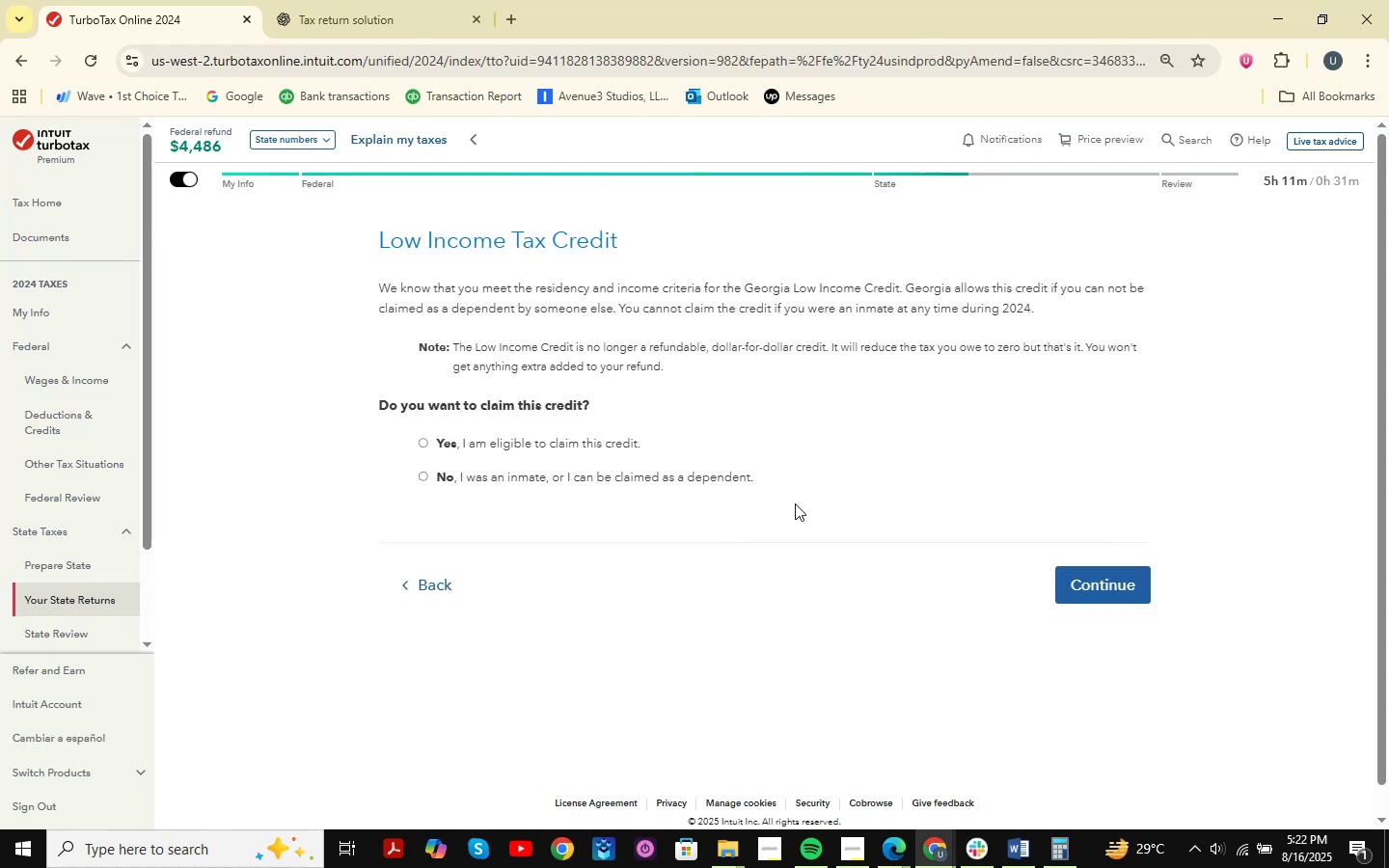 
key(Meta+Shift+MetaLeft)
 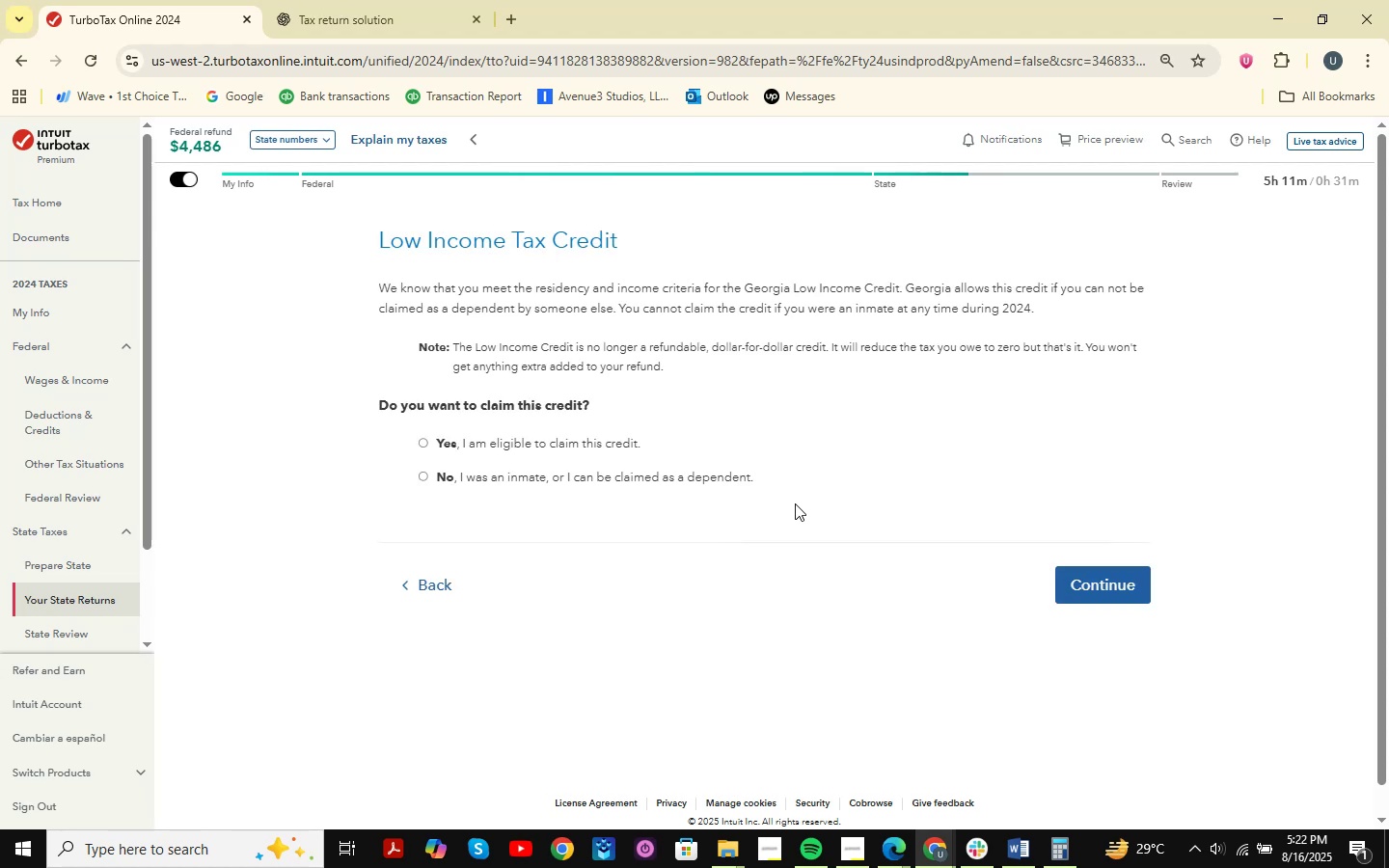 
key(Meta+Shift+S)
 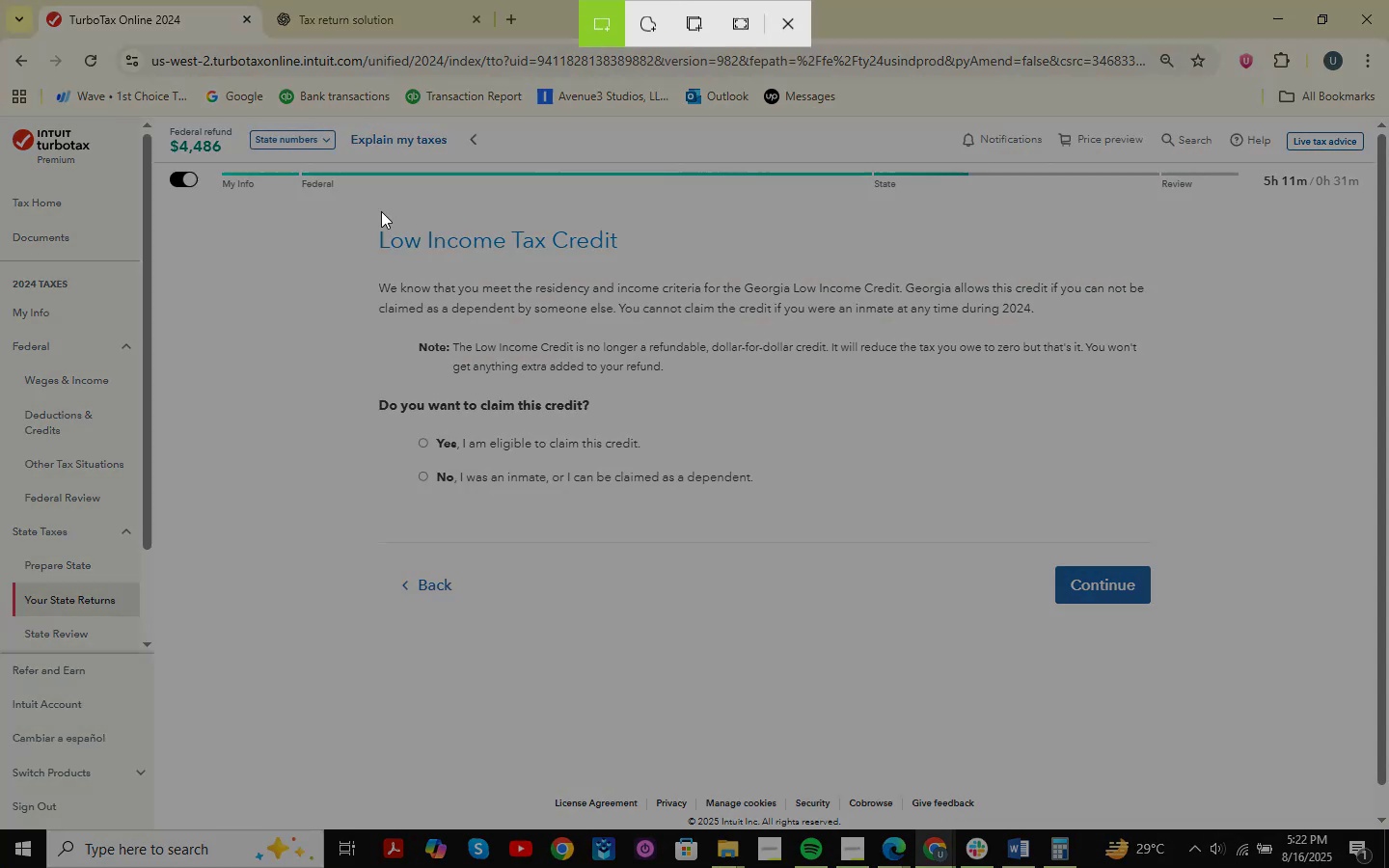 
left_click_drag(start_coordinate=[345, 197], to_coordinate=[1283, 692])
 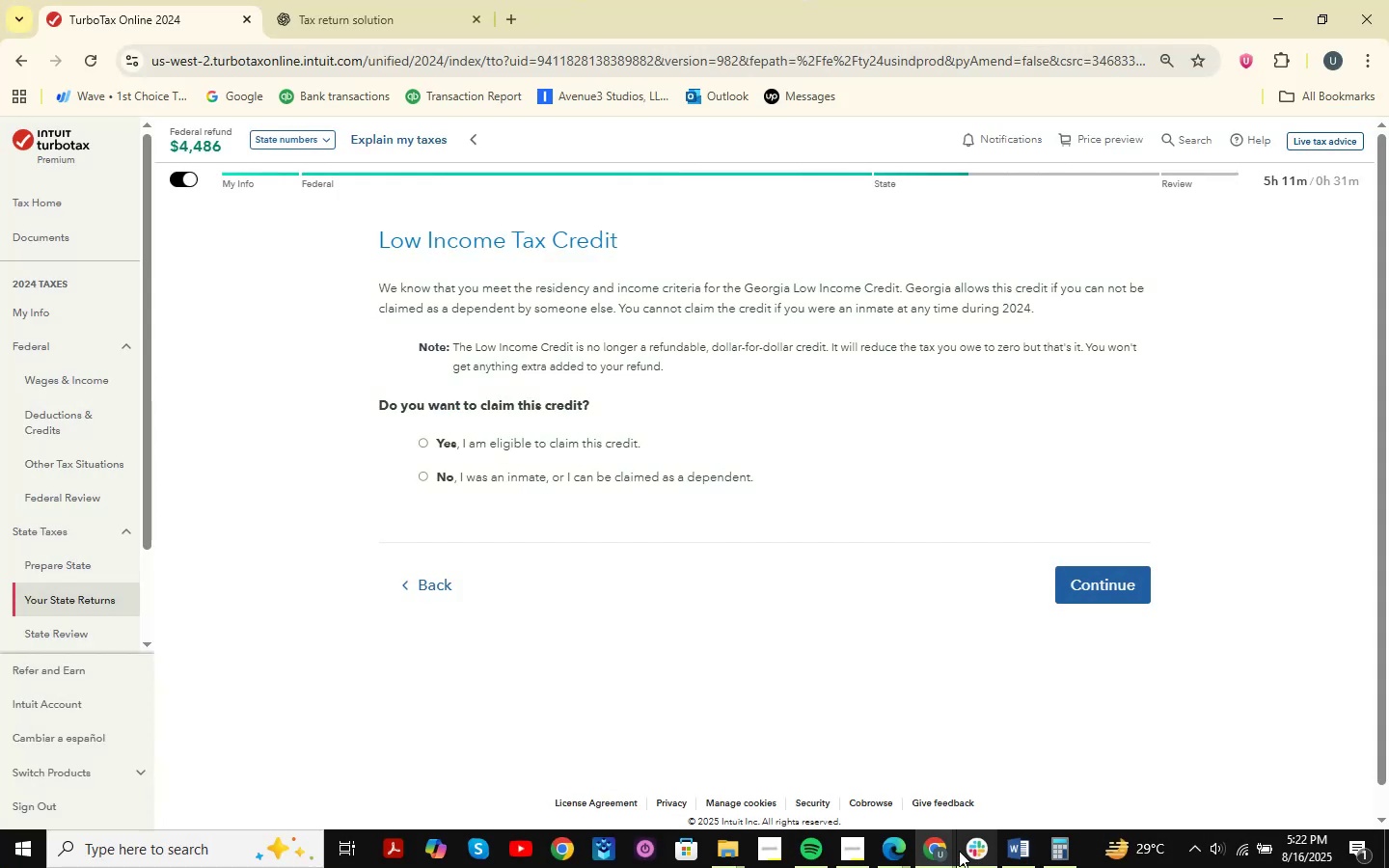 
left_click([940, 852])
 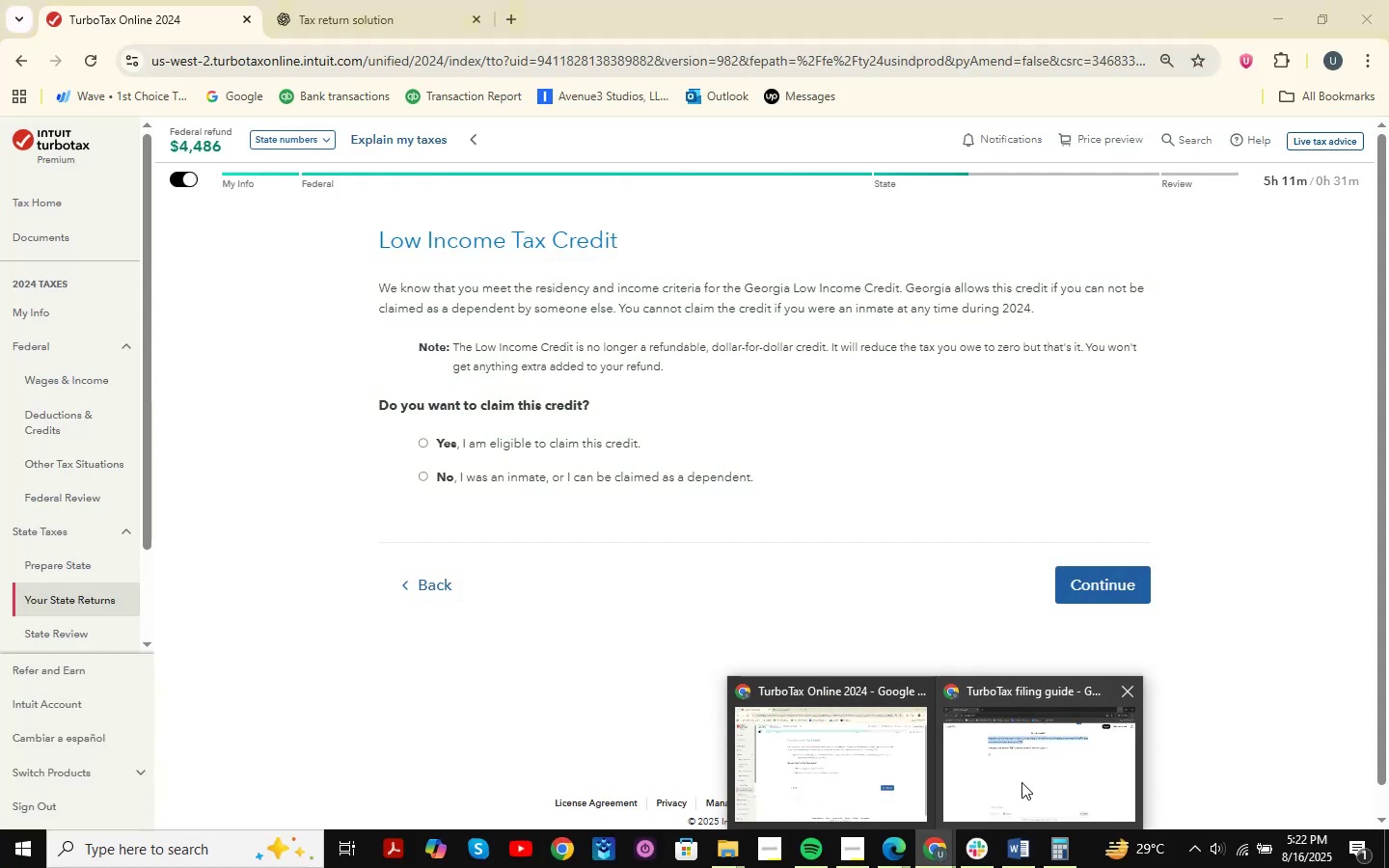 
left_click([1021, 782])
 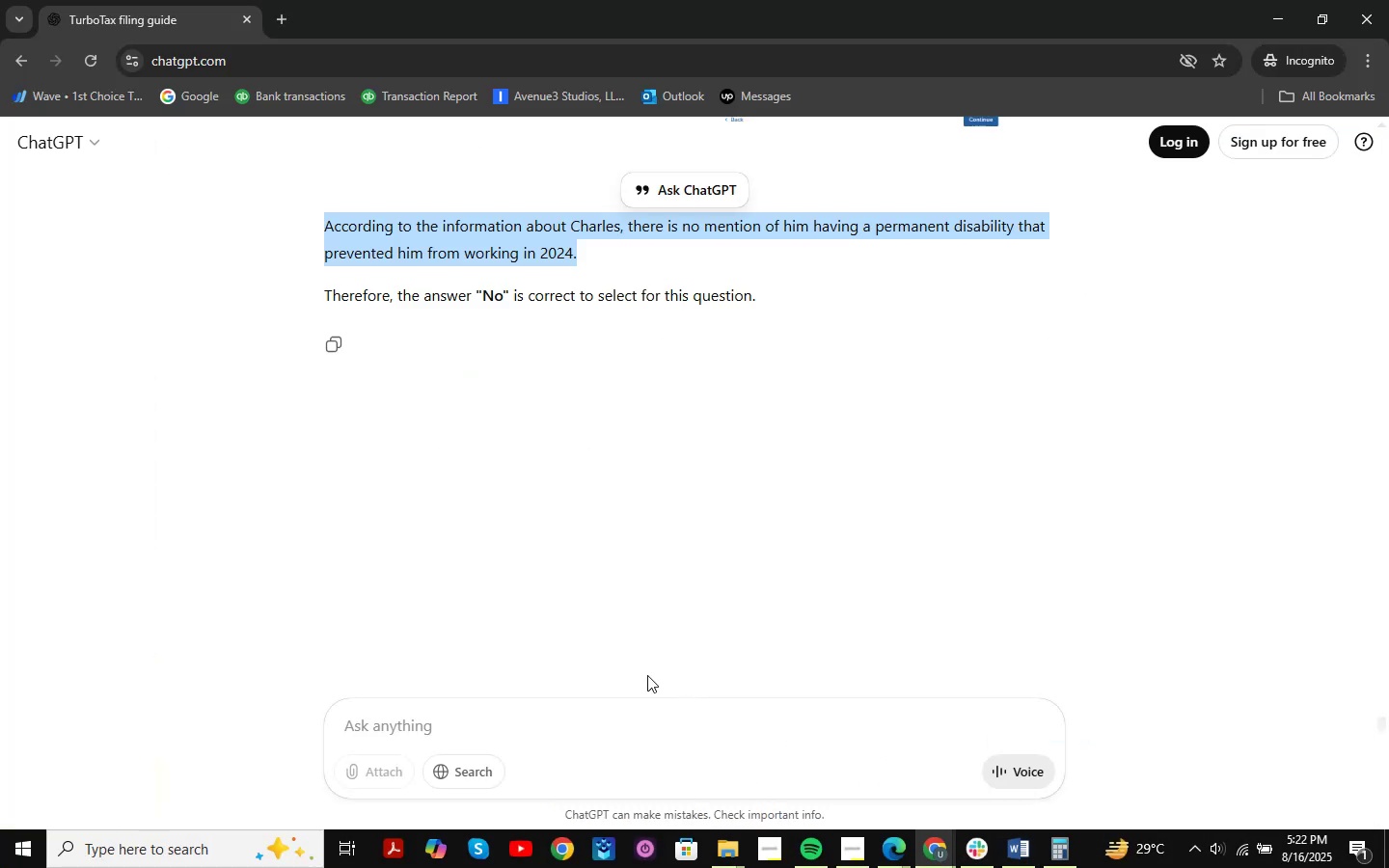 
left_click_drag(start_coordinate=[574, 748], to_coordinate=[568, 752])
 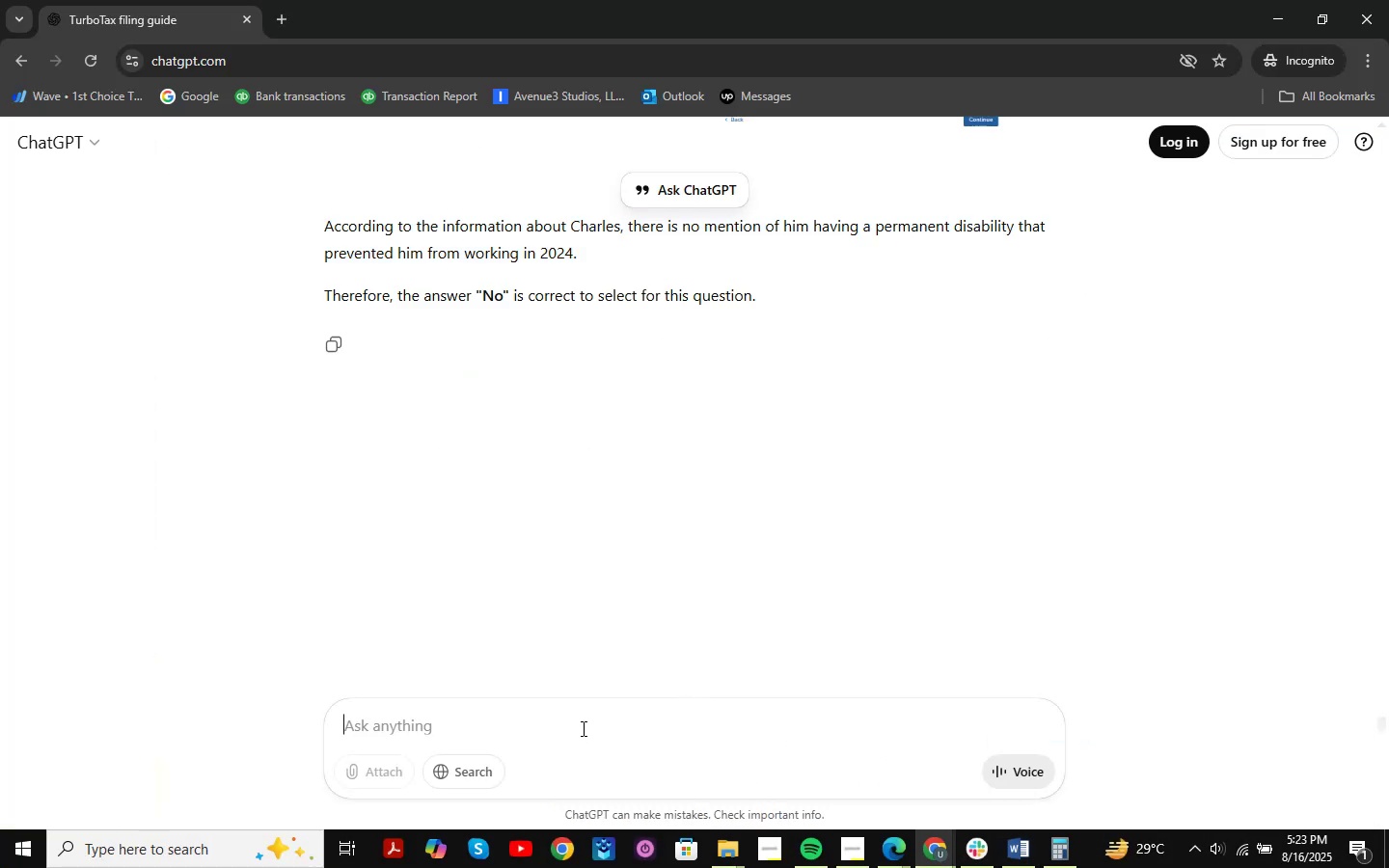 
double_click([582, 728])
 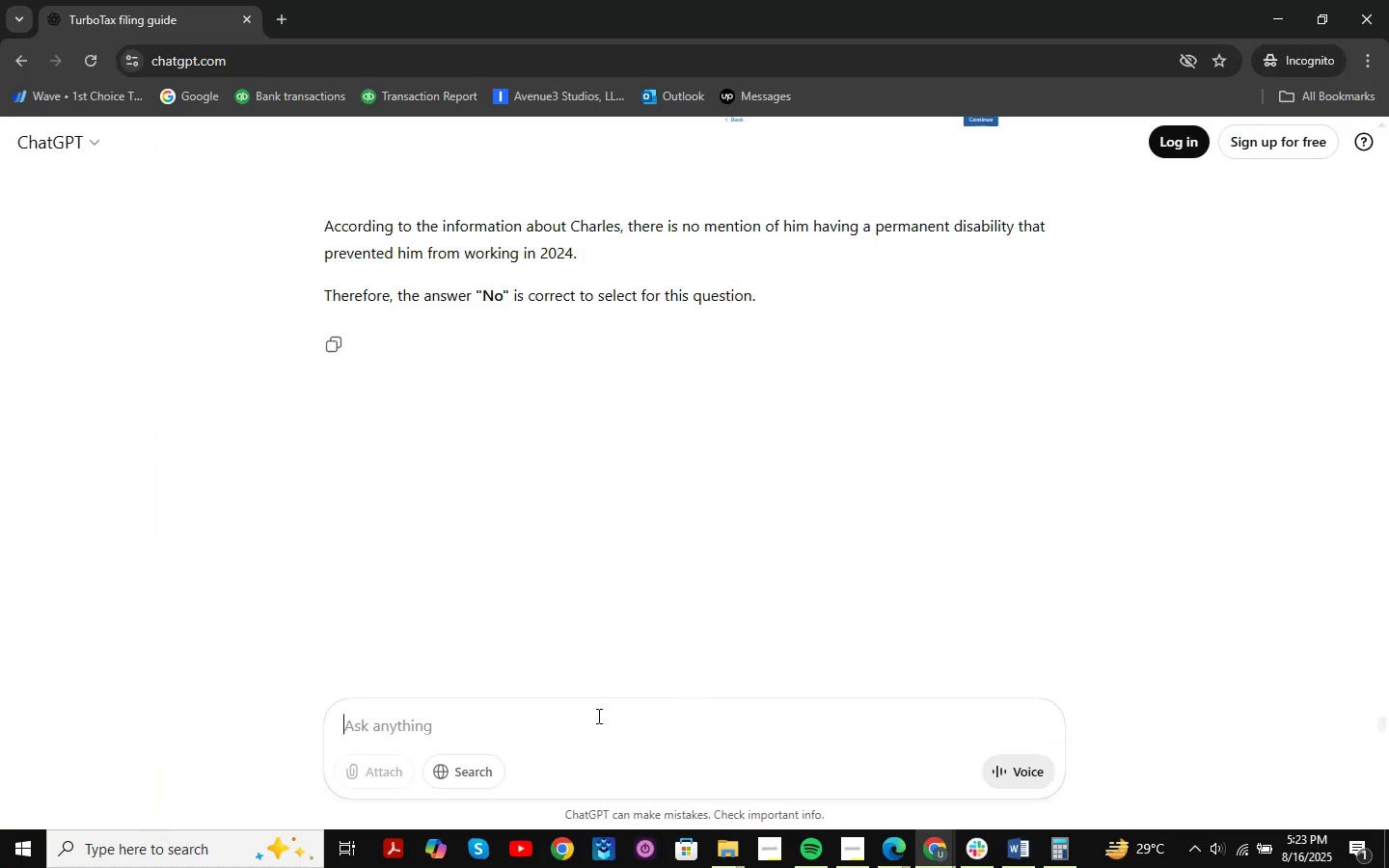 
key(Control+ControlLeft)
 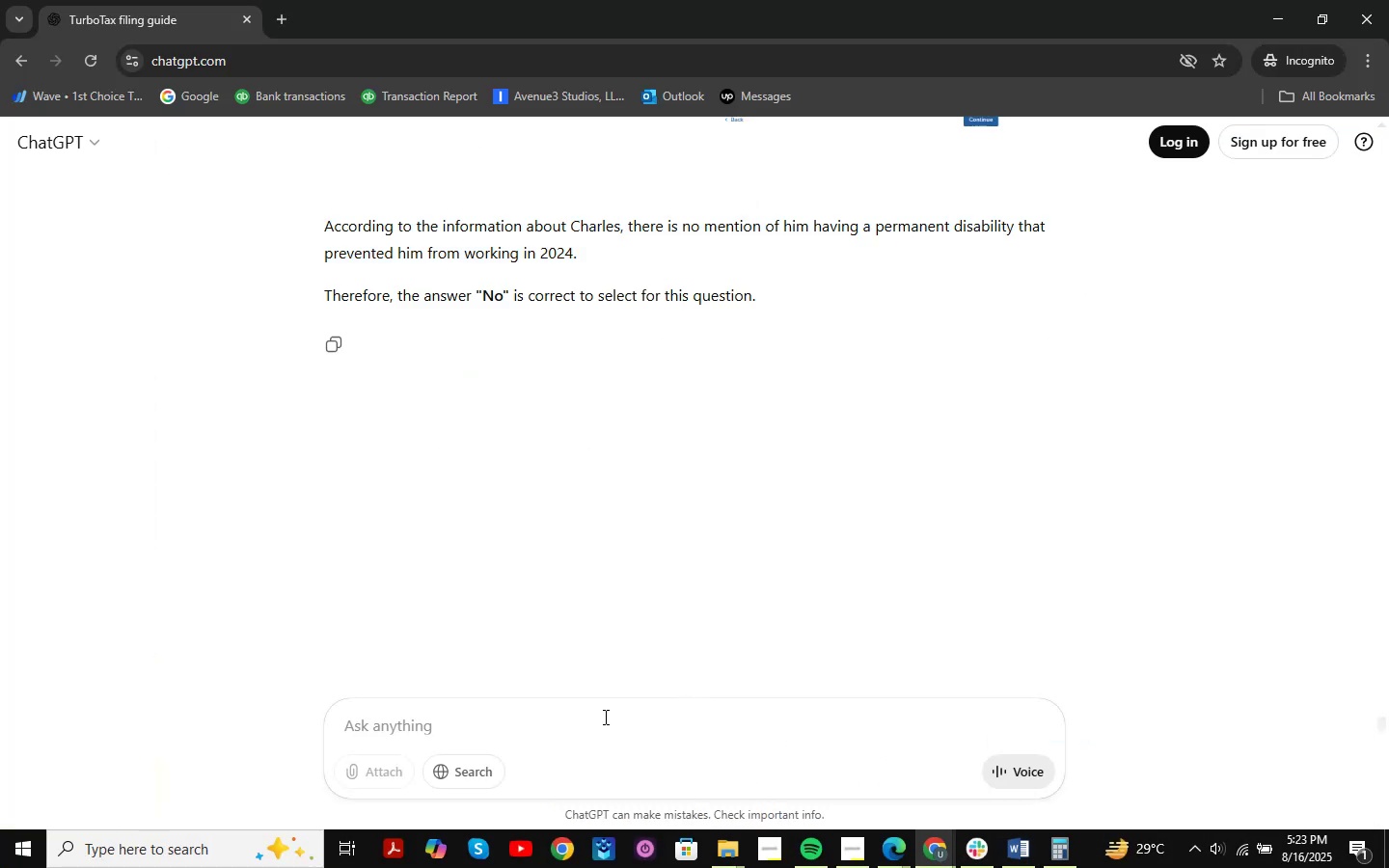 
key(Control+V)
 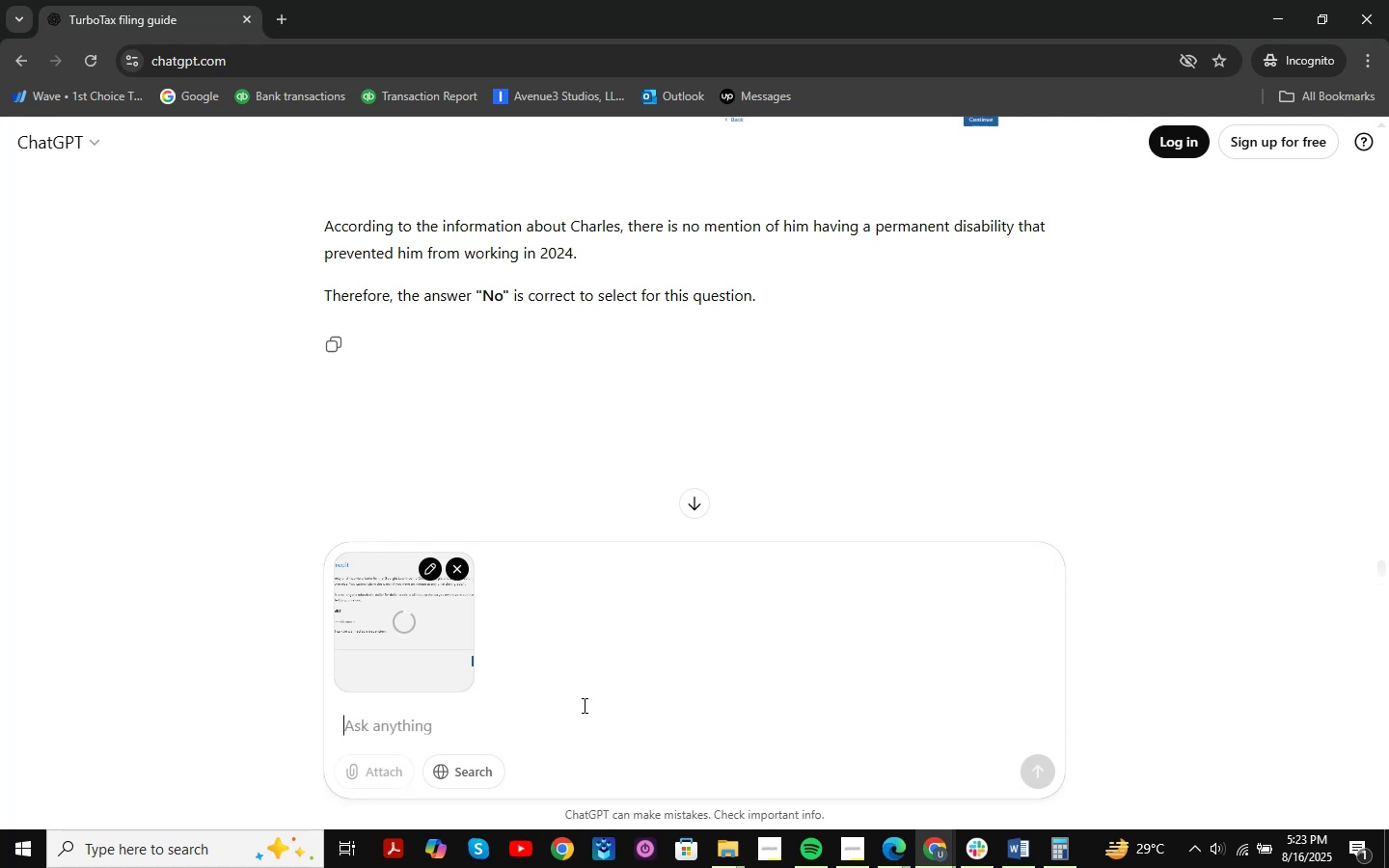 
type(what should i select?)
 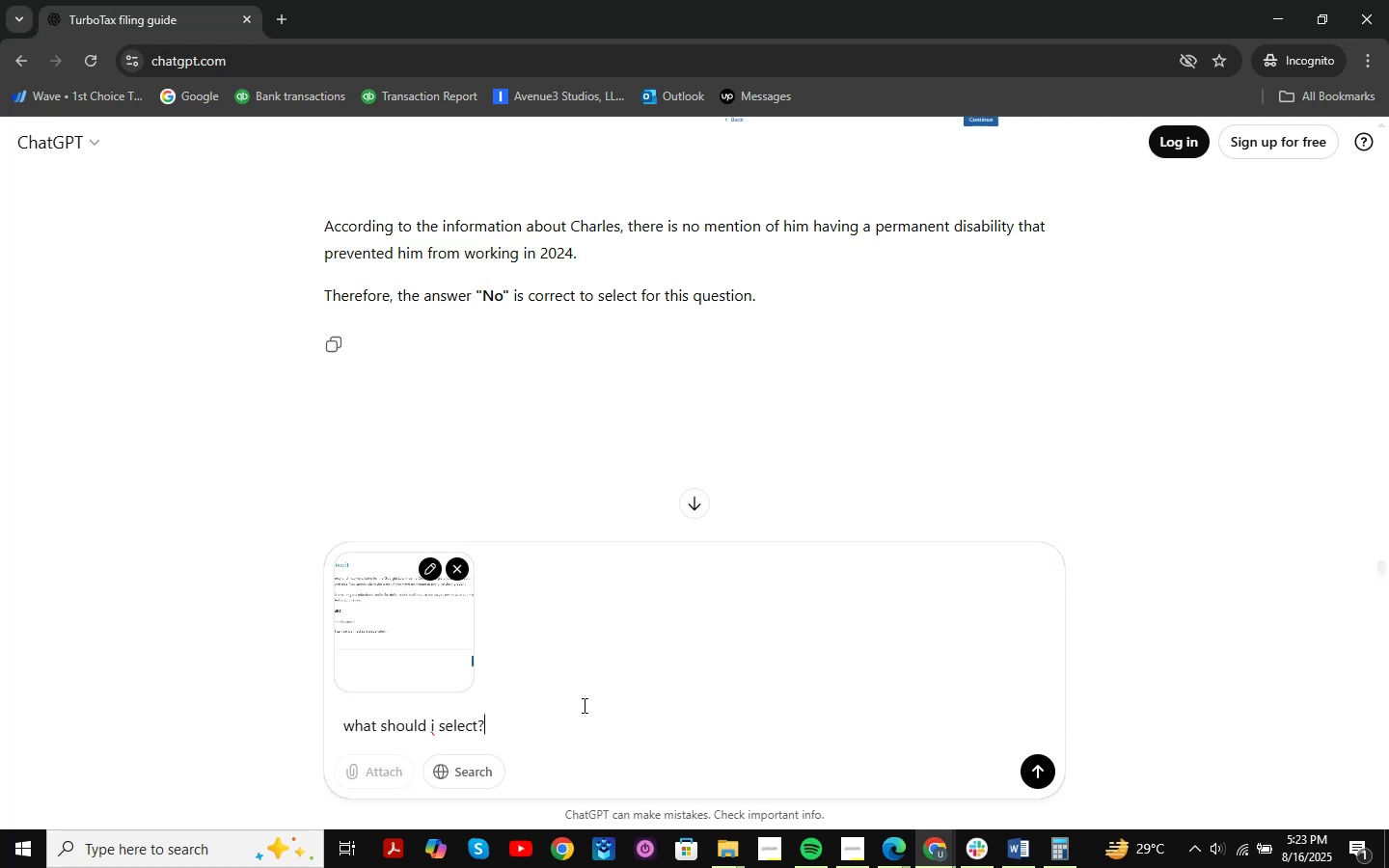 
key(Enter)
 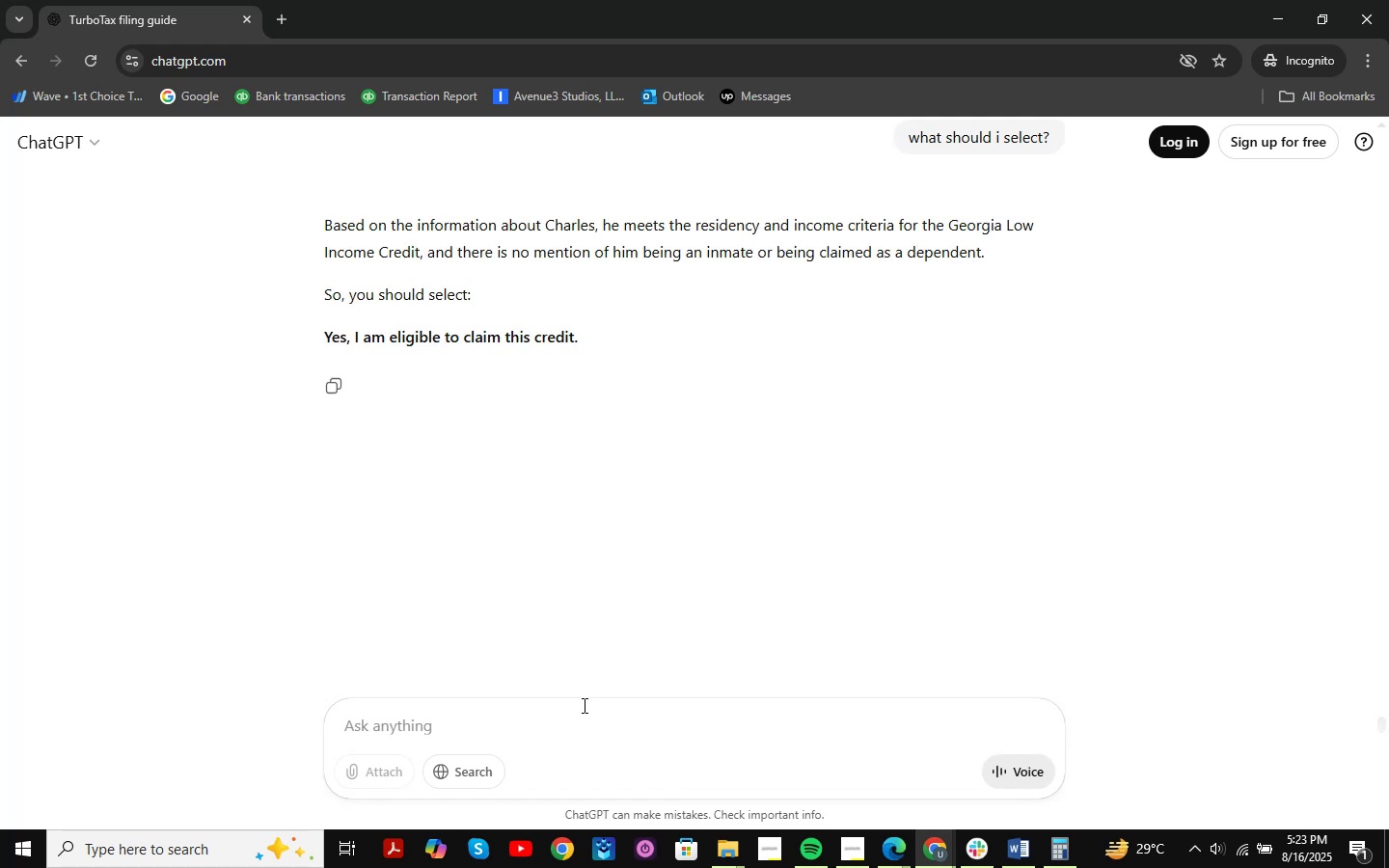 
wait(17.22)
 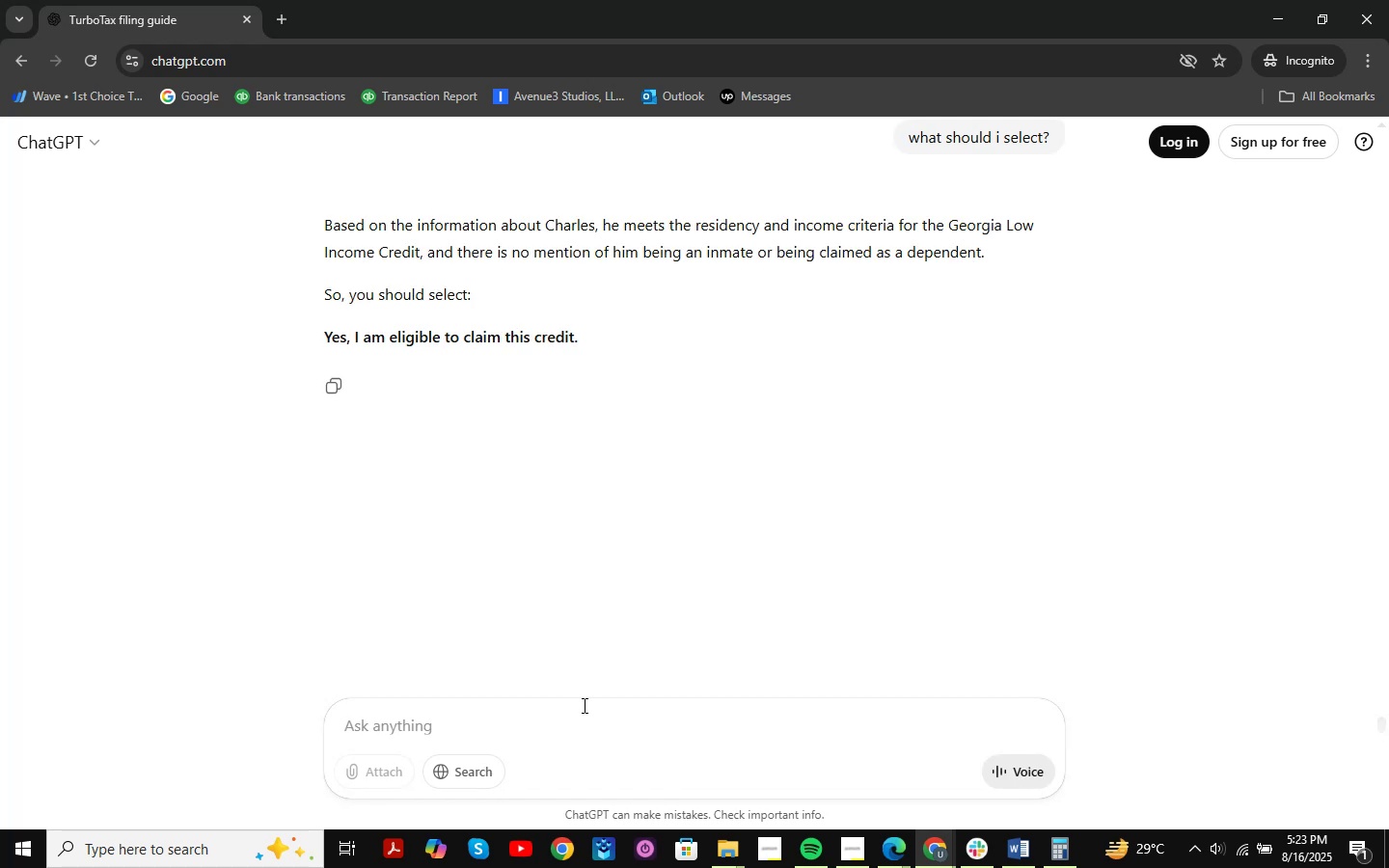 
left_click([1263, 9])
 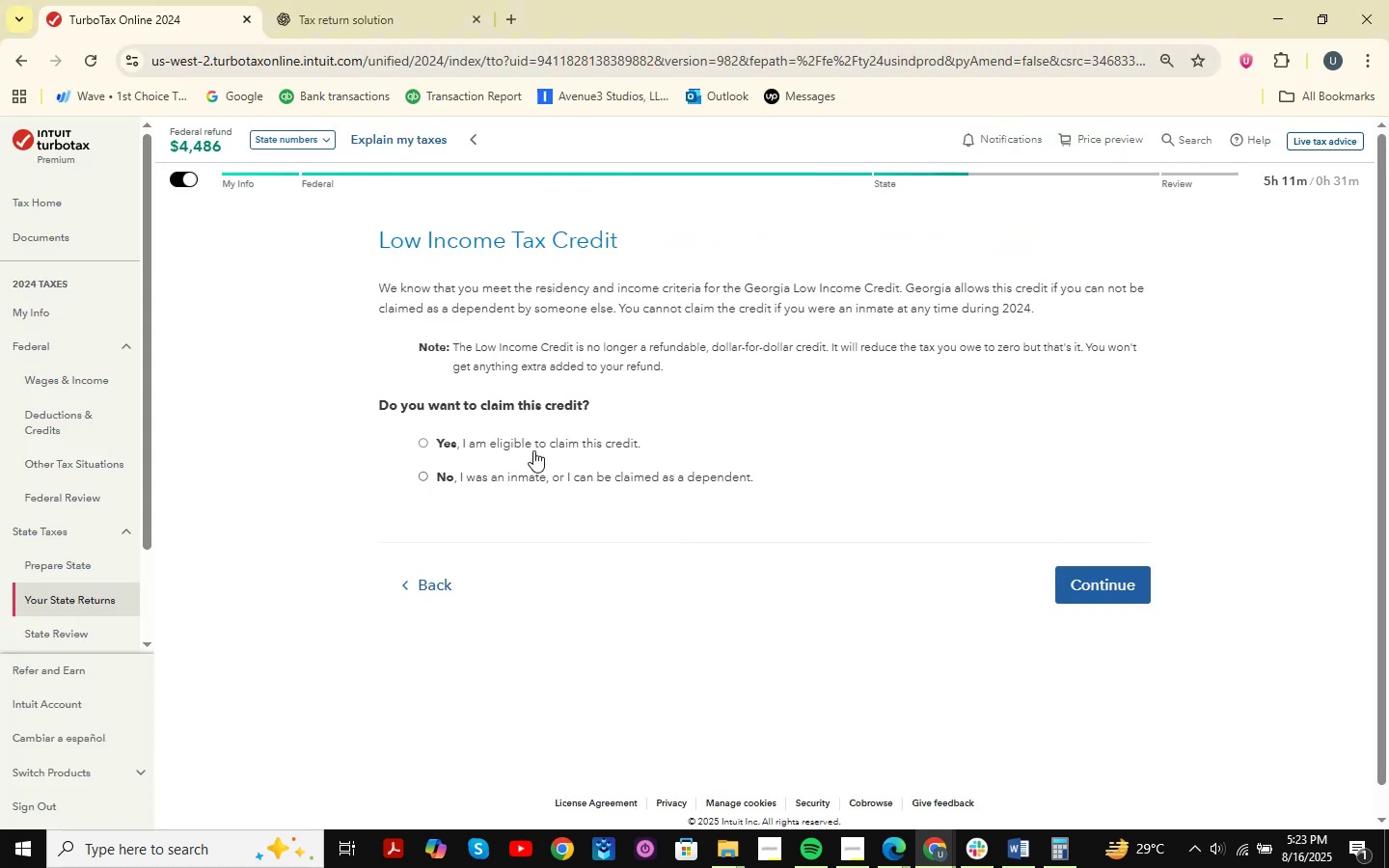 
left_click([567, 448])
 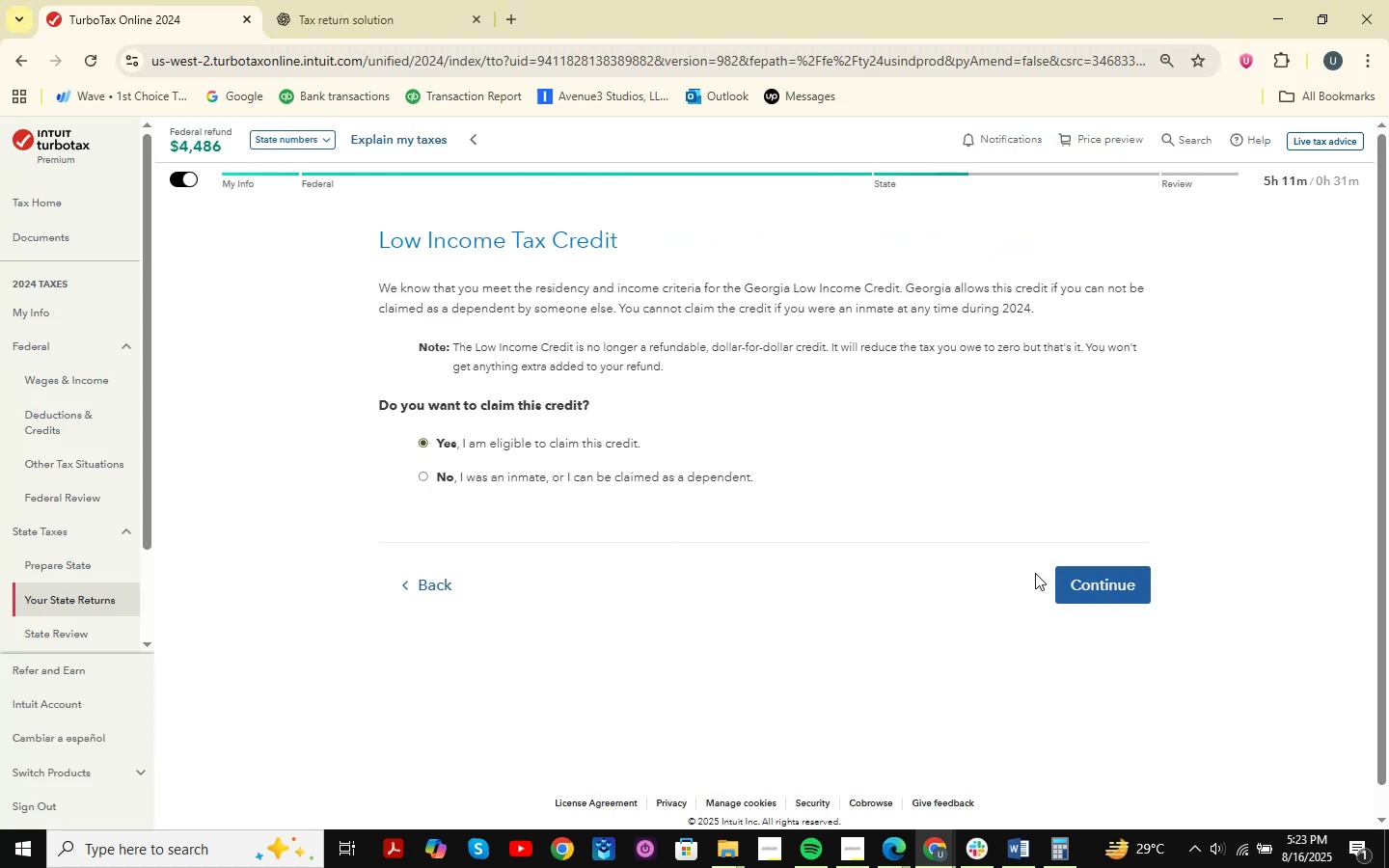 
left_click([1094, 583])
 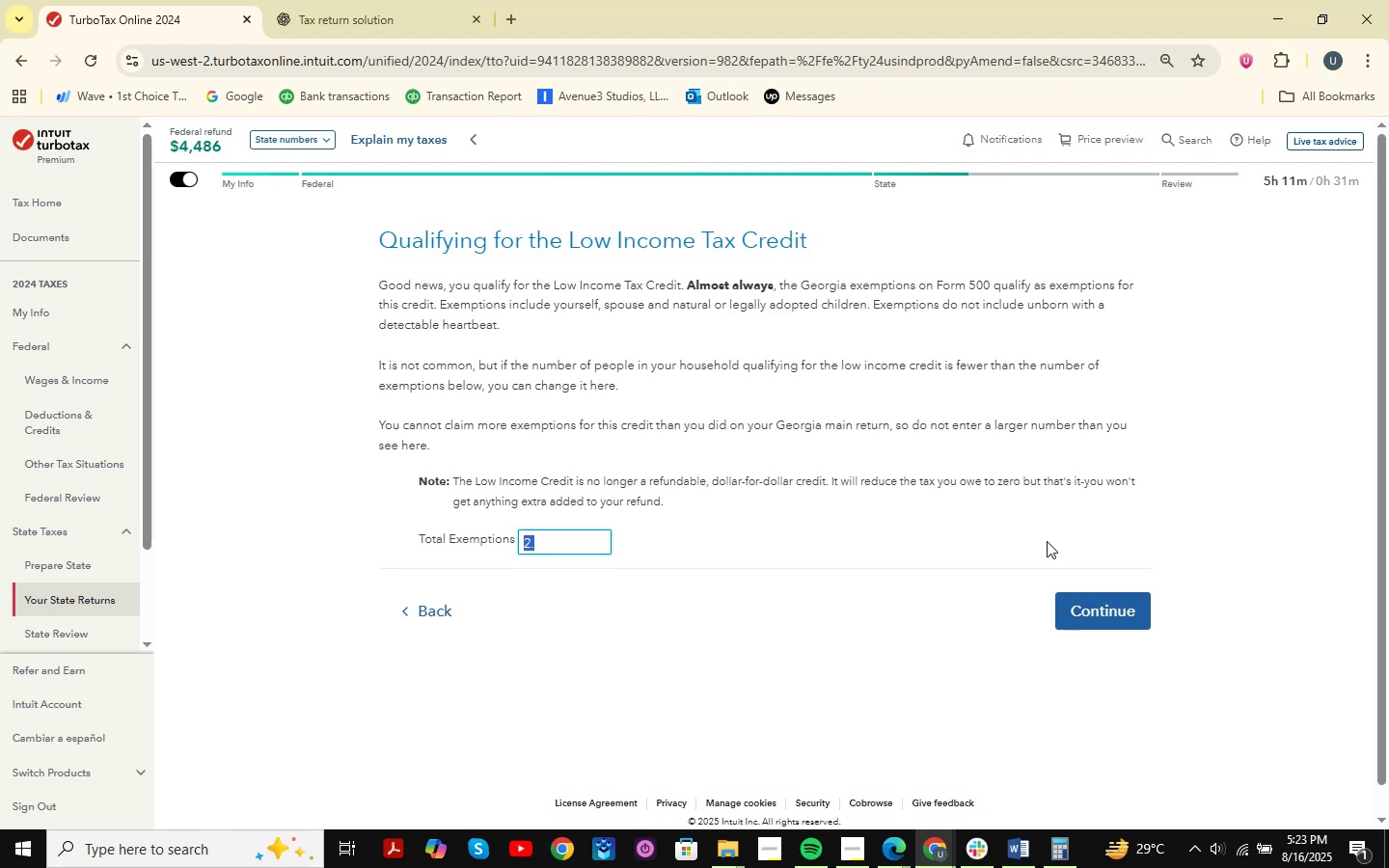 
wait(6.1)
 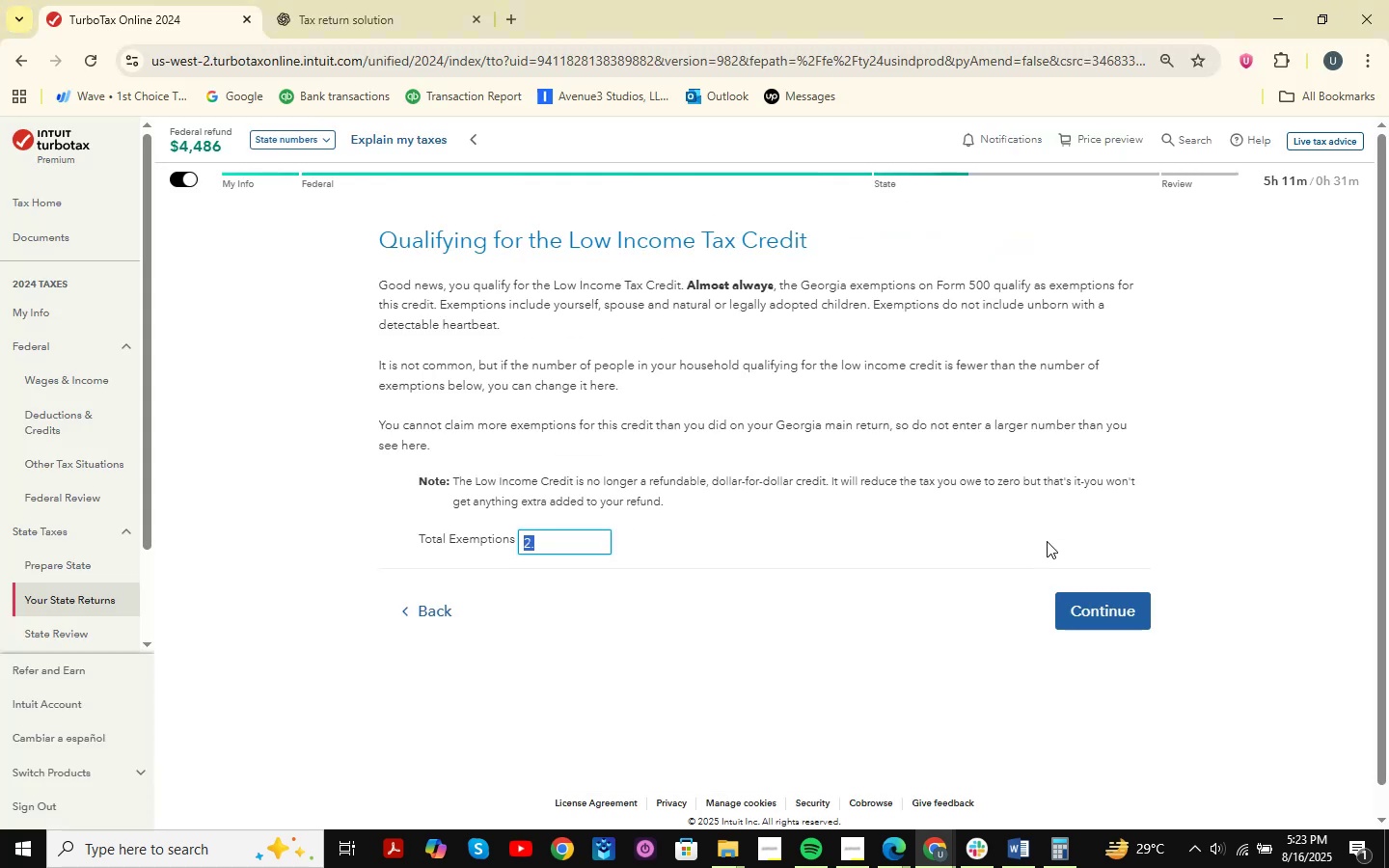 
left_click([923, 589])
 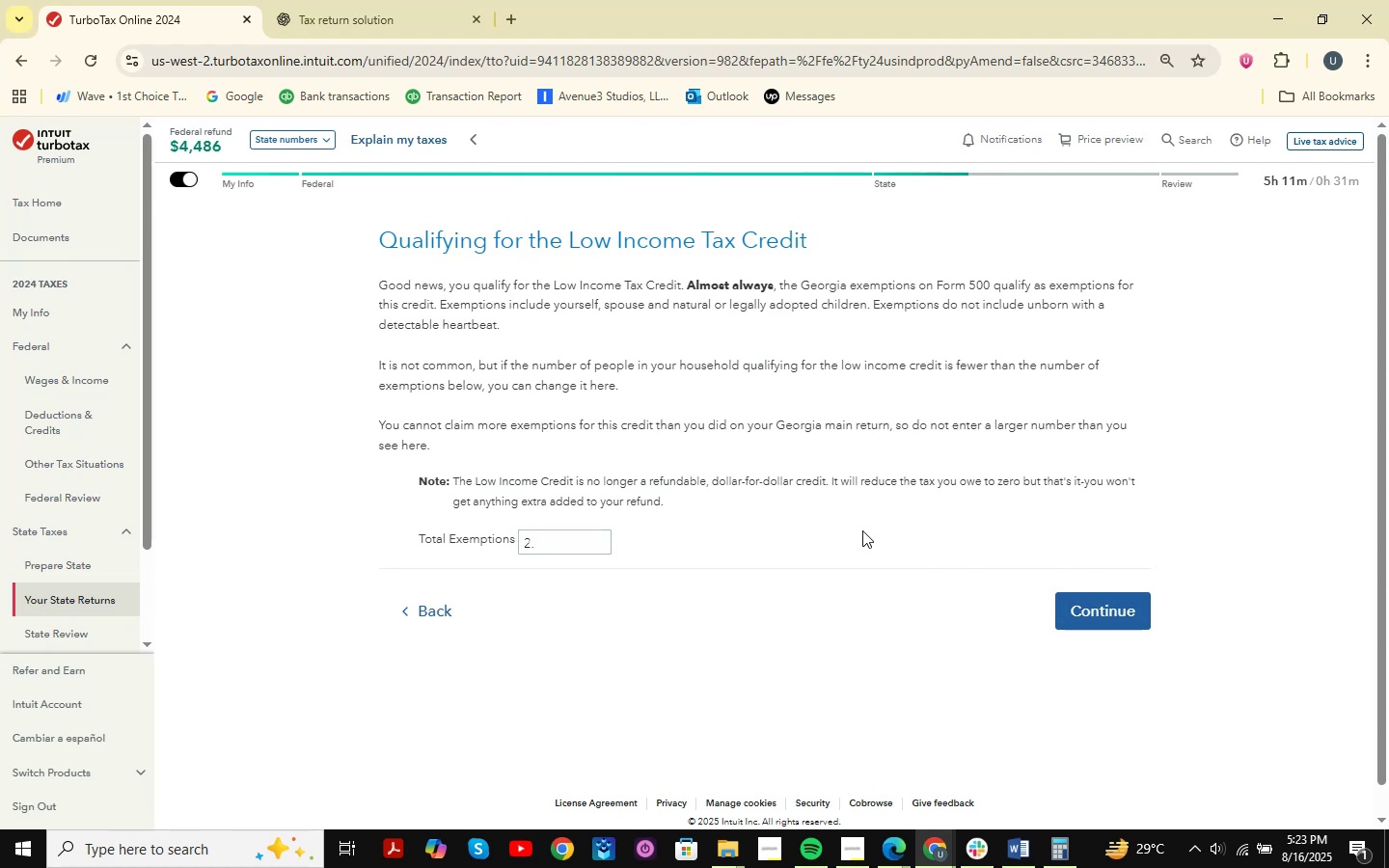 
key(Meta+Shift+MetaLeft)
 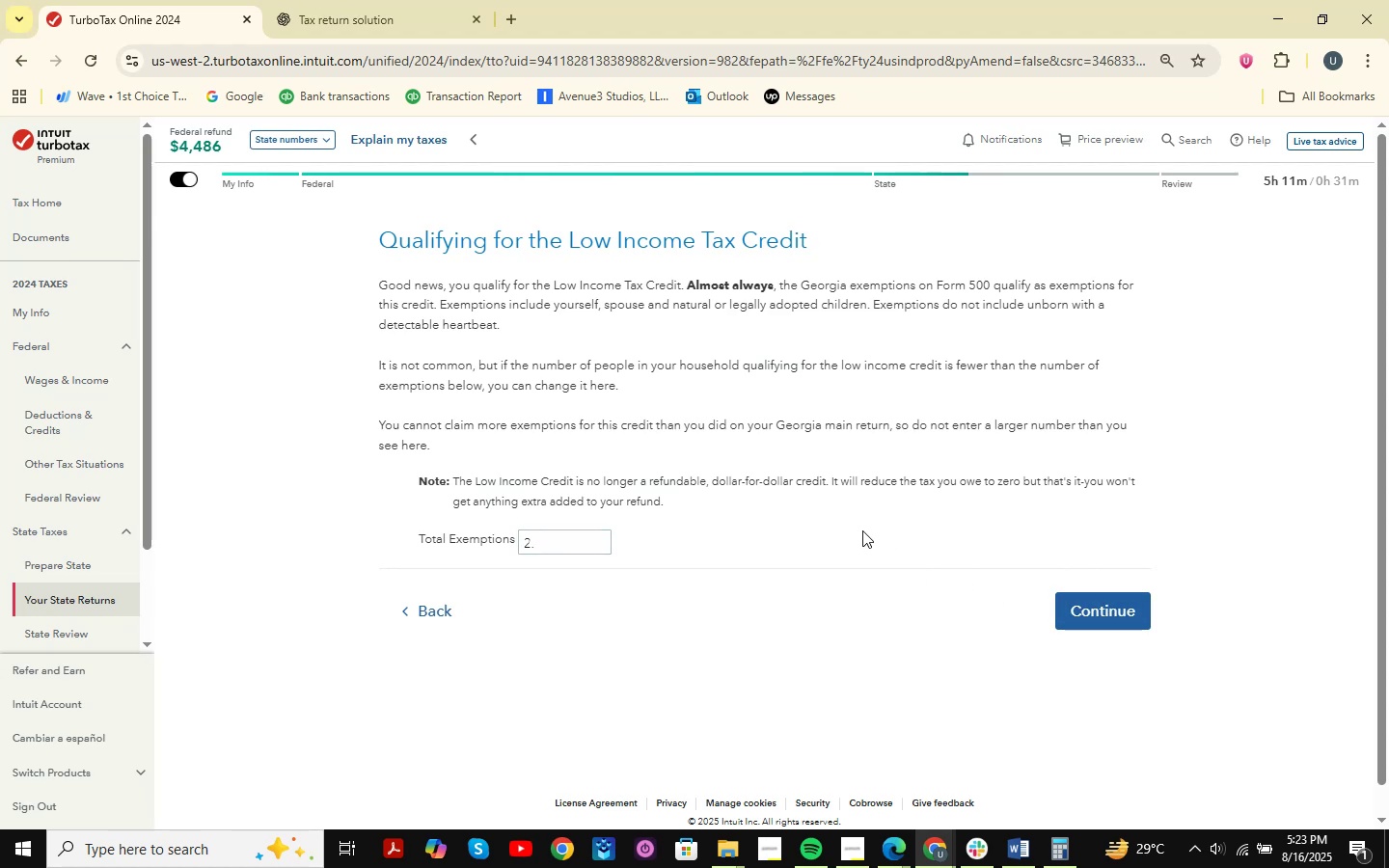 
key(Meta+Shift+S)
 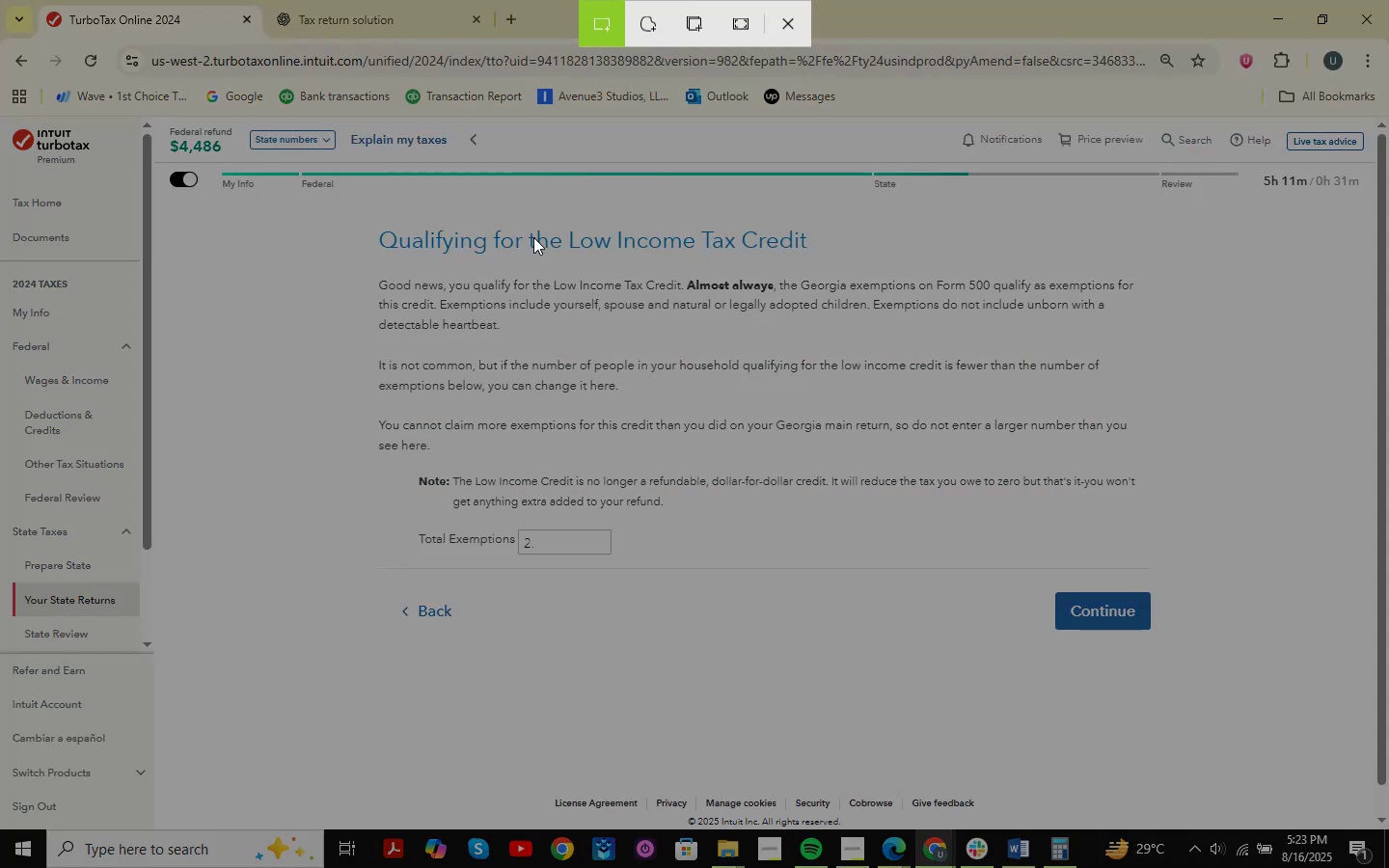 
left_click_drag(start_coordinate=[334, 203], to_coordinate=[1231, 724])
 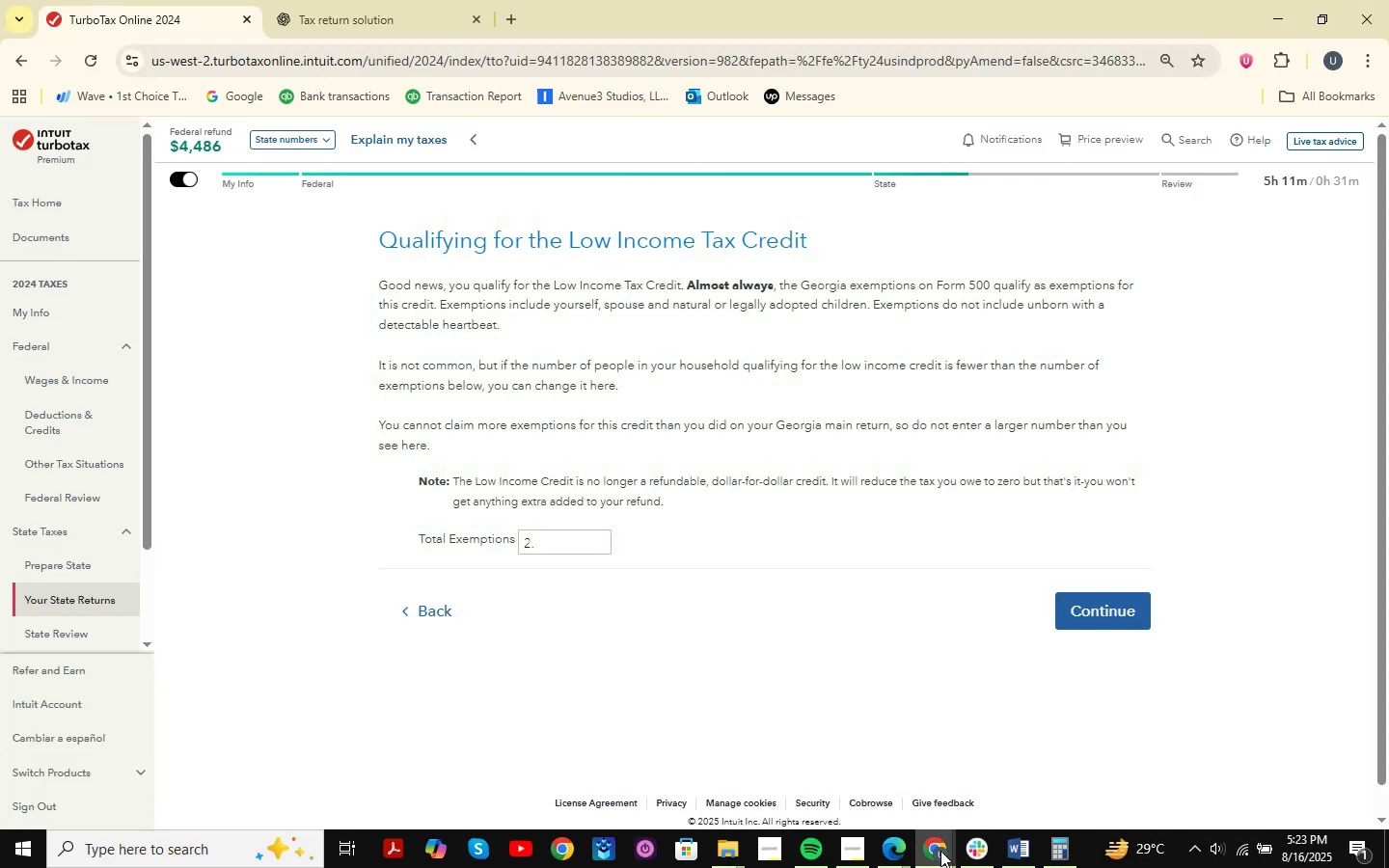 
double_click([1004, 783])
 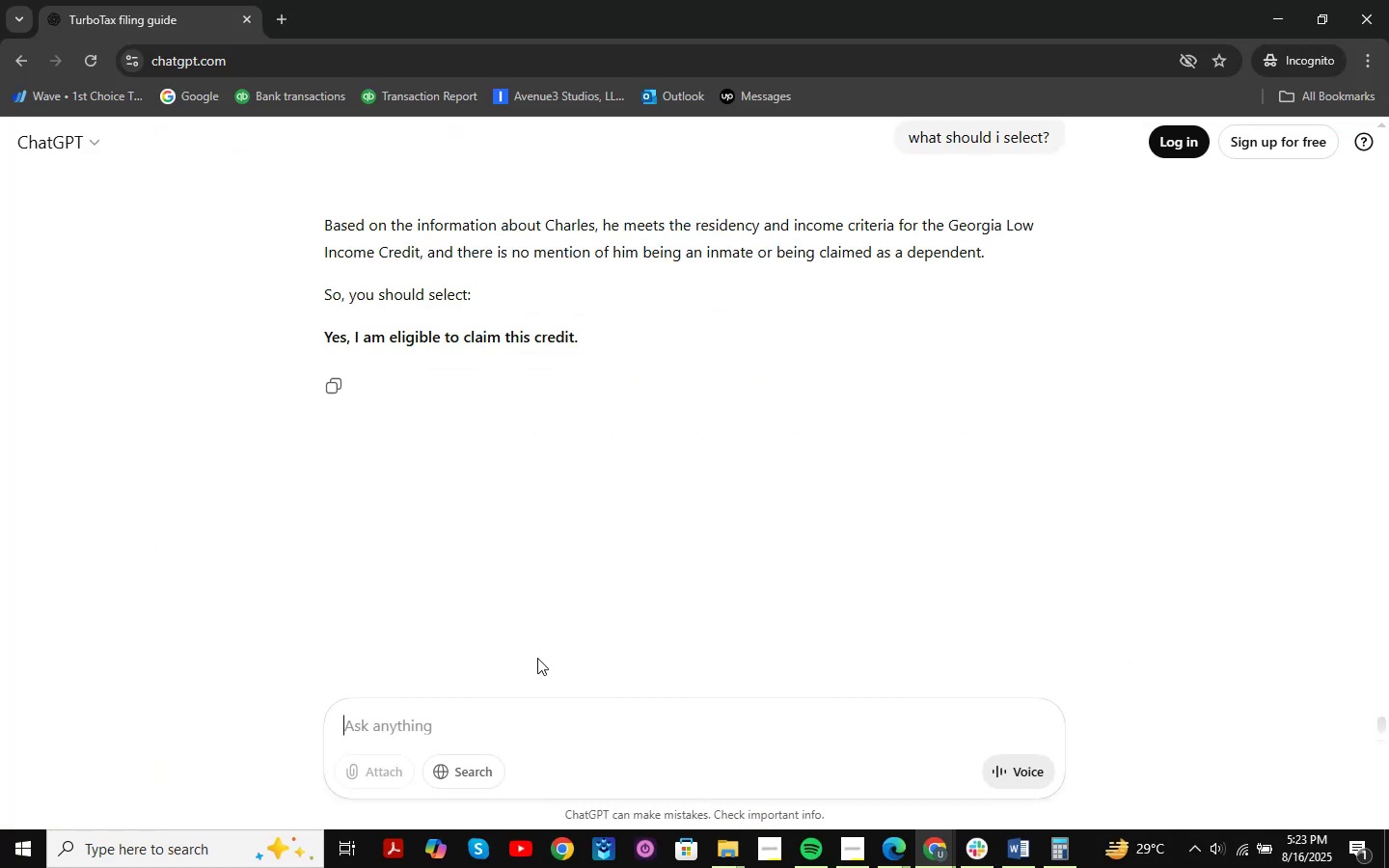 
key(Control+V)
 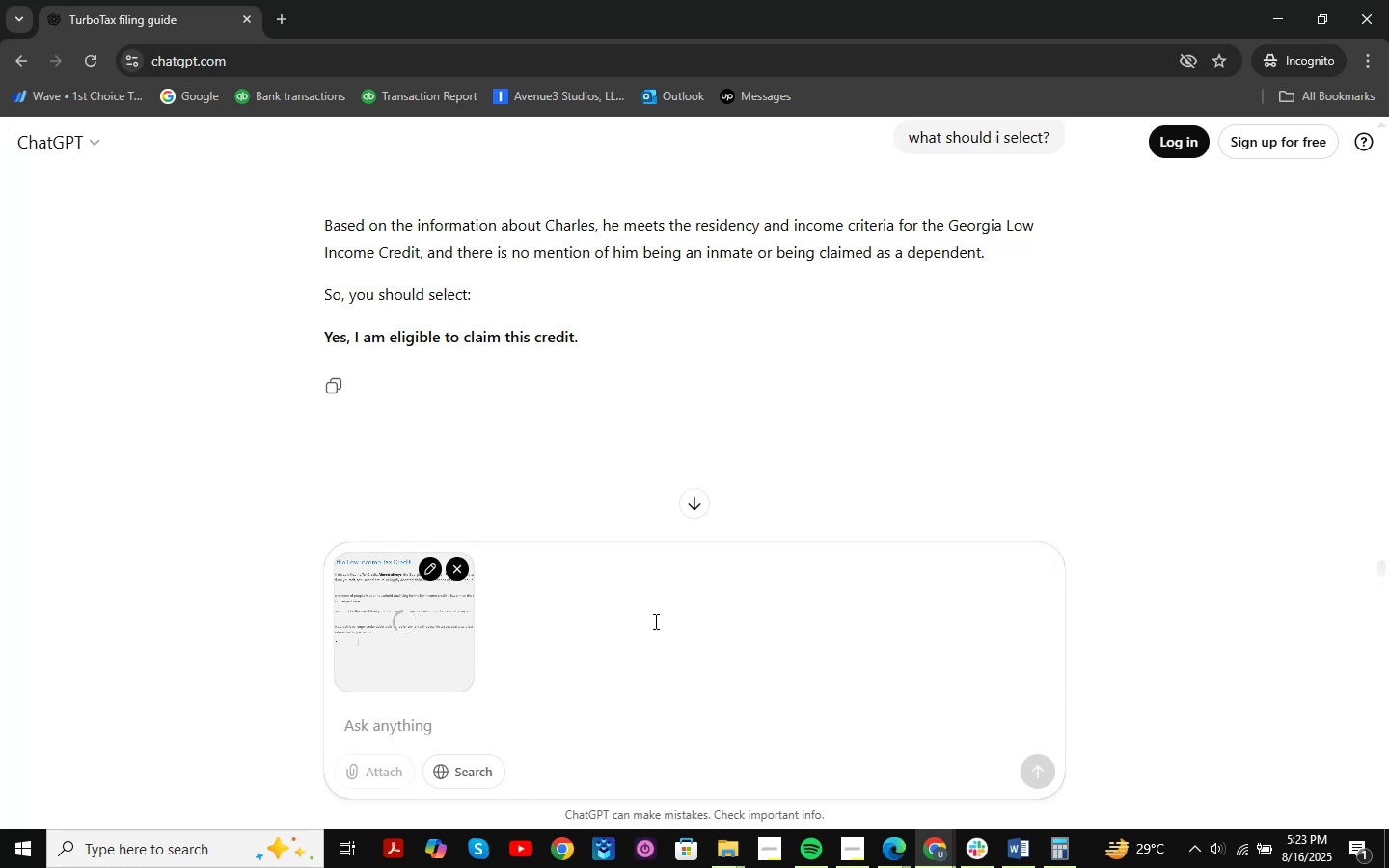 
key(NumpadEnter)
 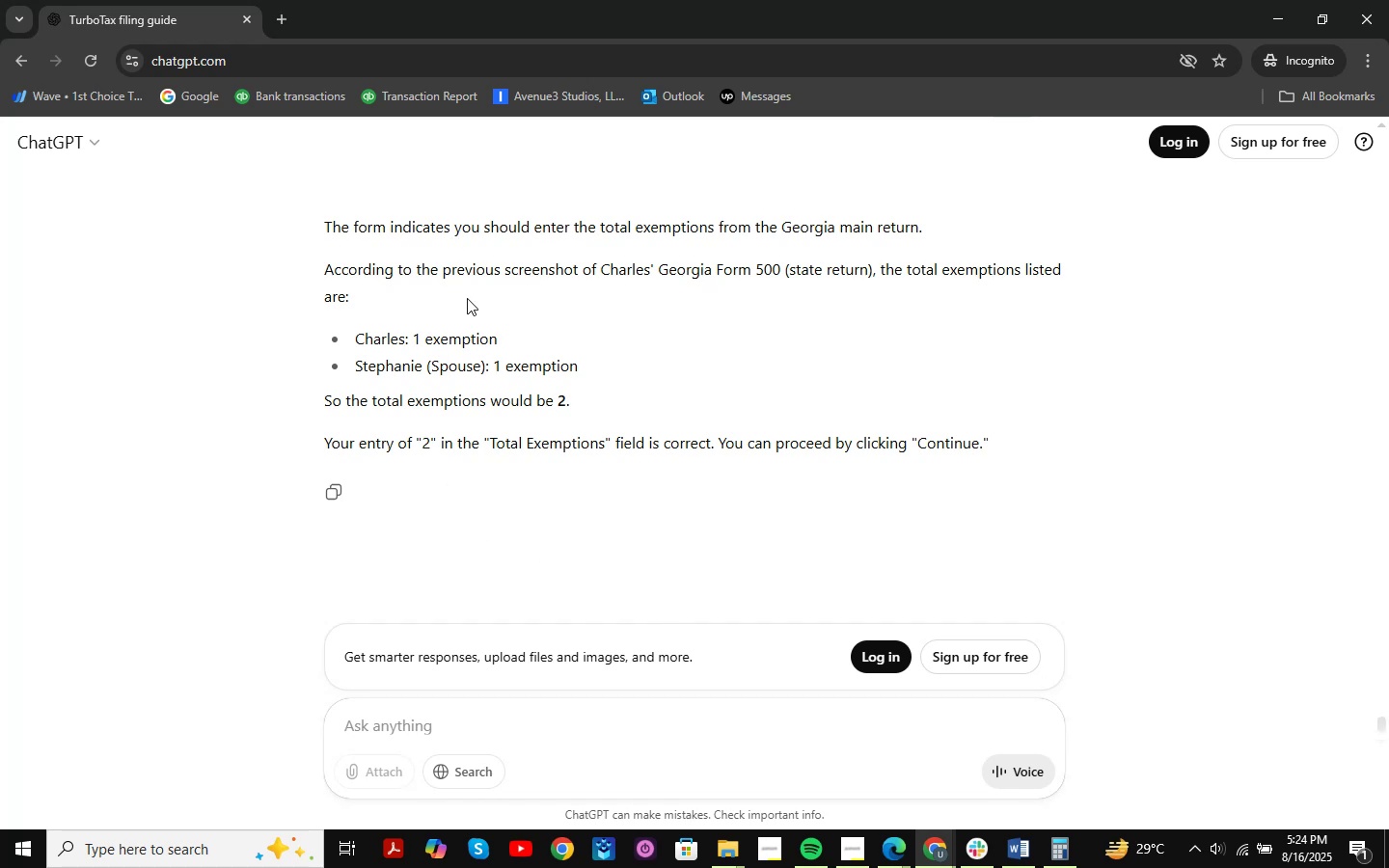 
wait(38.9)
 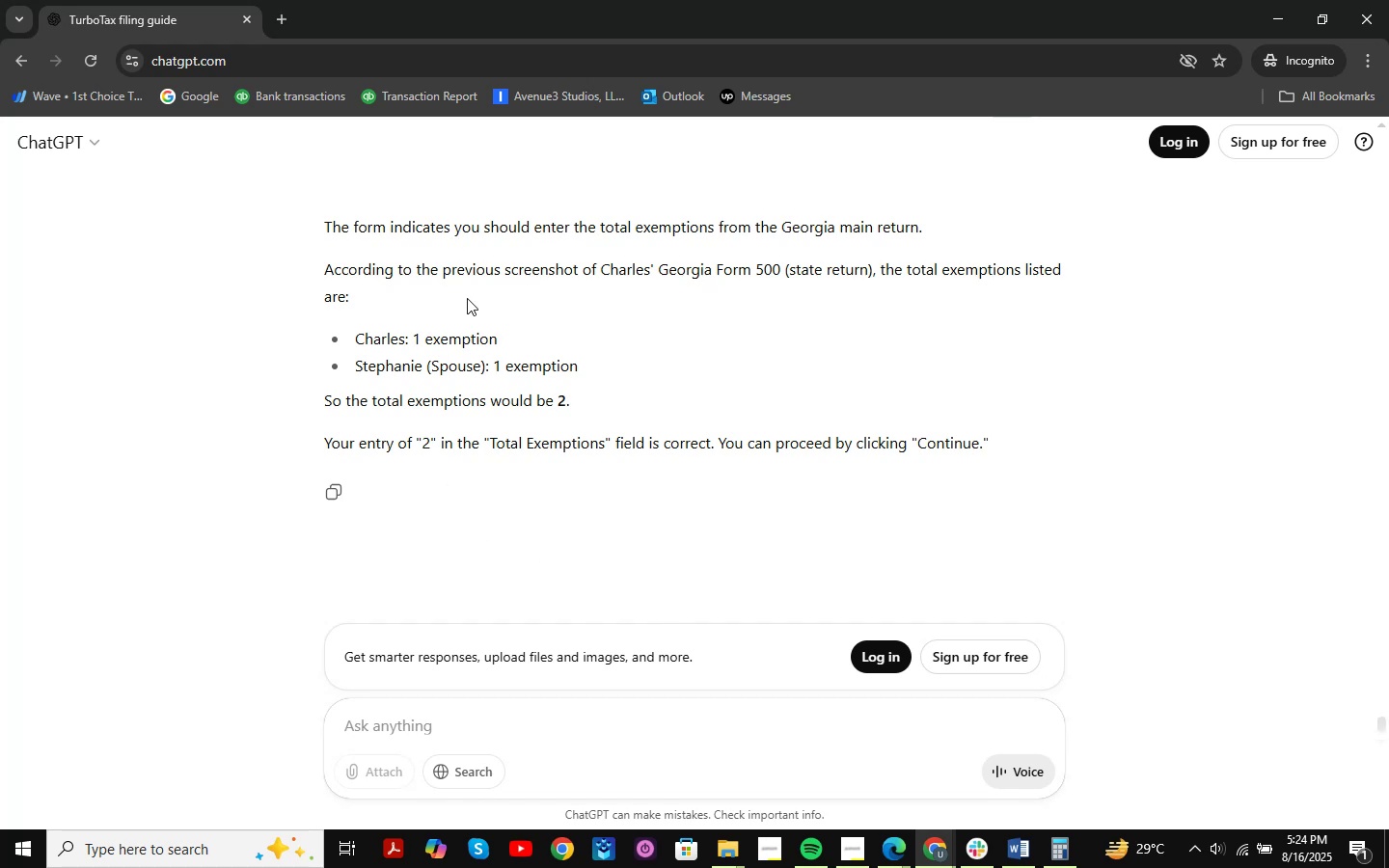 
left_click([1283, 24])
 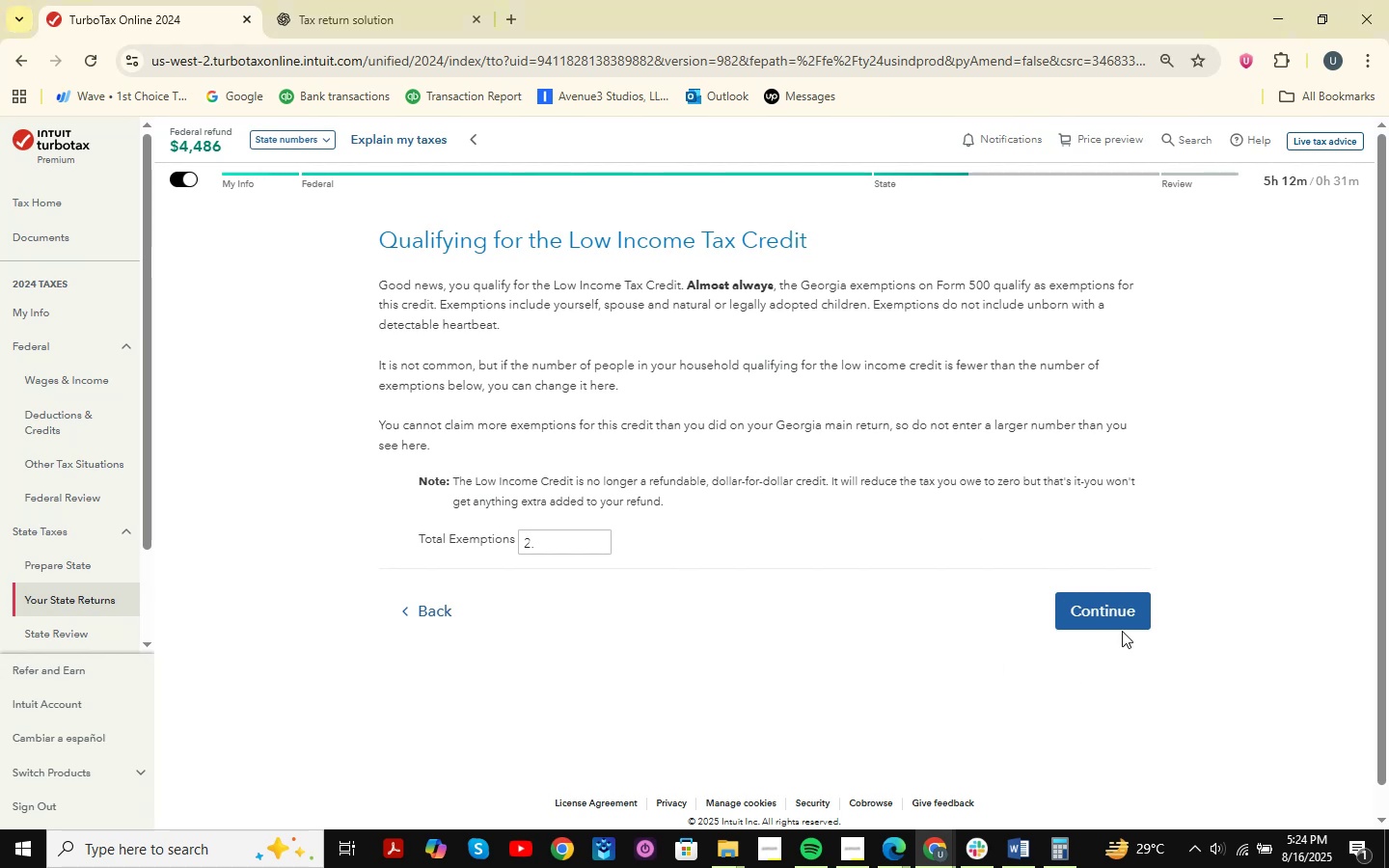 
left_click([1123, 627])
 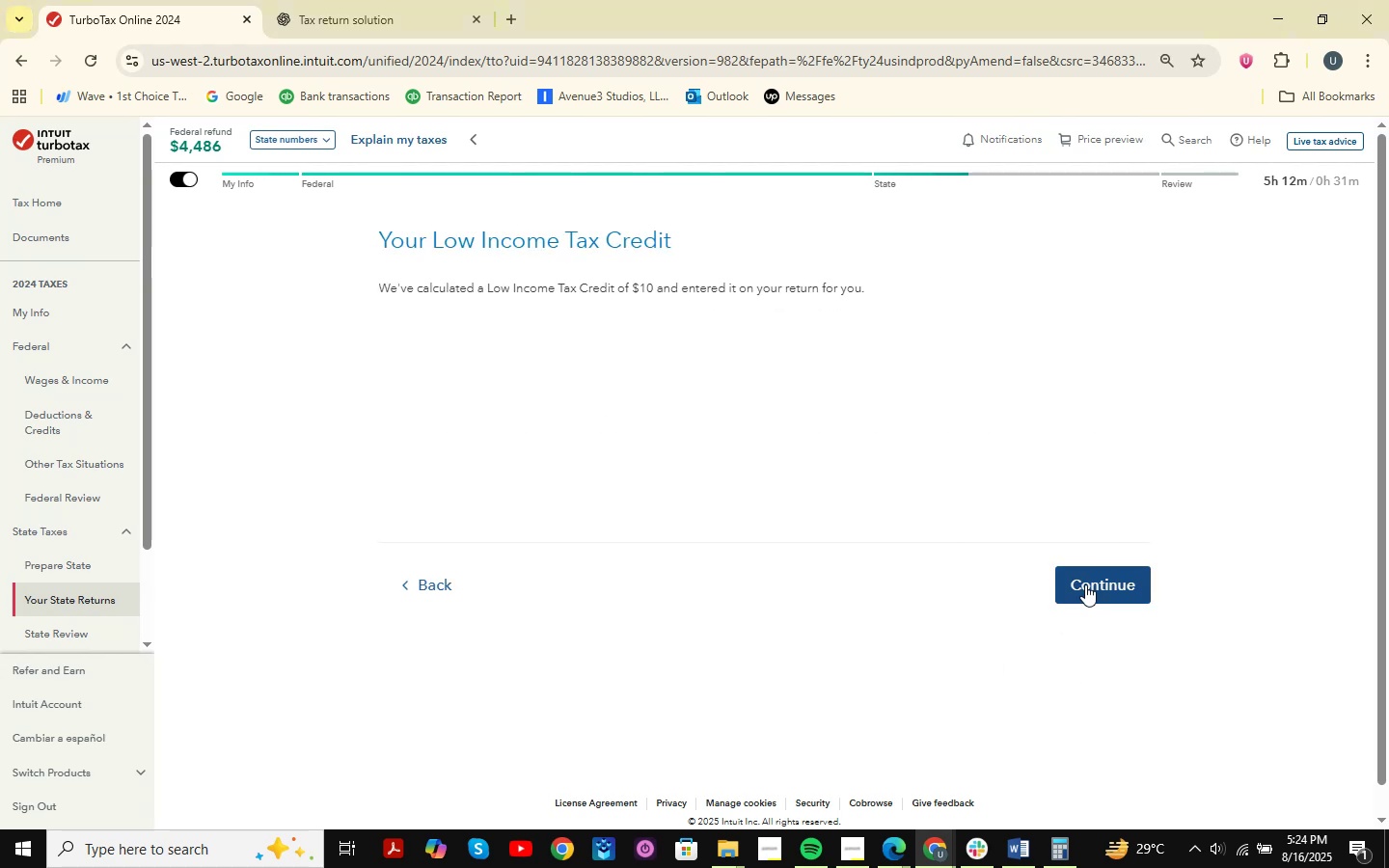 
left_click([1112, 583])
 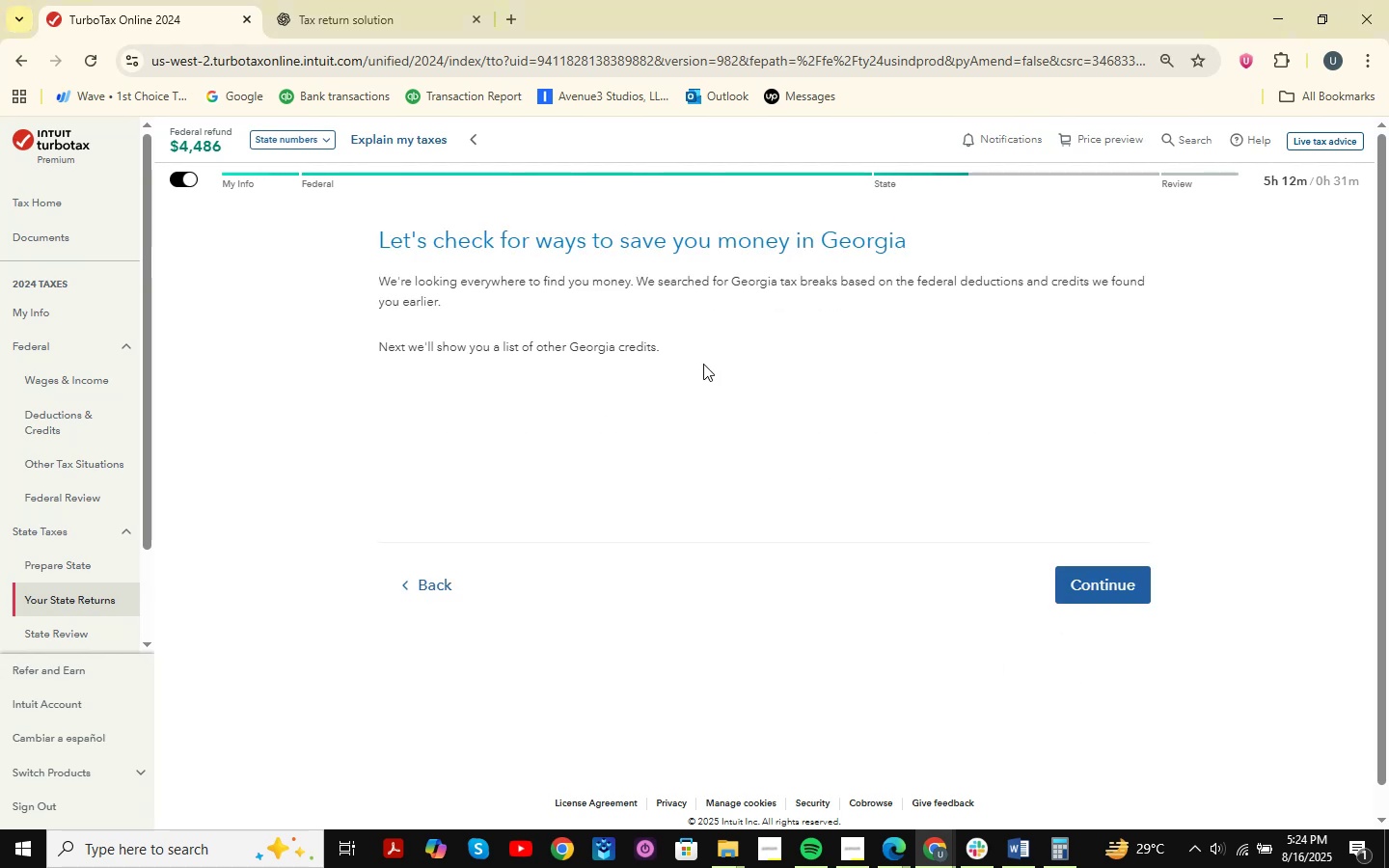 
left_click([1115, 584])
 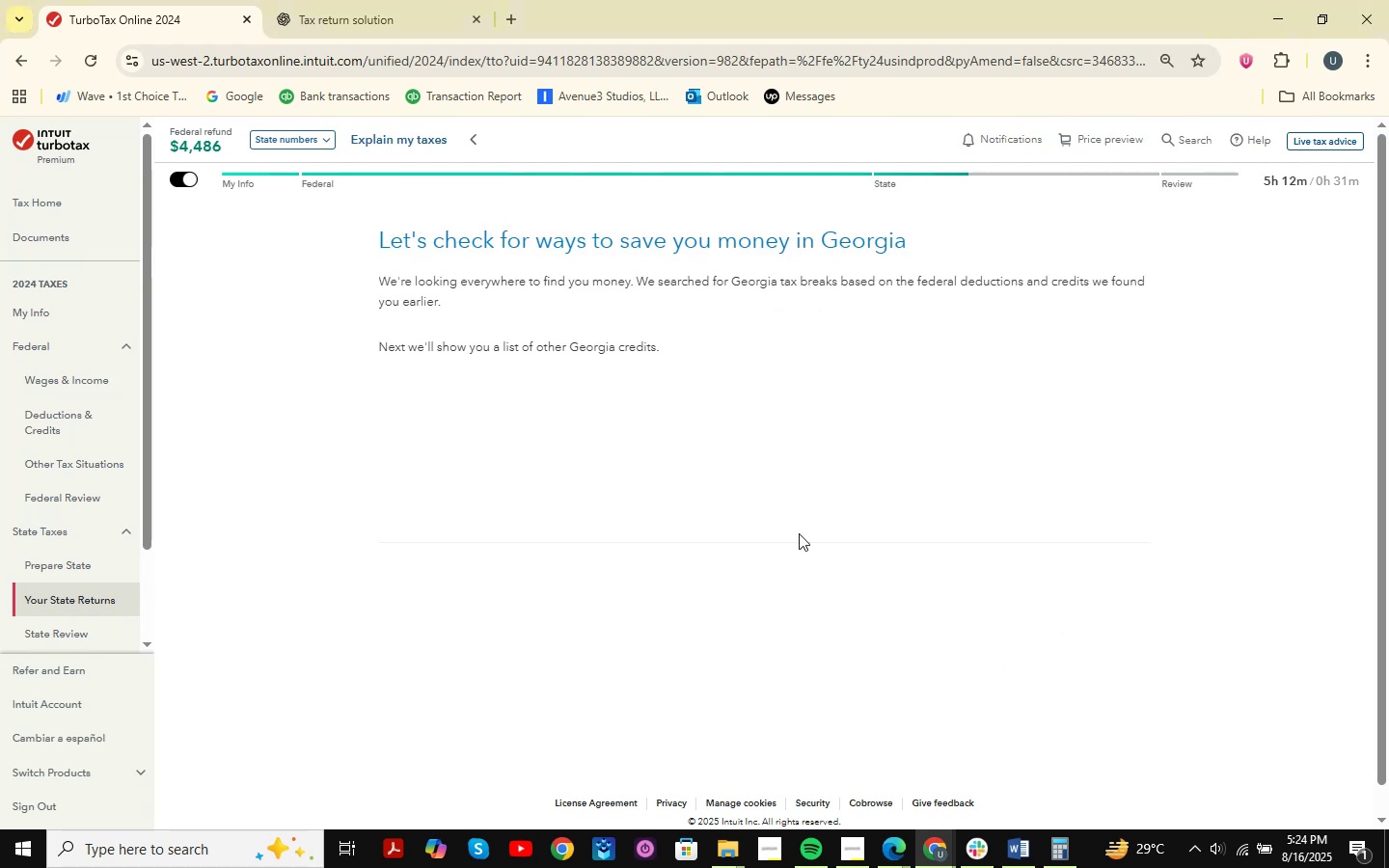 
mouse_move([446, 404])
 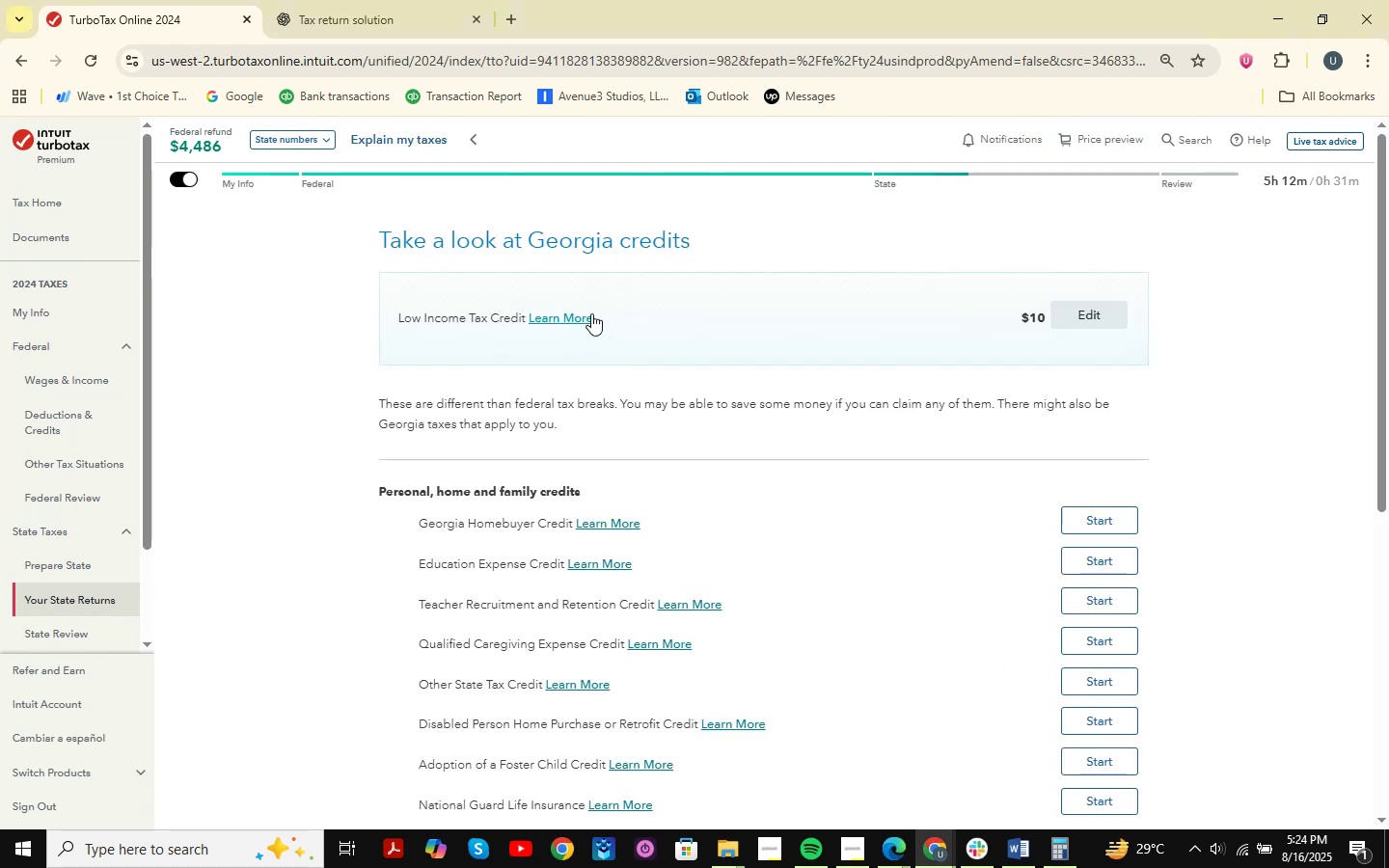 
scroll: coordinate [671, 267], scroll_direction: down, amount: 8.0
 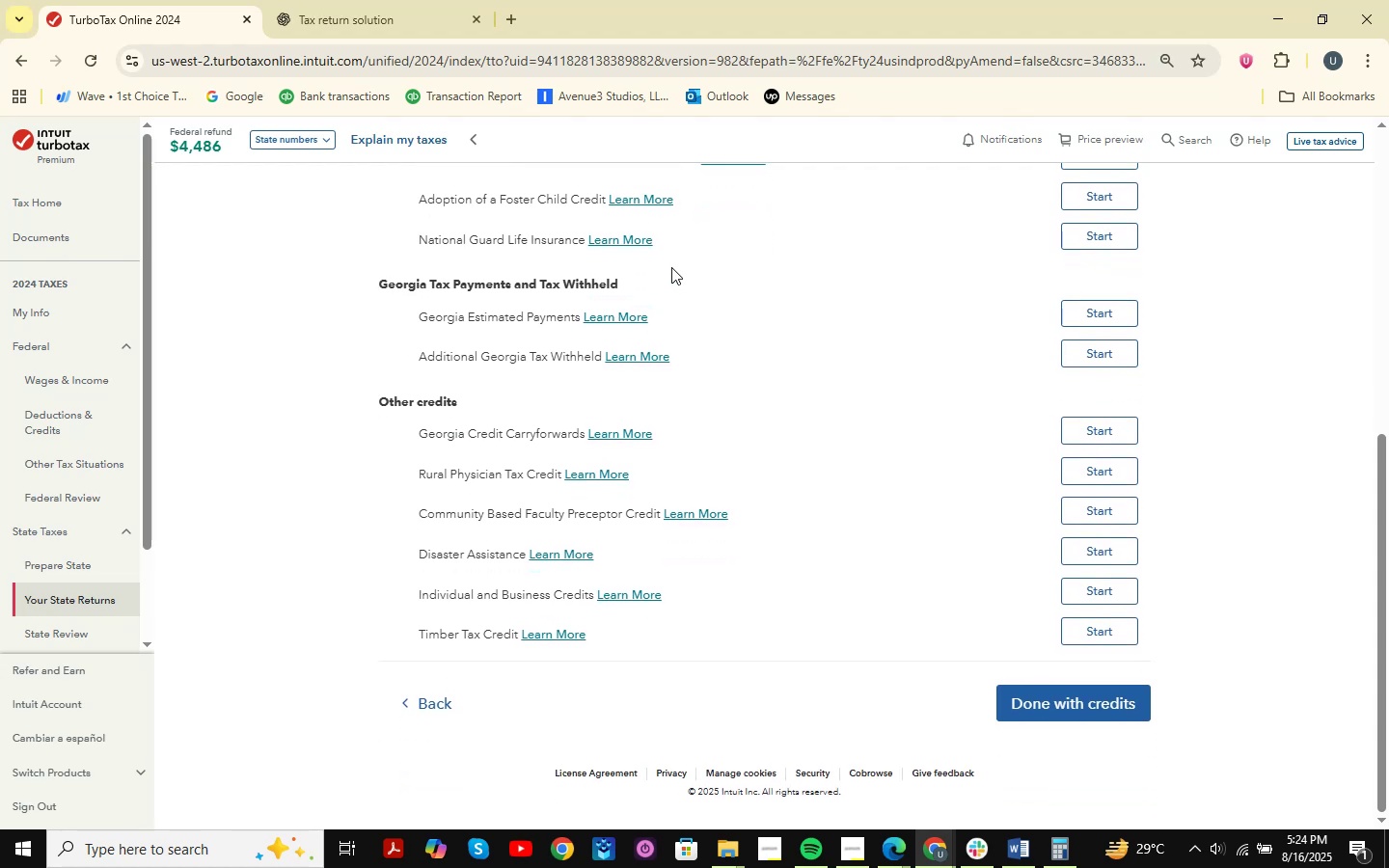 
scroll: coordinate [671, 267], scroll_direction: up, amount: 7.0
 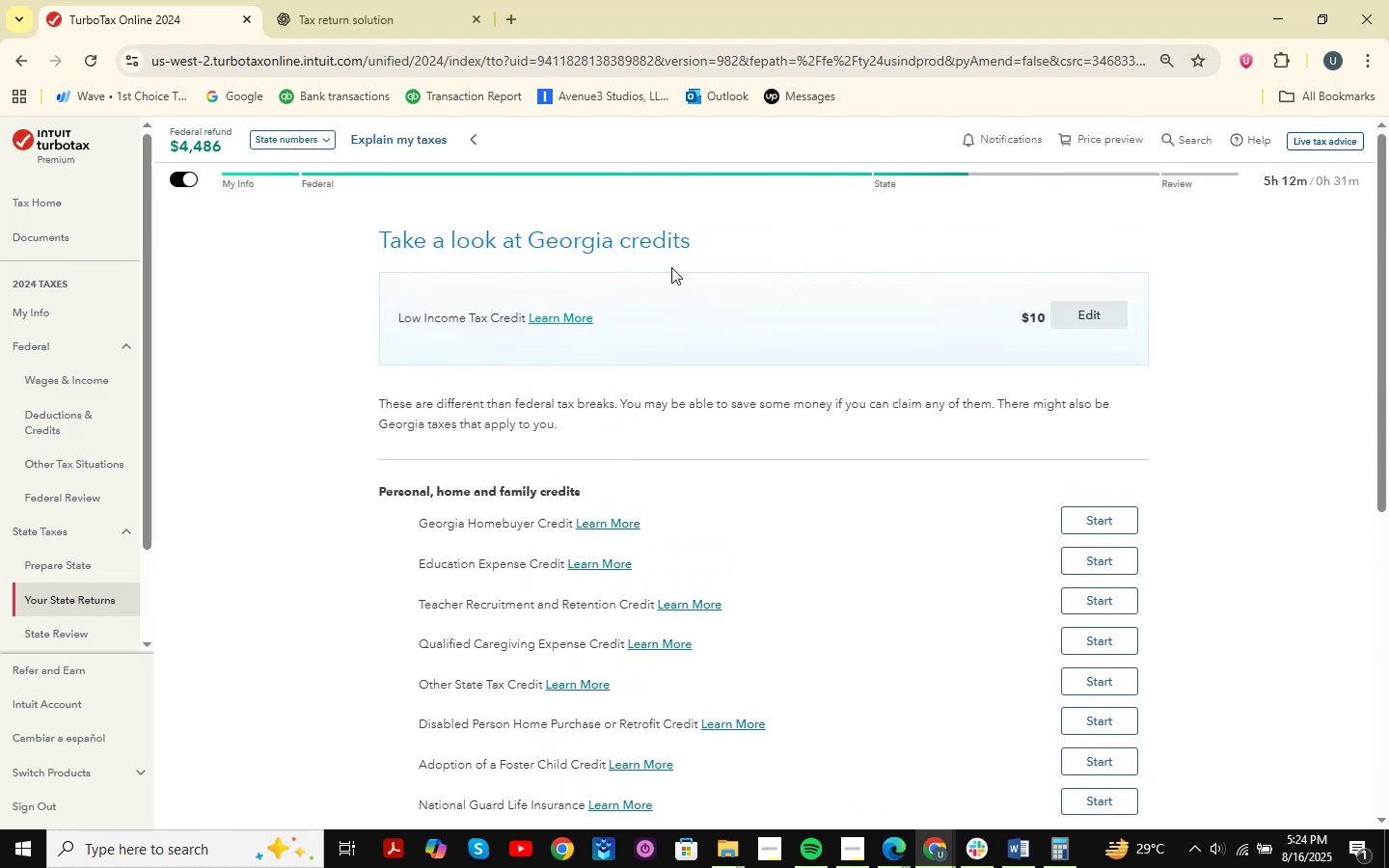 
scroll: coordinate [671, 267], scroll_direction: down, amount: 10.0
 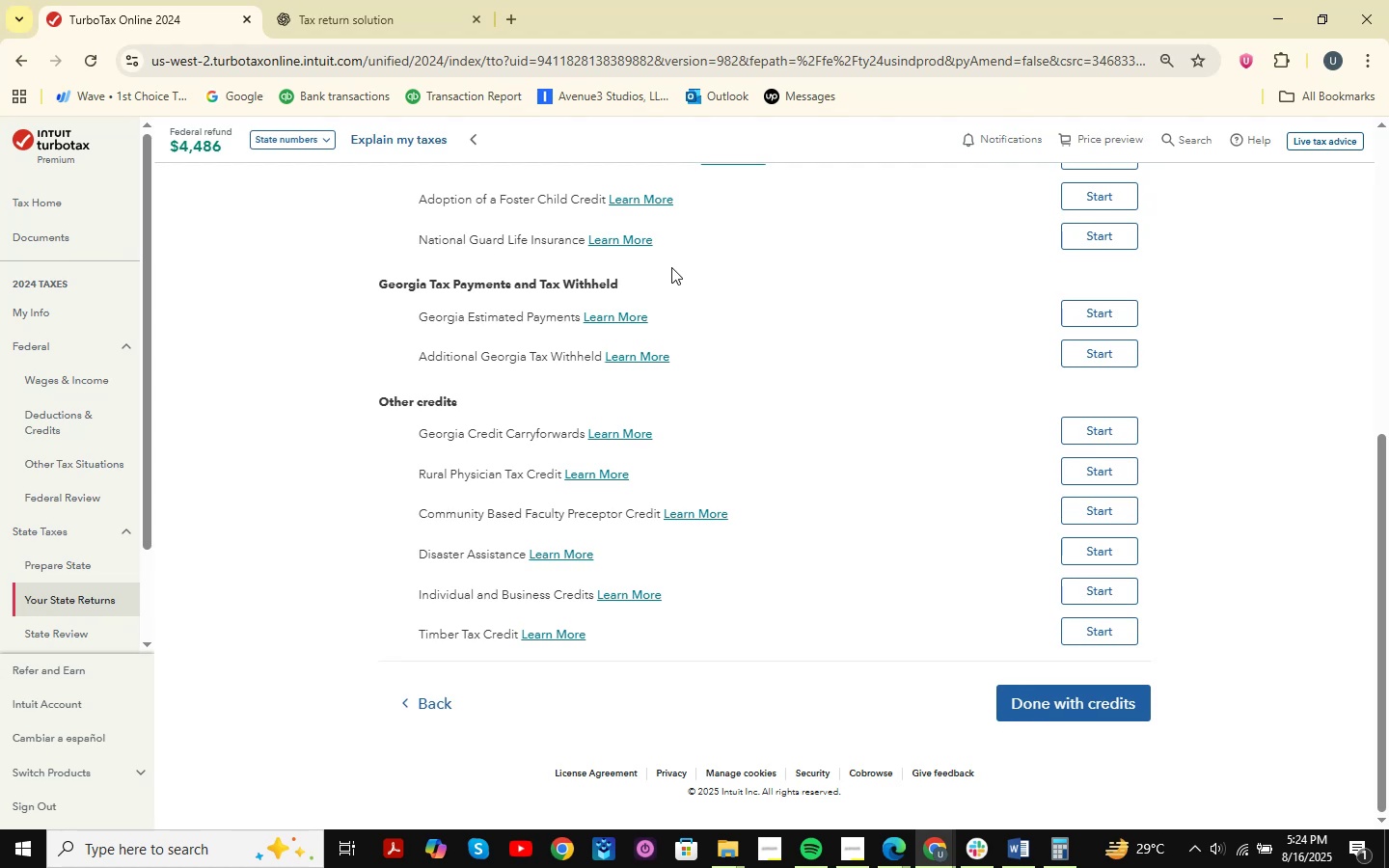 
wait(15.35)
 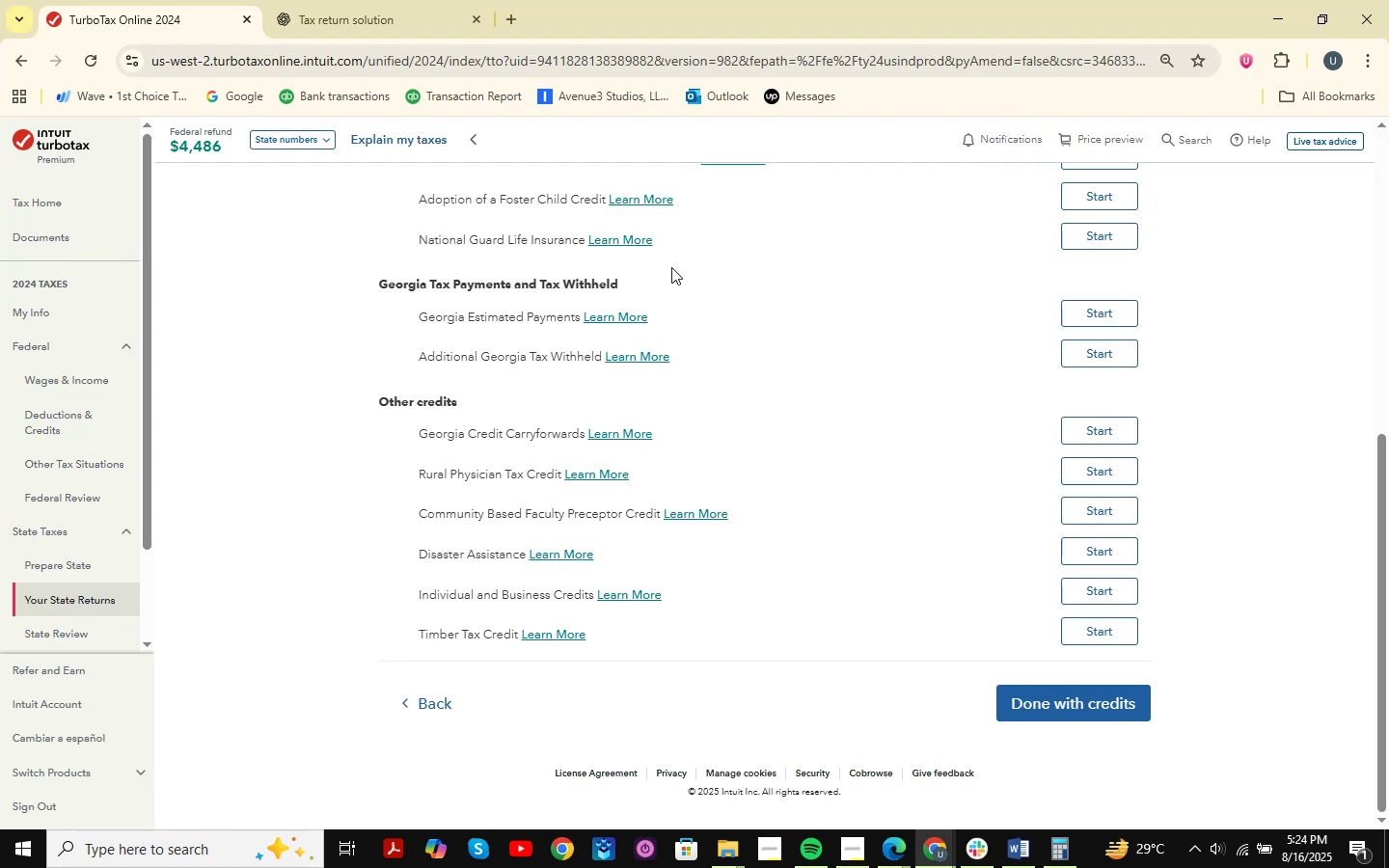 
scroll: coordinate [656, 346], scroll_direction: up, amount: 8.0
 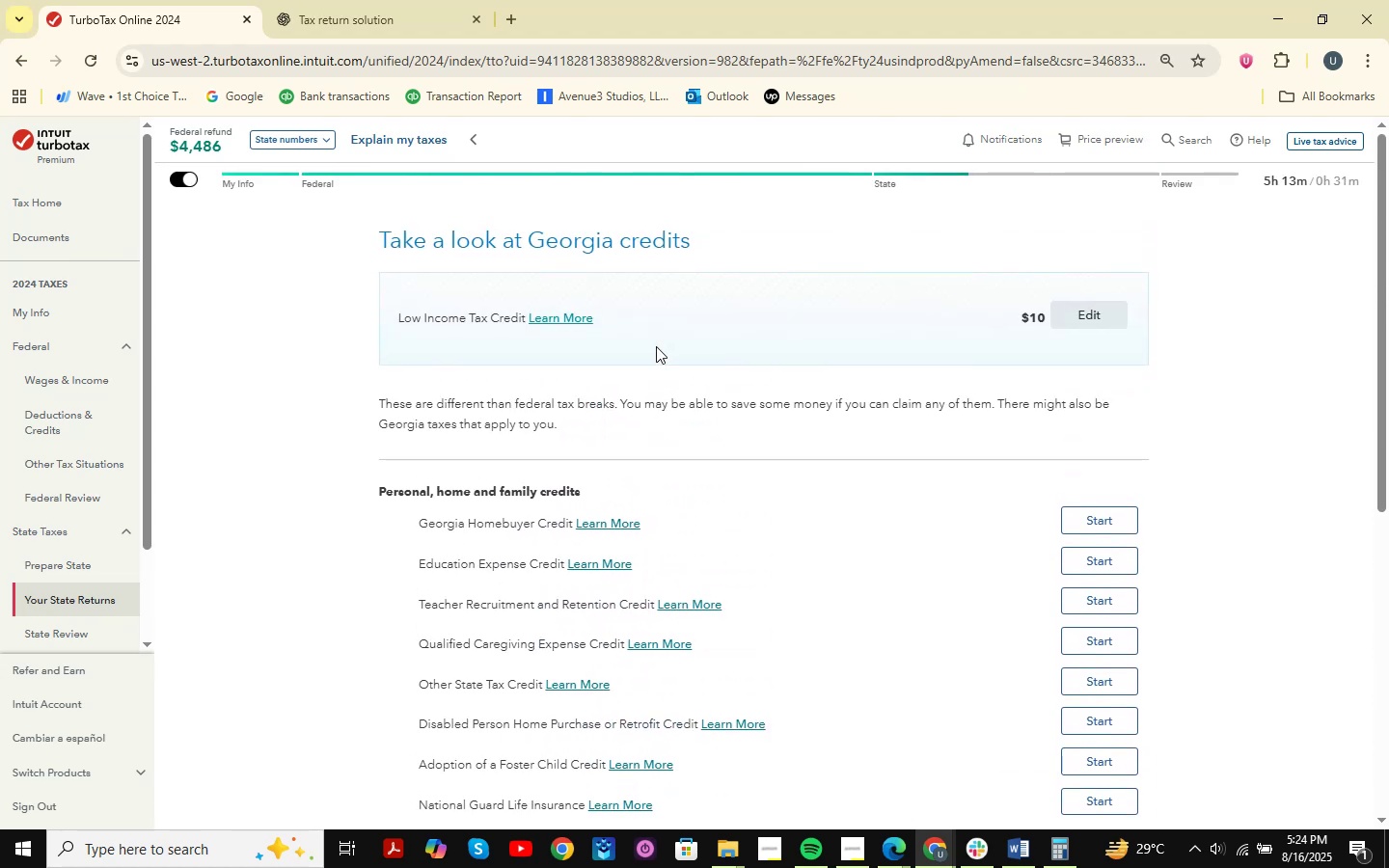 
scroll: coordinate [656, 346], scroll_direction: down, amount: 6.0
 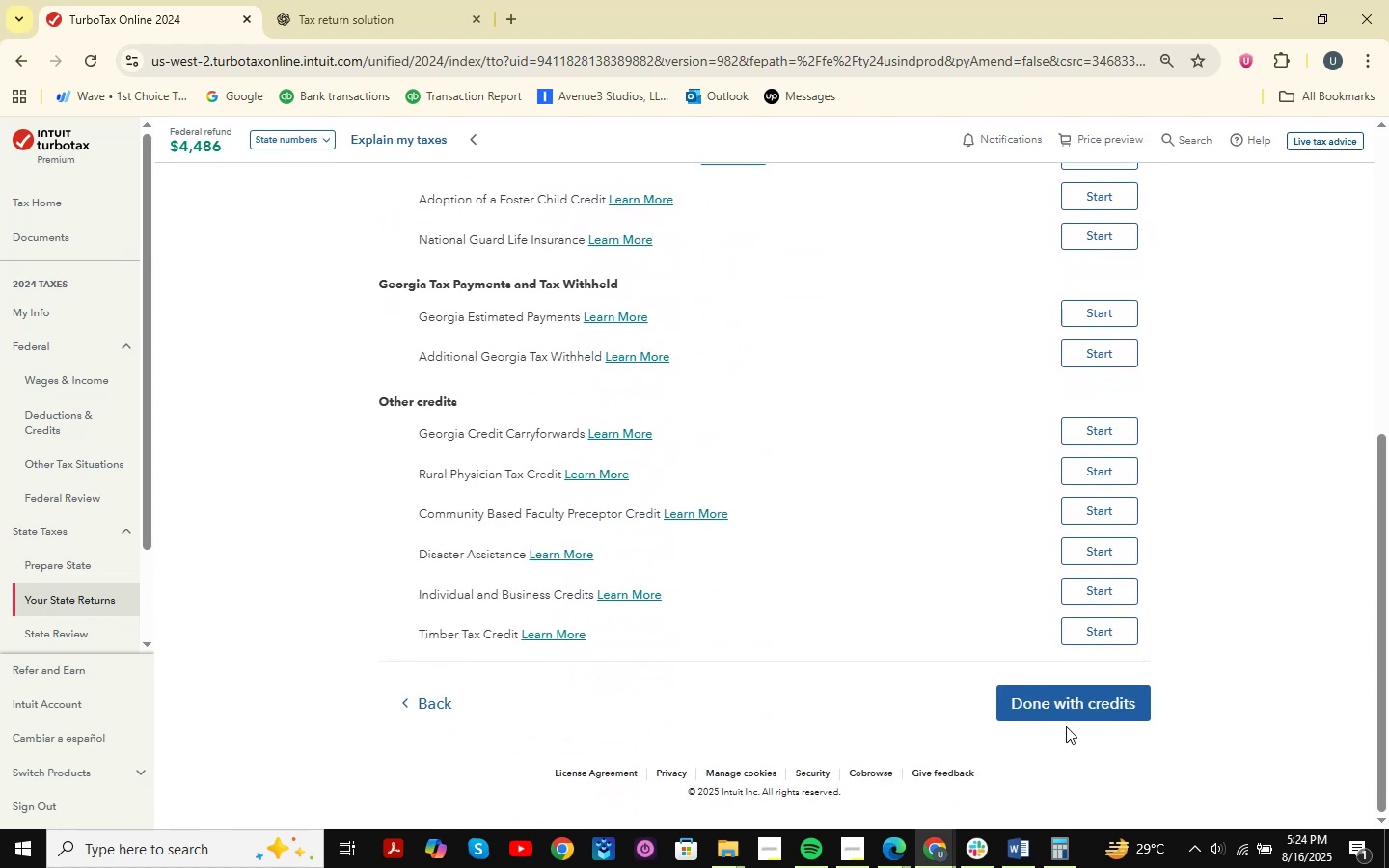 
double_click([1066, 717])
 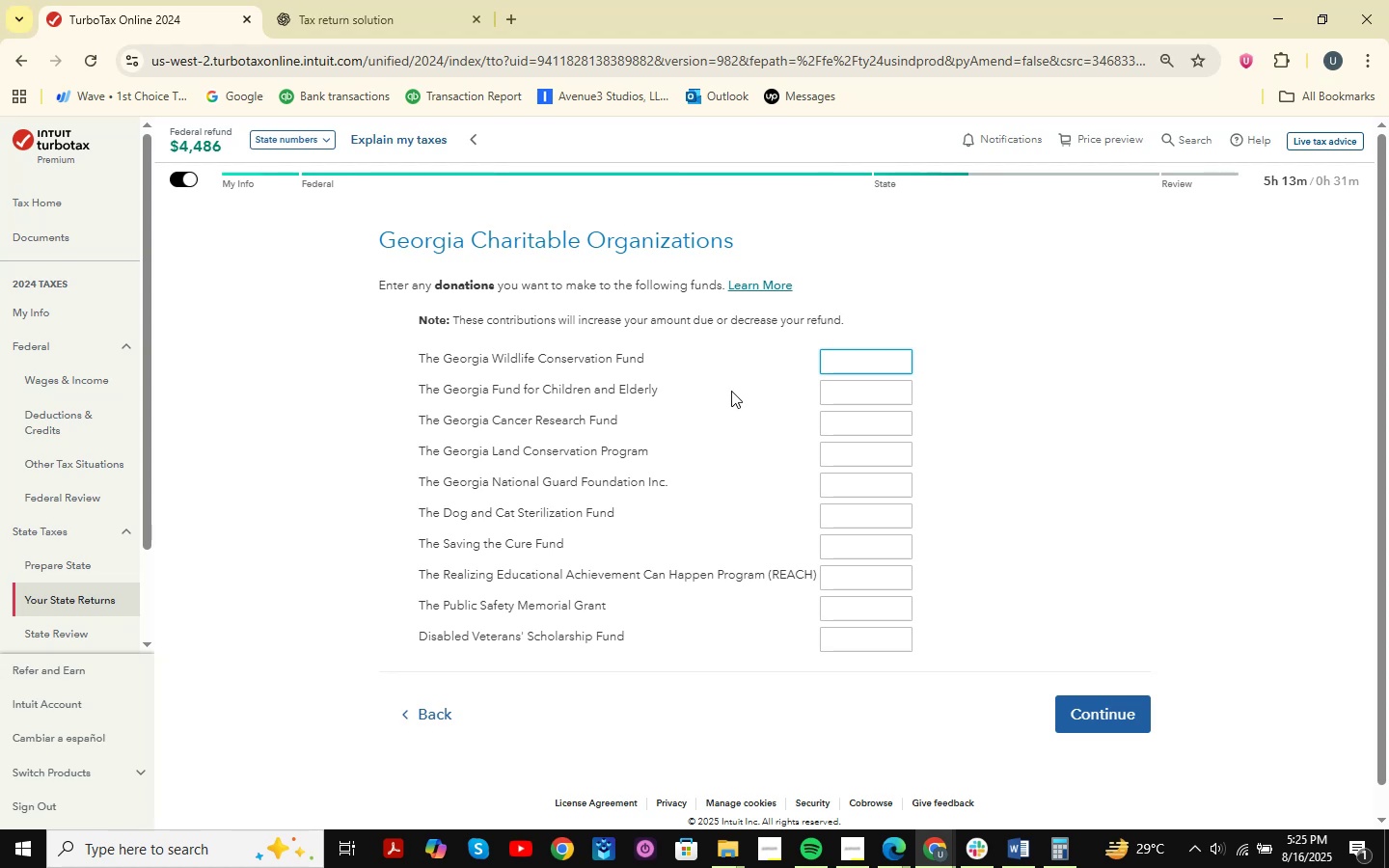 
wait(20.81)
 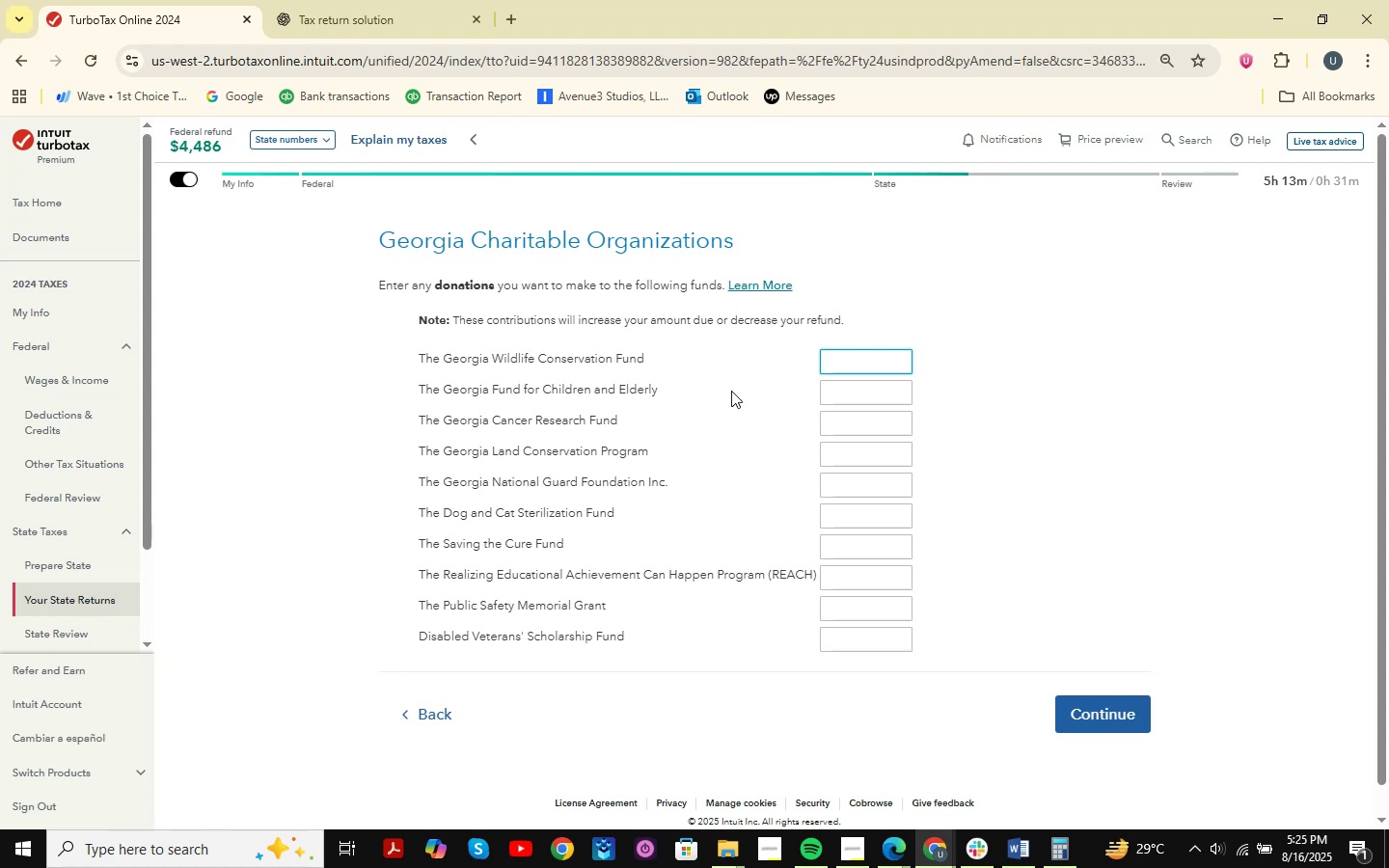 
key(Meta+MetaLeft)
 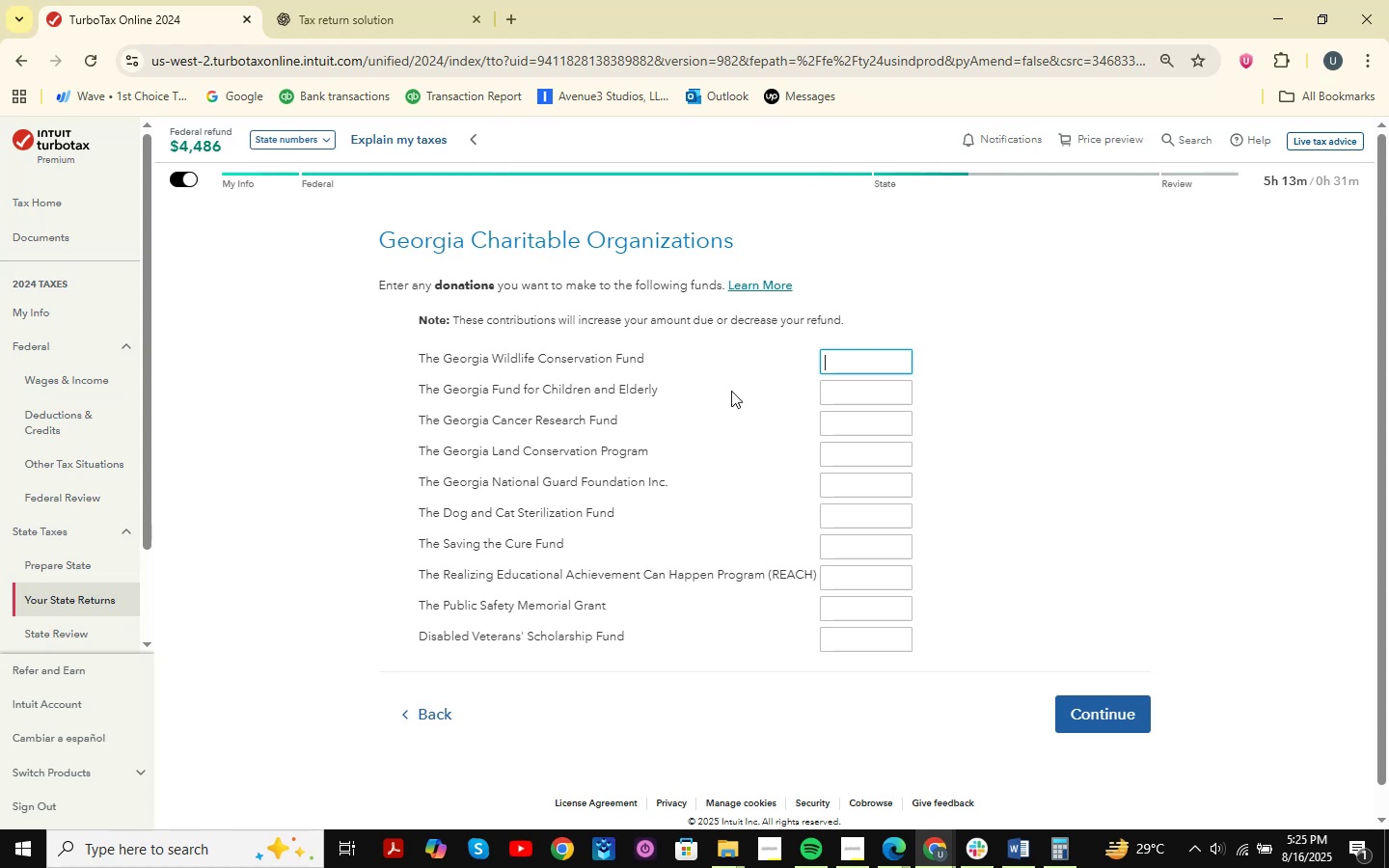 
key(Meta+Shift+ShiftLeft)
 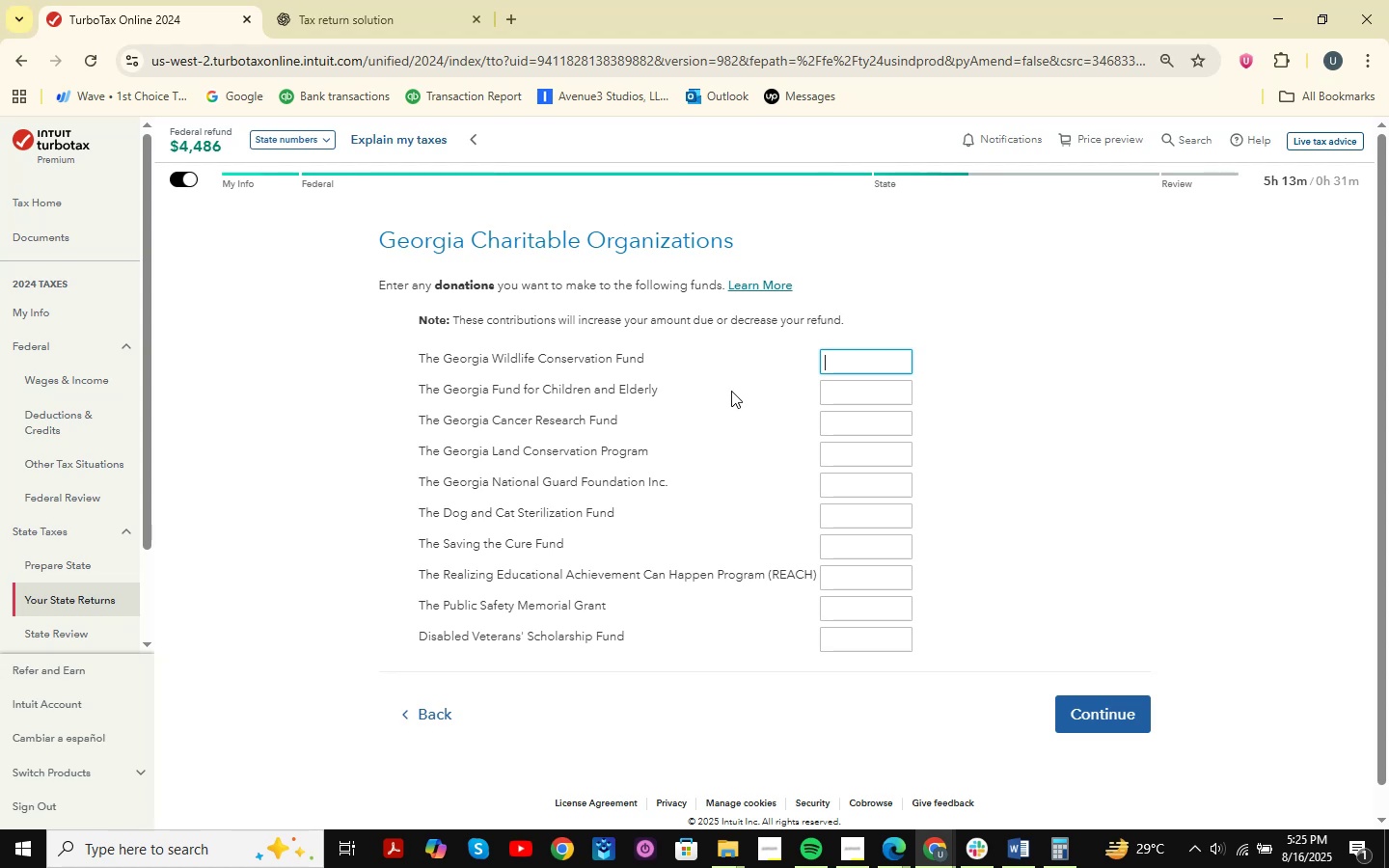 
key(Meta+Shift+S)
 